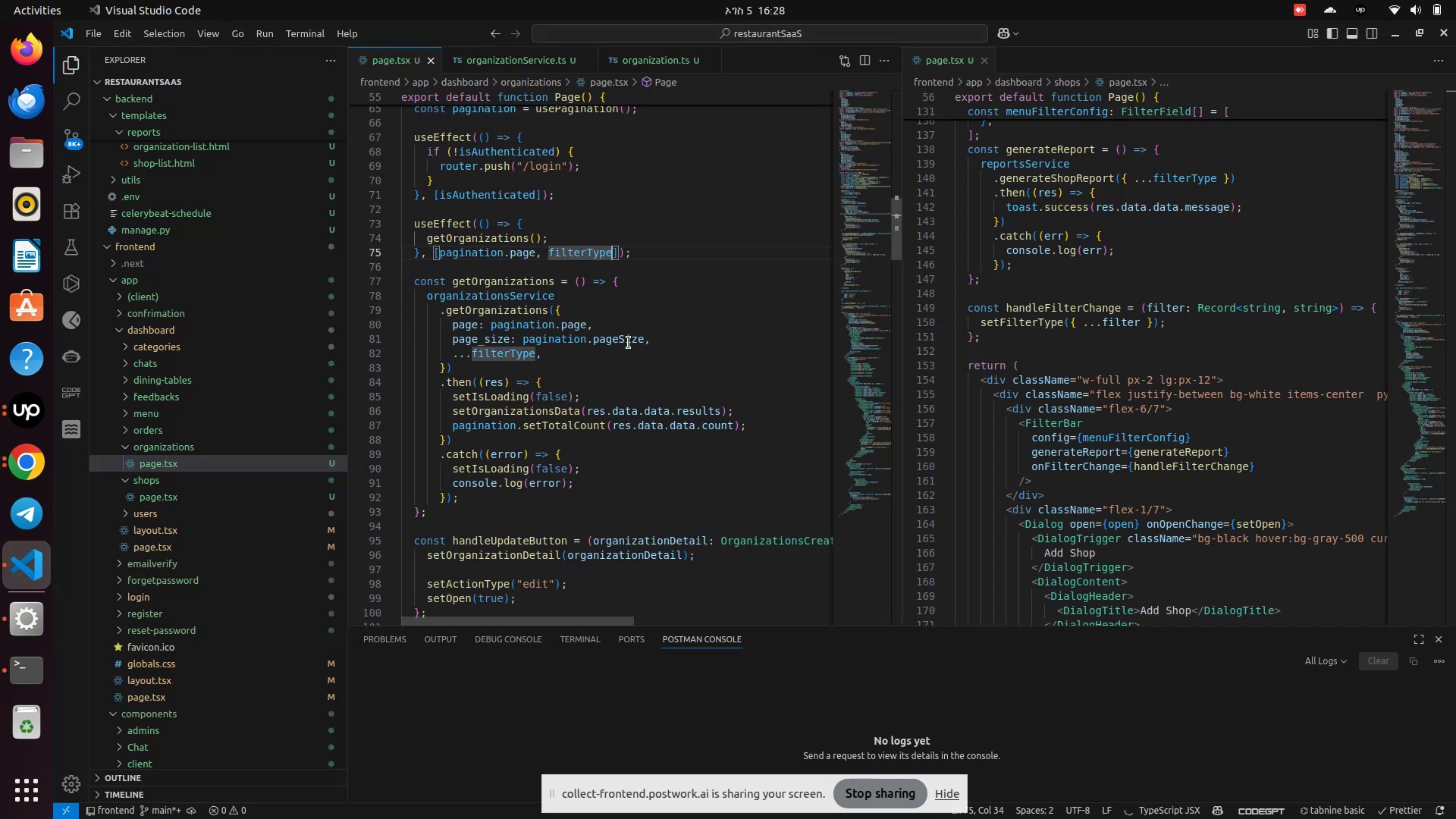 
scroll: coordinate [234, 532], scroll_direction: down, amount: 14.0
 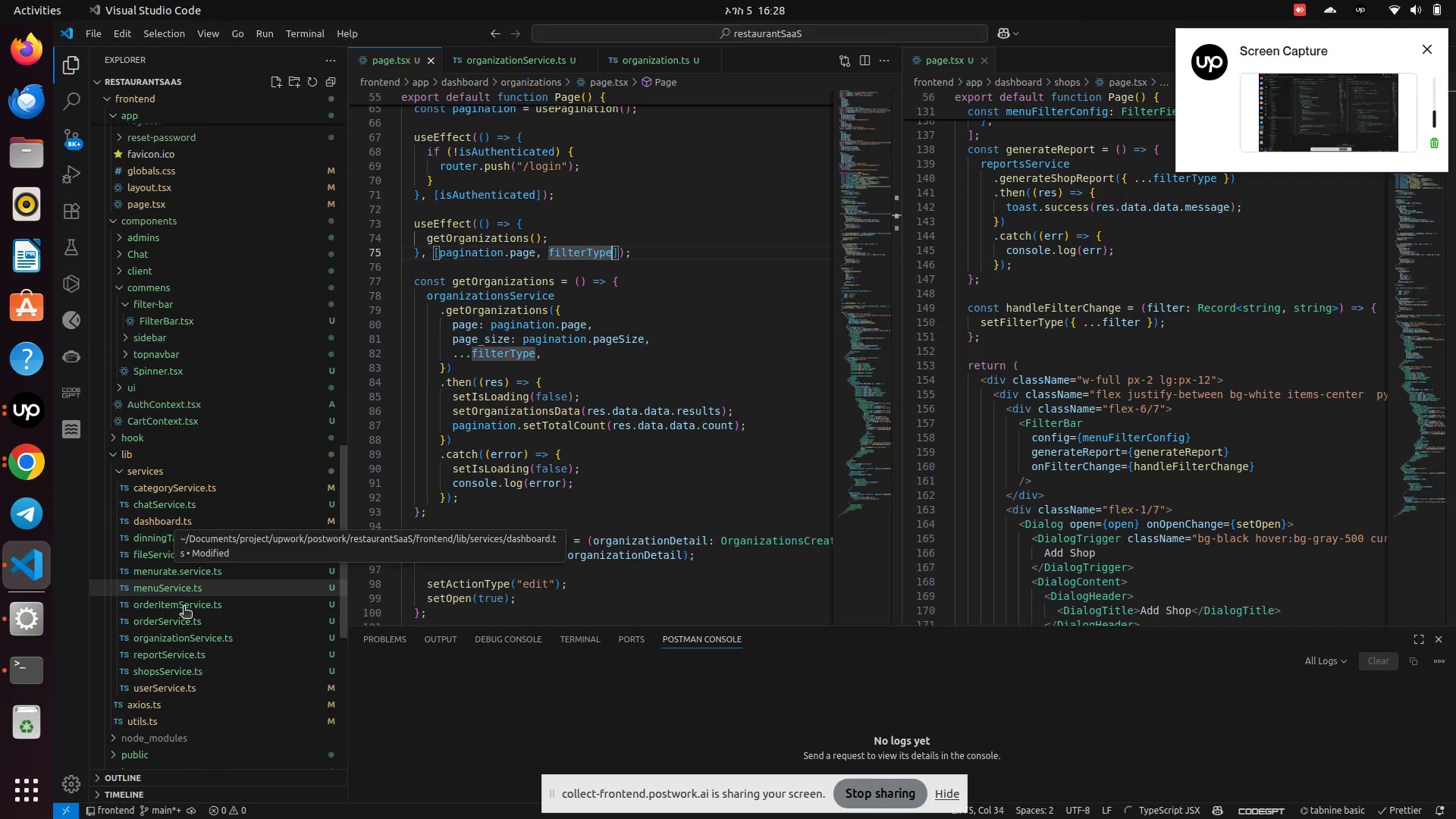 
left_click([183, 655])
 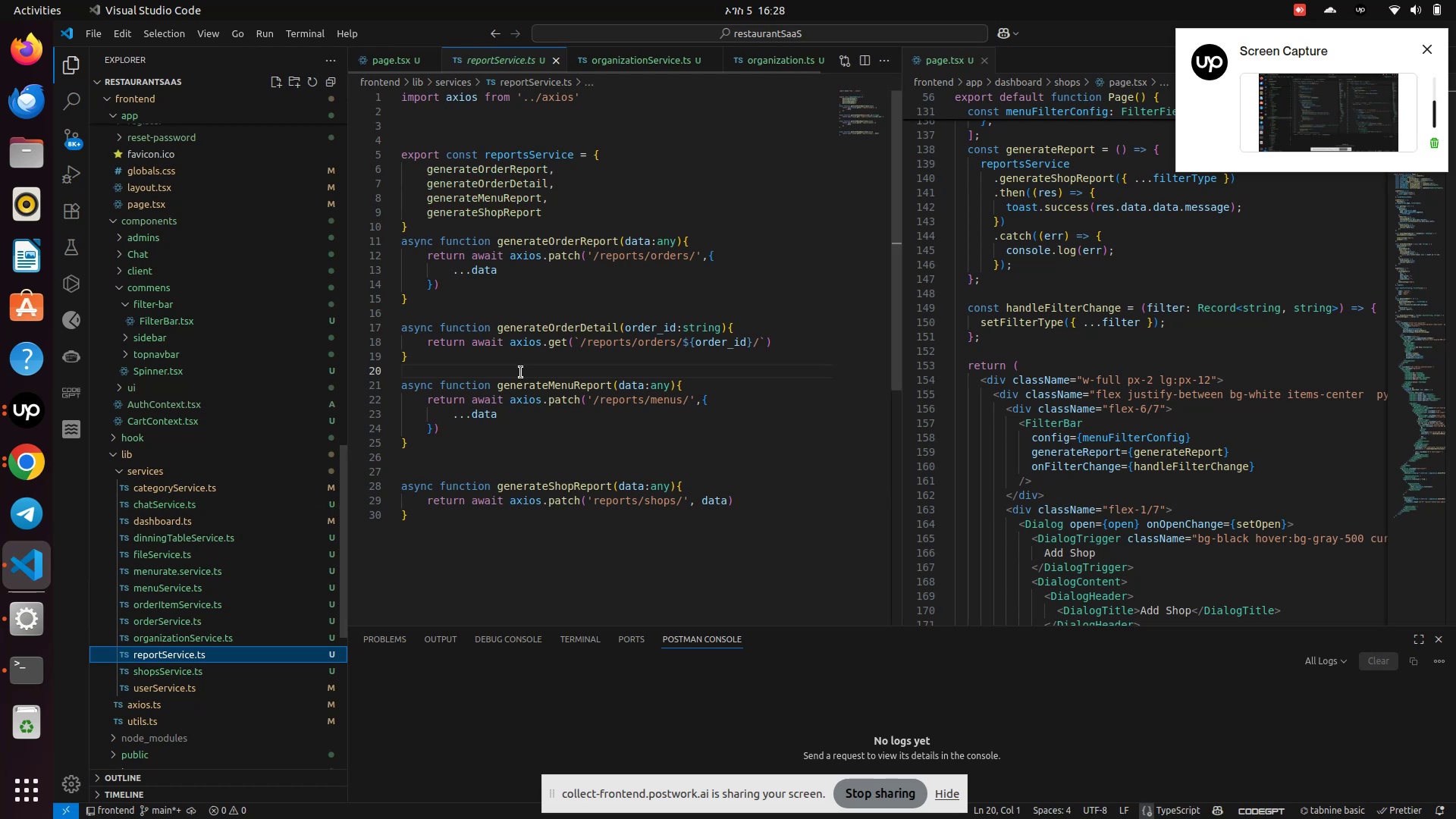 
scroll: coordinate [522, 372], scroll_direction: down, amount: 3.0
 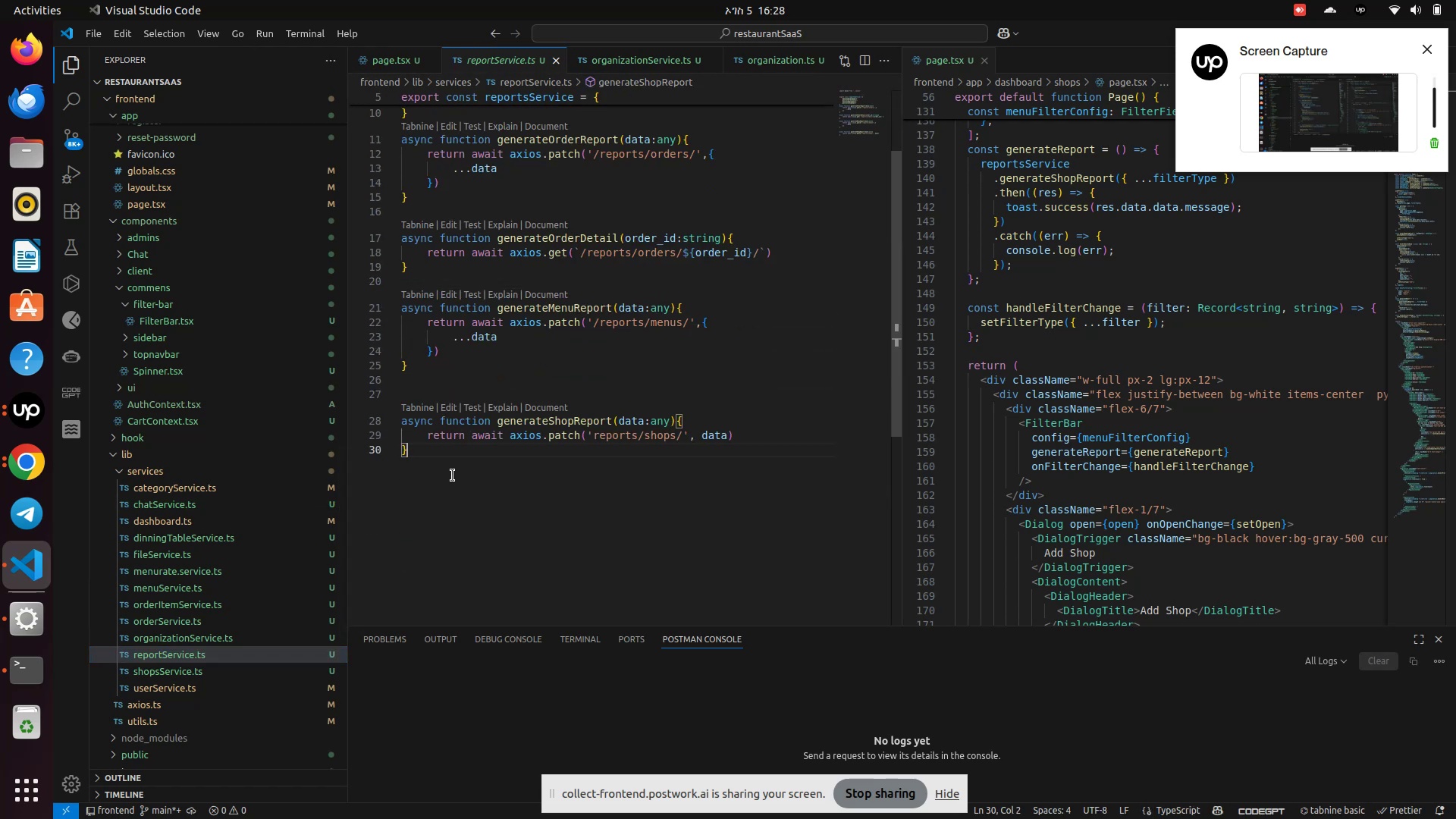 
key(Enter)
 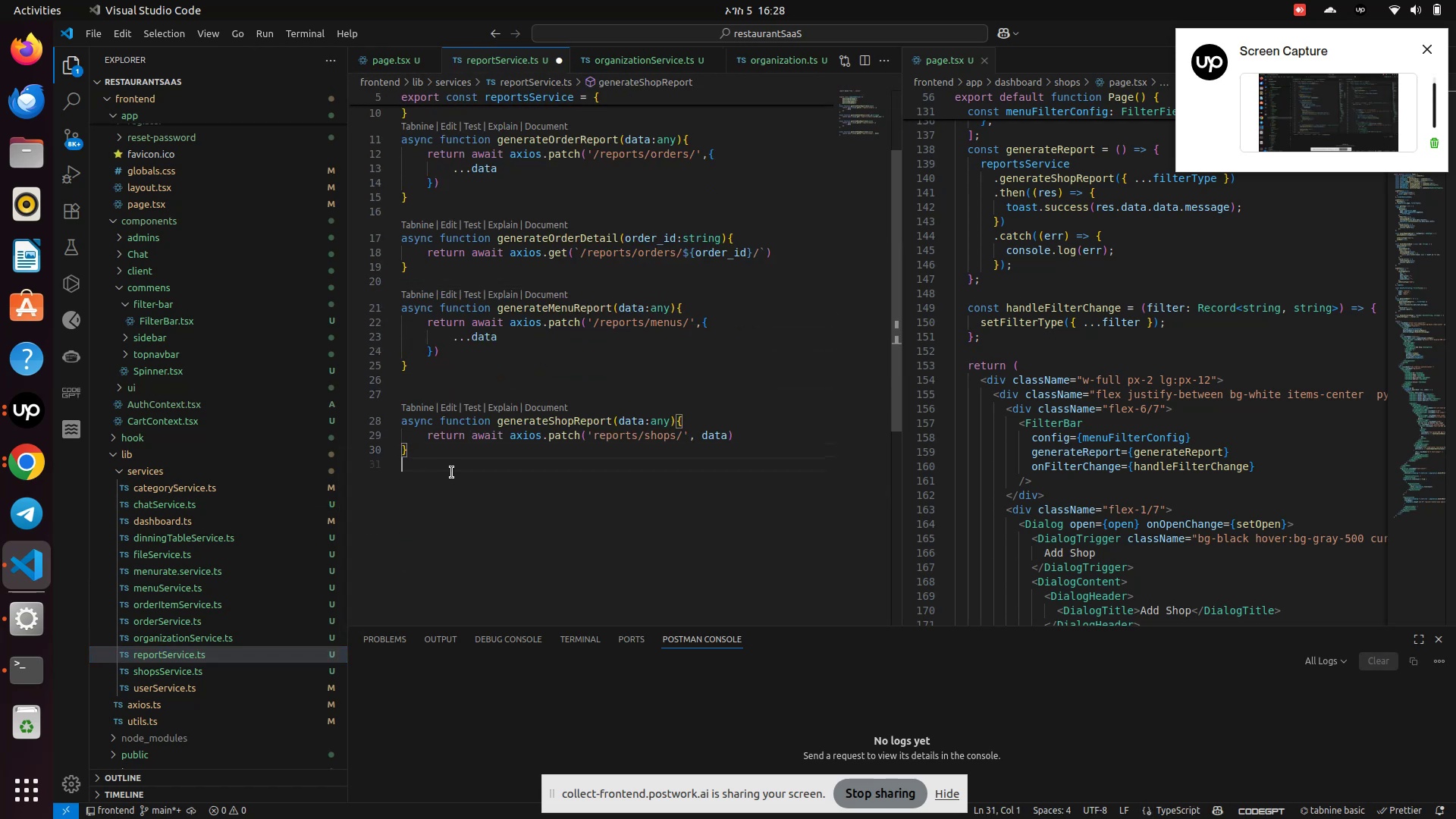 
key(Enter)
 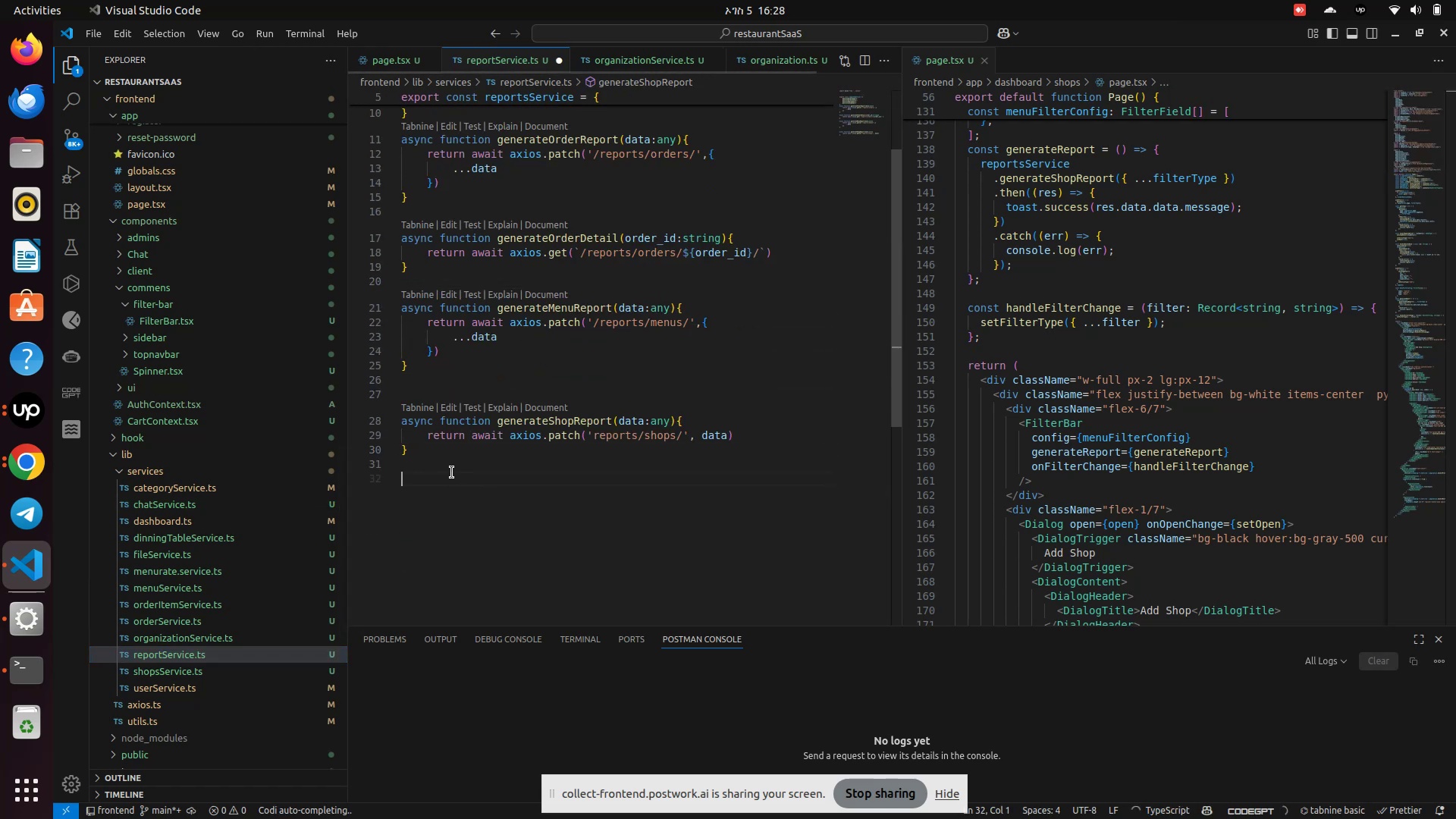 
type(asy)
 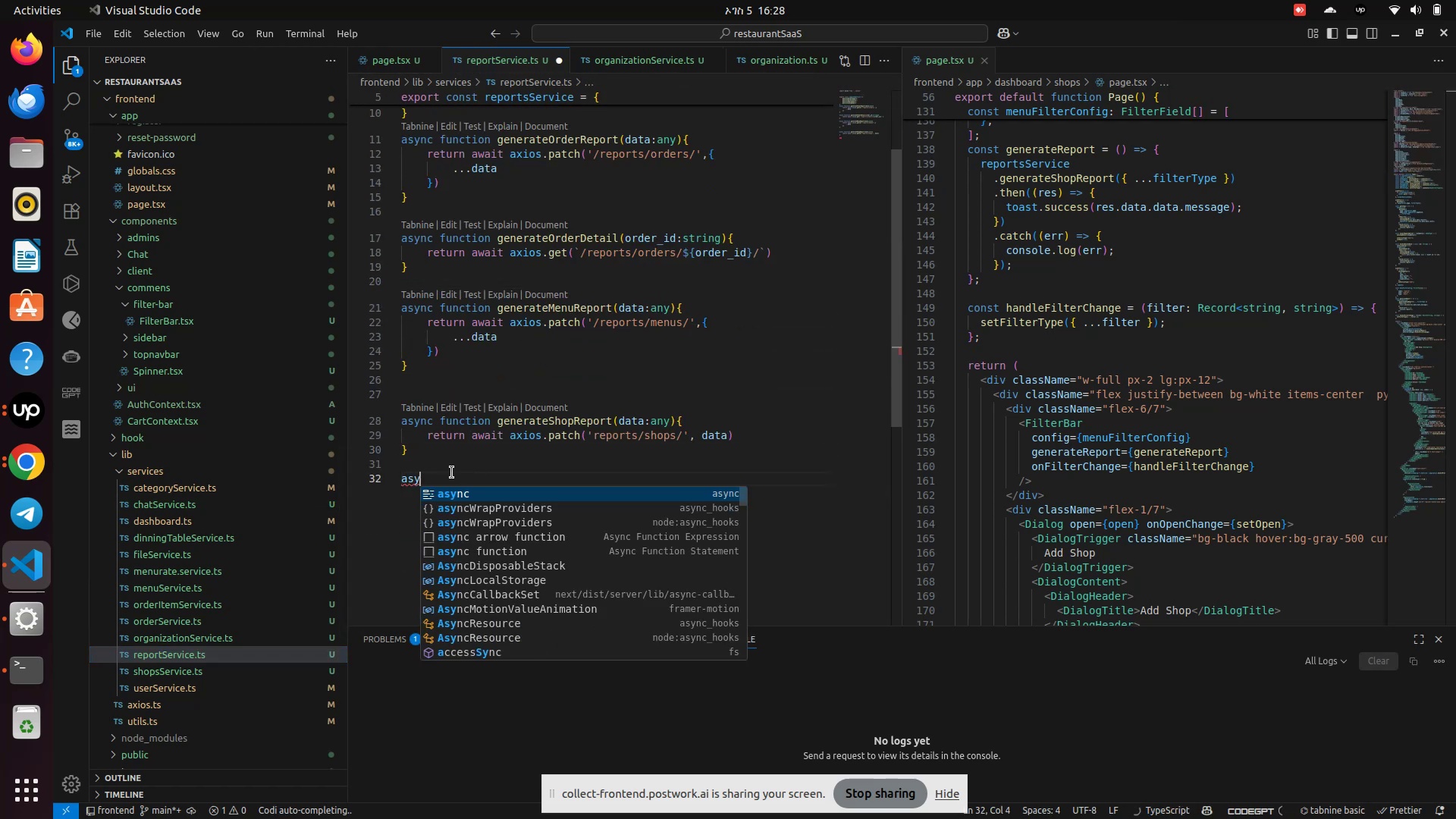 
key(Enter)
 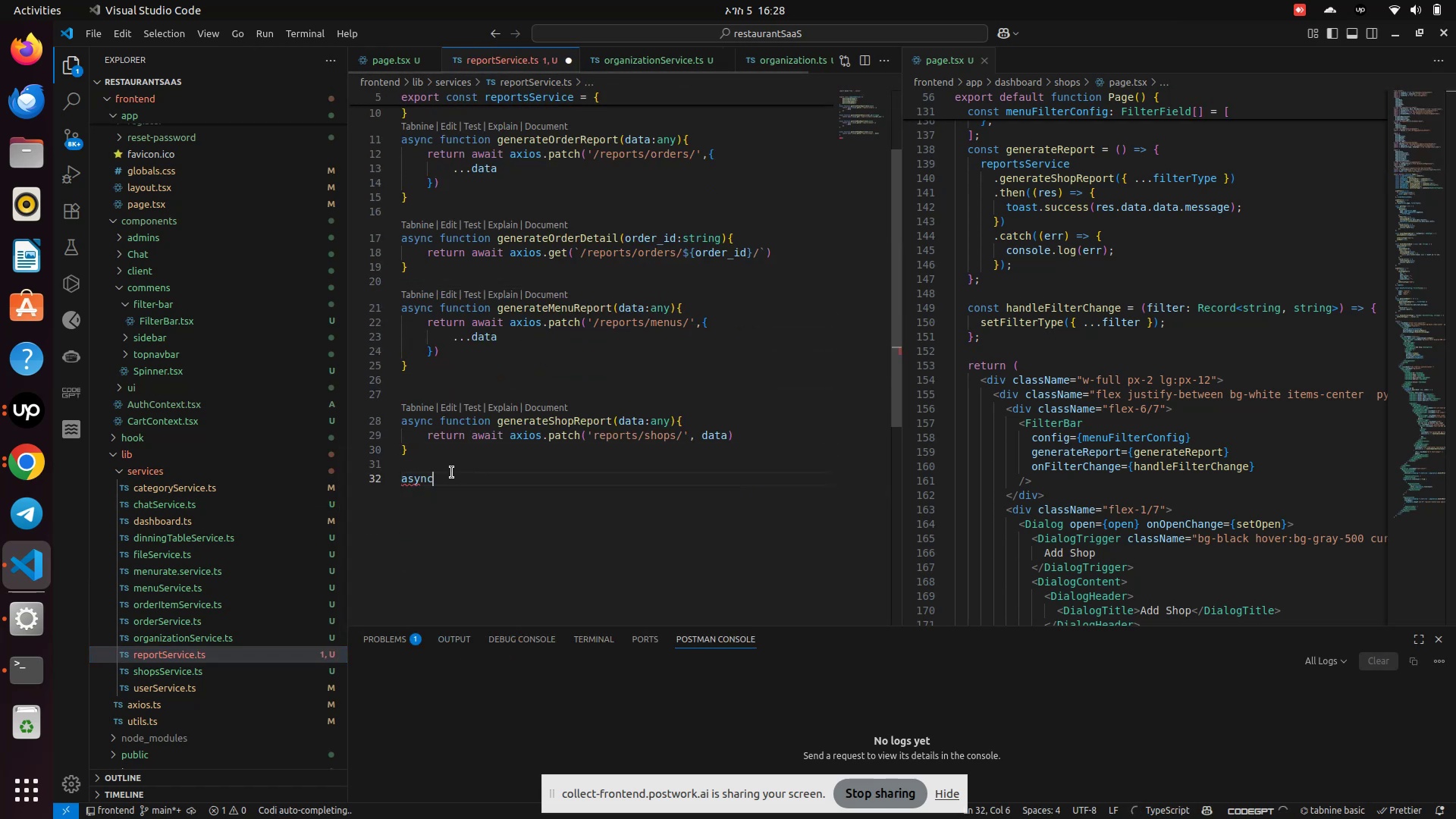 
type( function generate)
 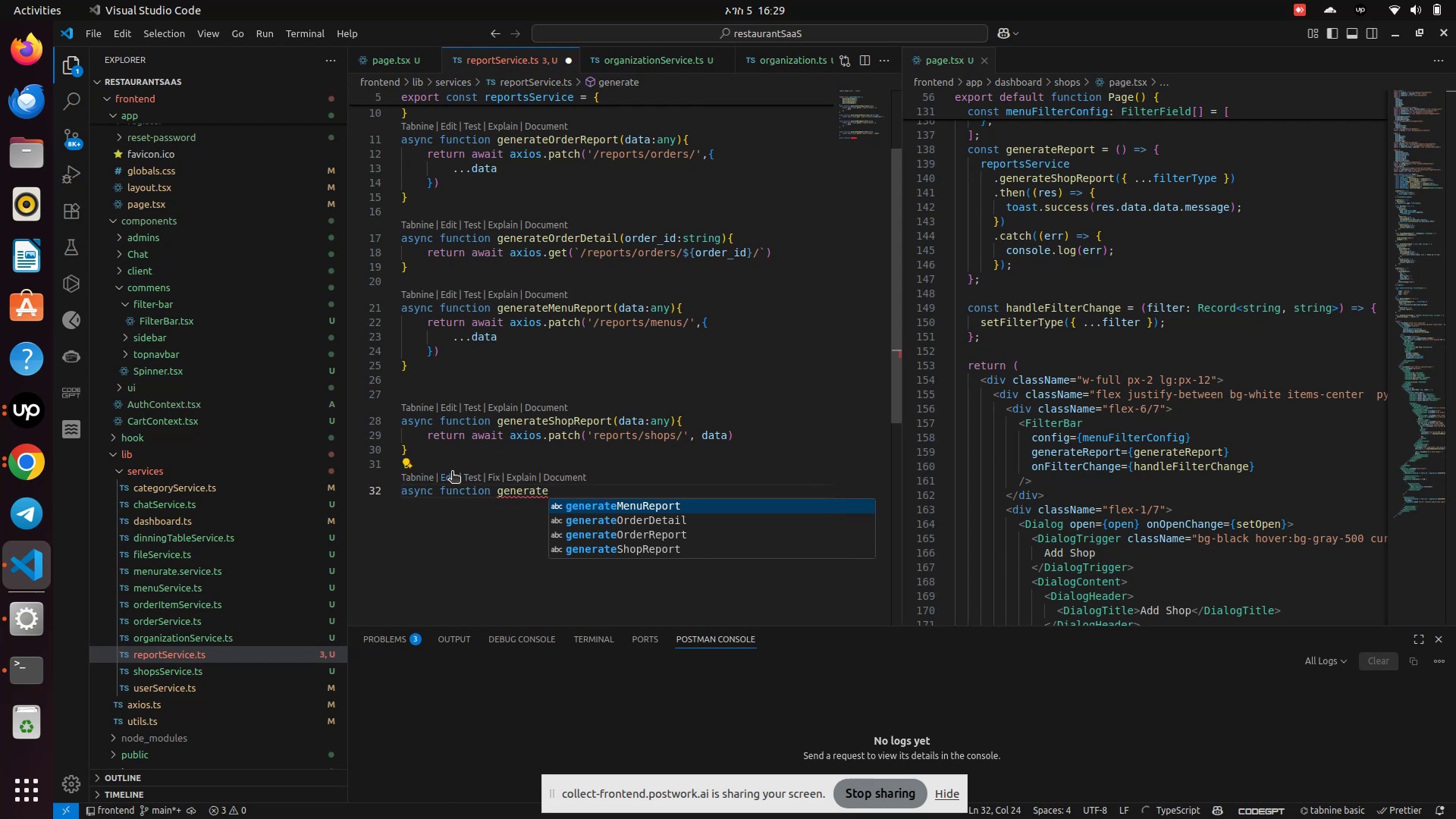 
hold_key(key=ShiftRight, duration=0.33)
 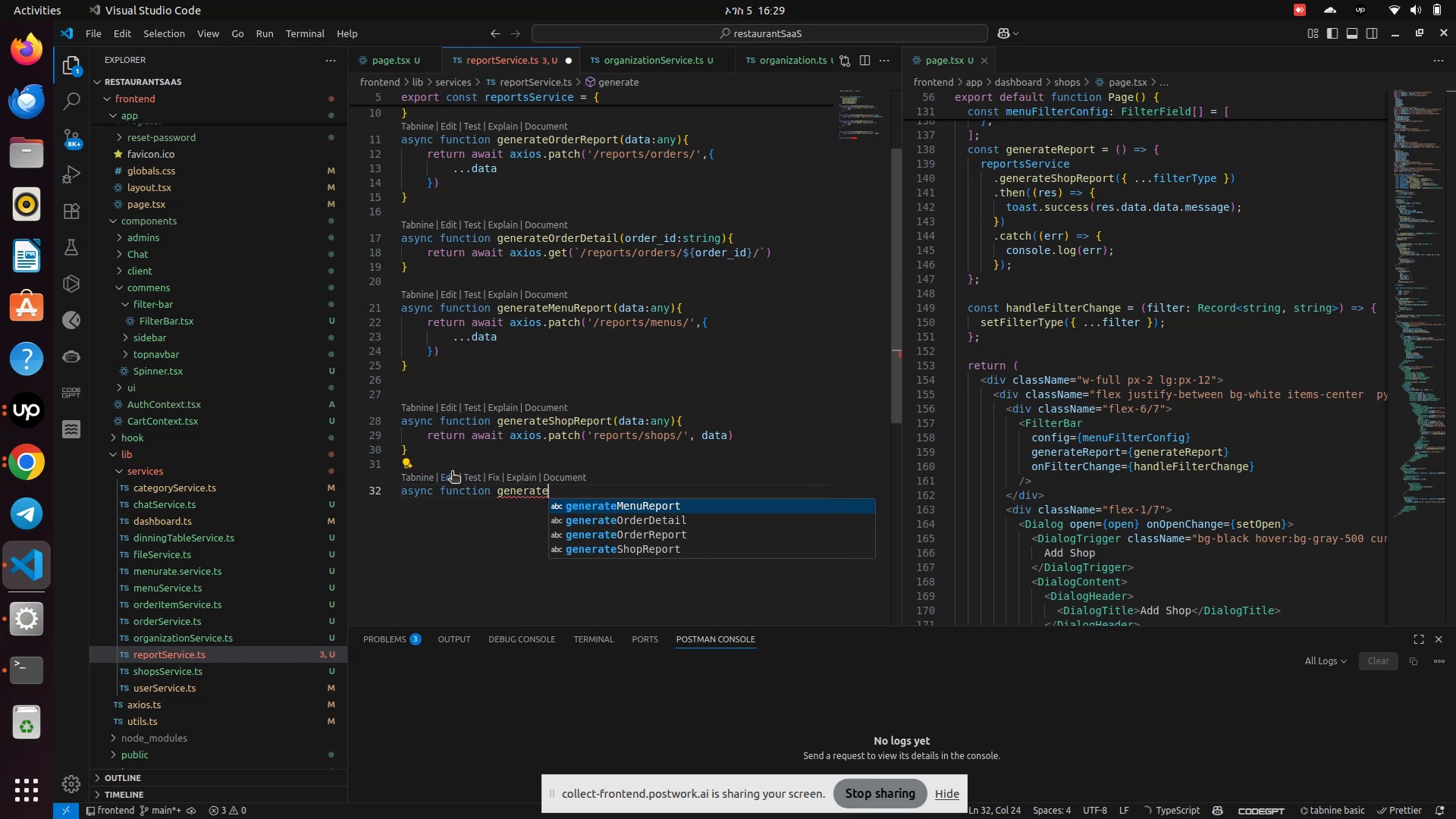 
type(OrgREpo)
key(Backspace)
key(Backspace)
key(Backspace)
type(epoer(data:any)
 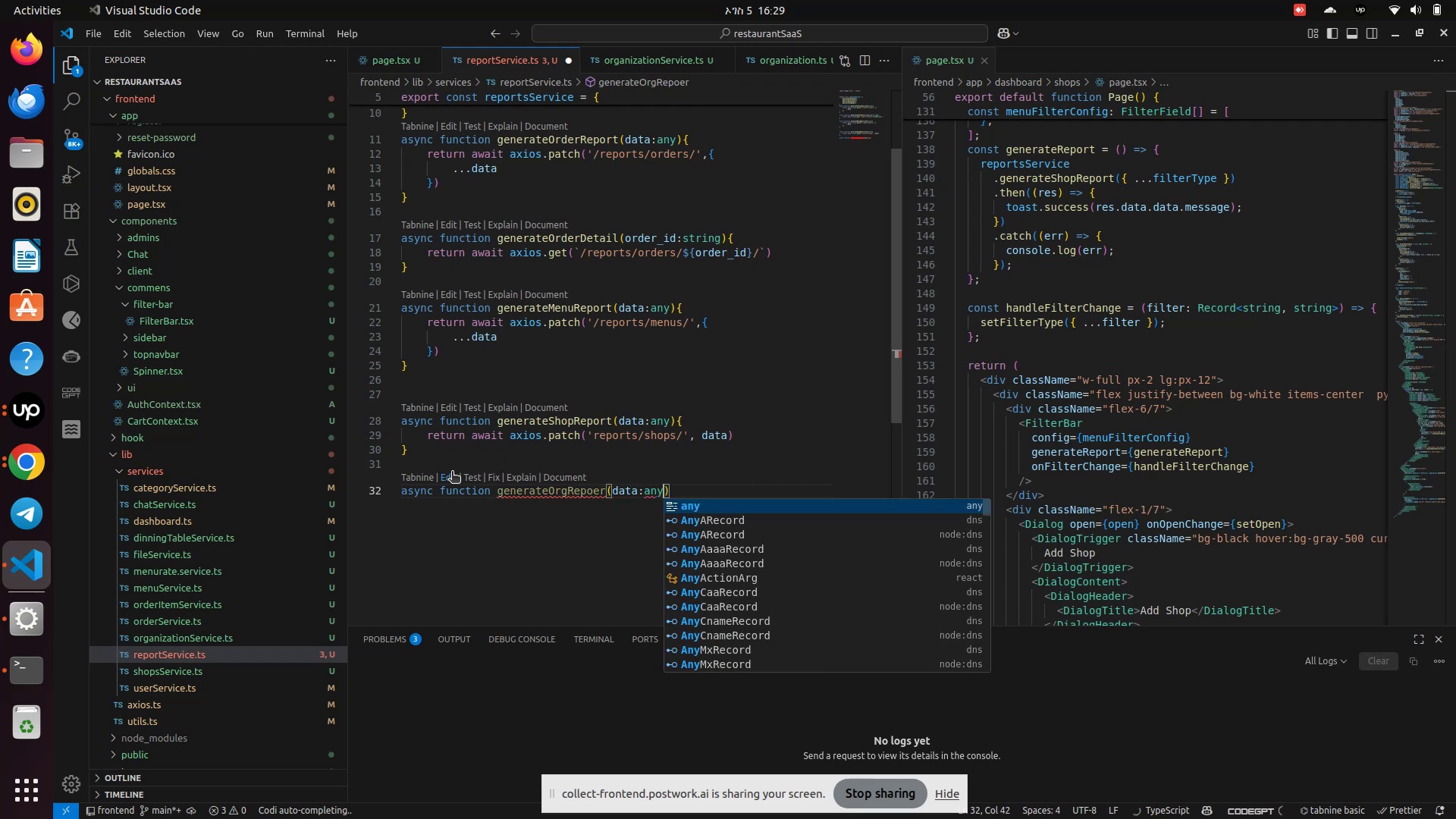 
key(ArrowRight)
 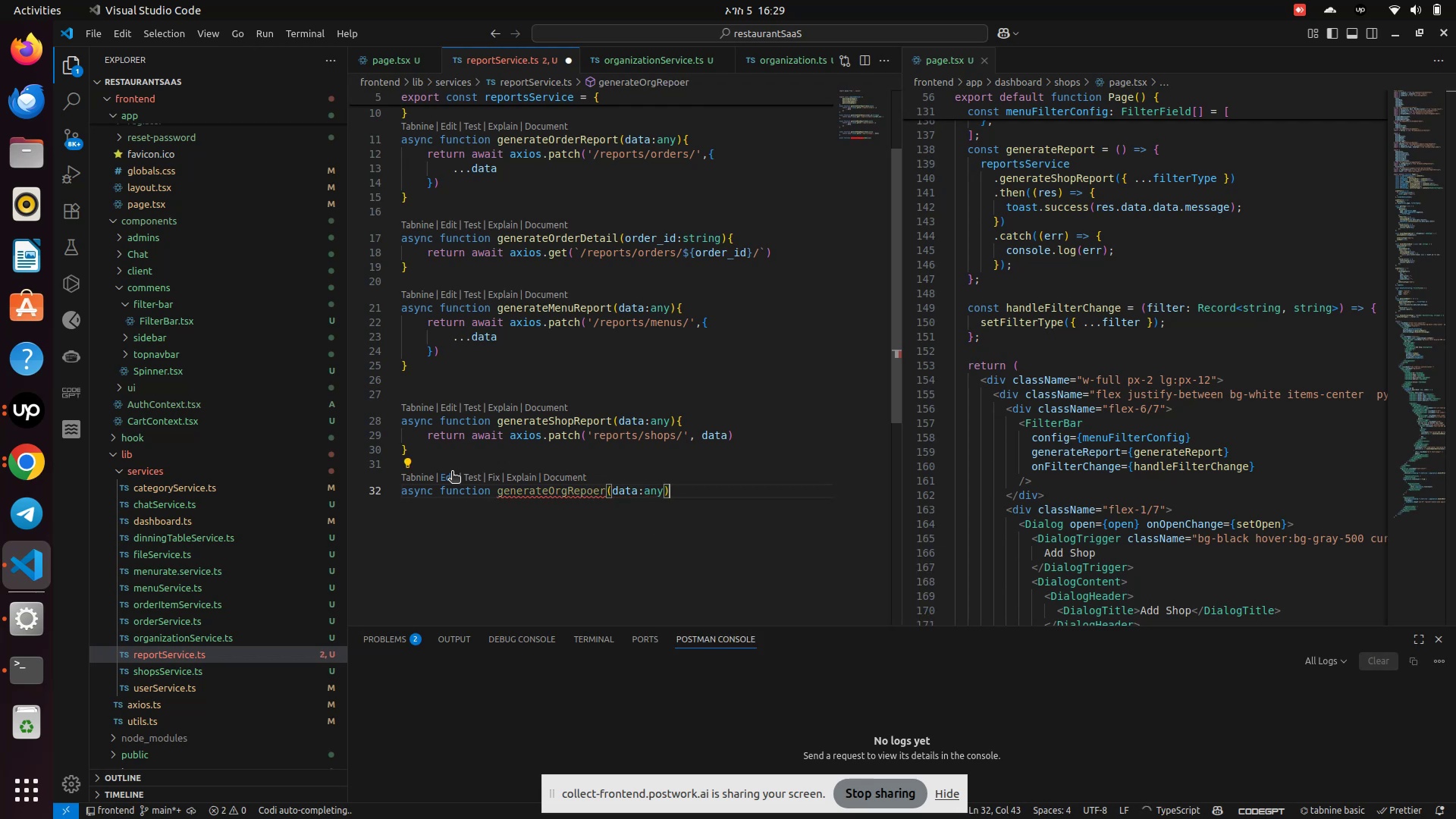 
key(Shift+BracketLeft)
 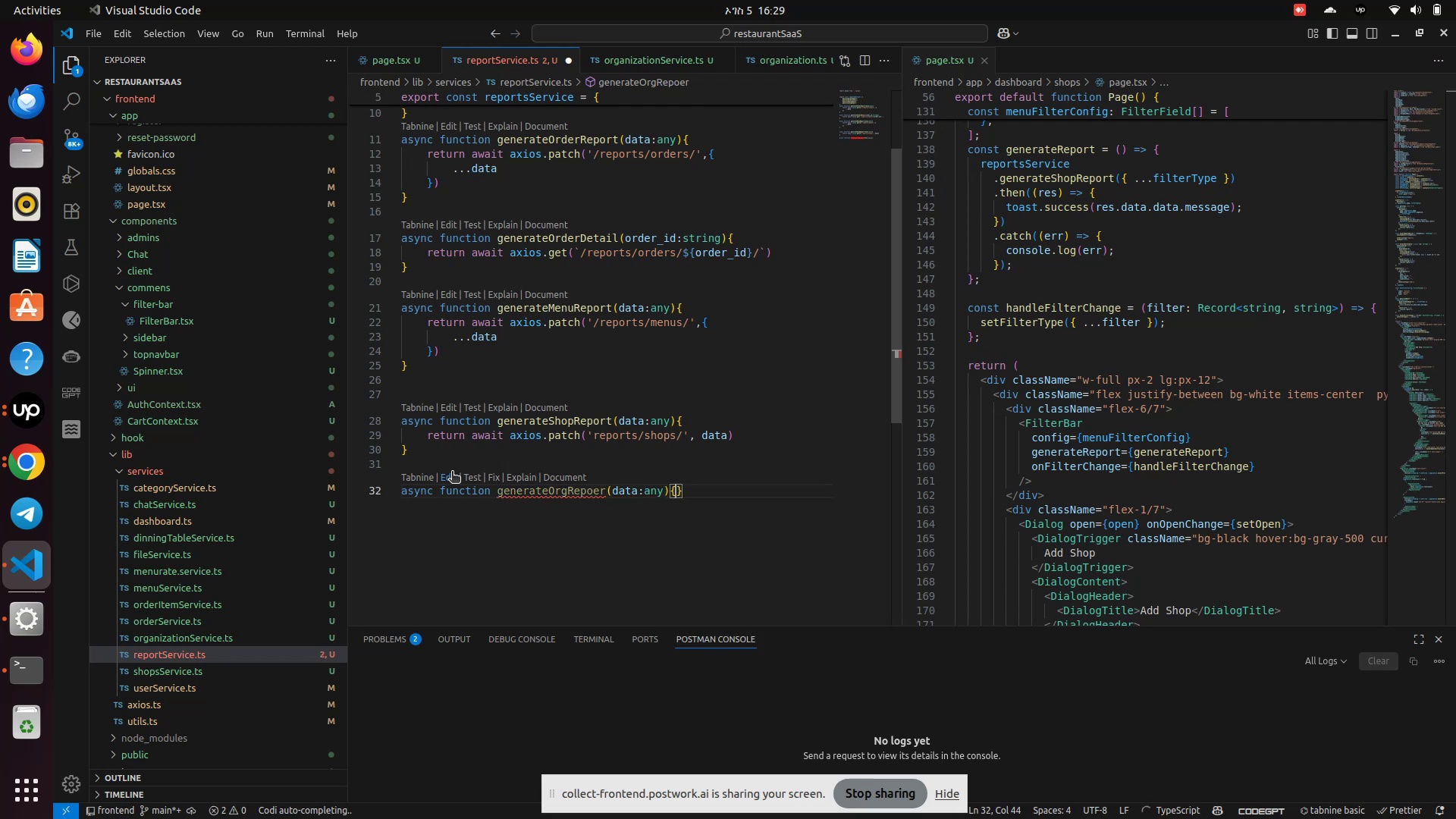 
key(Enter)
 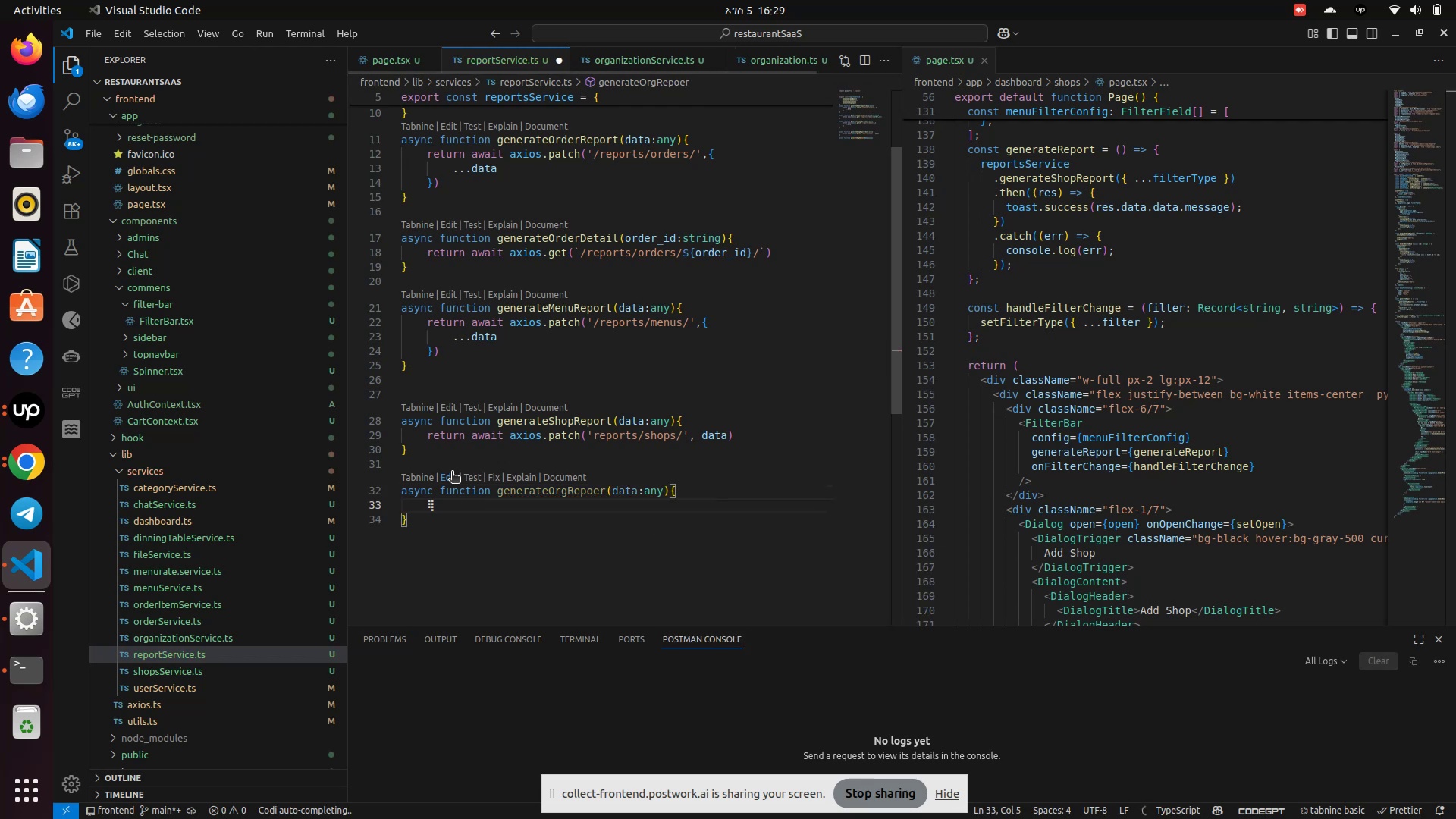 
type(retu)
 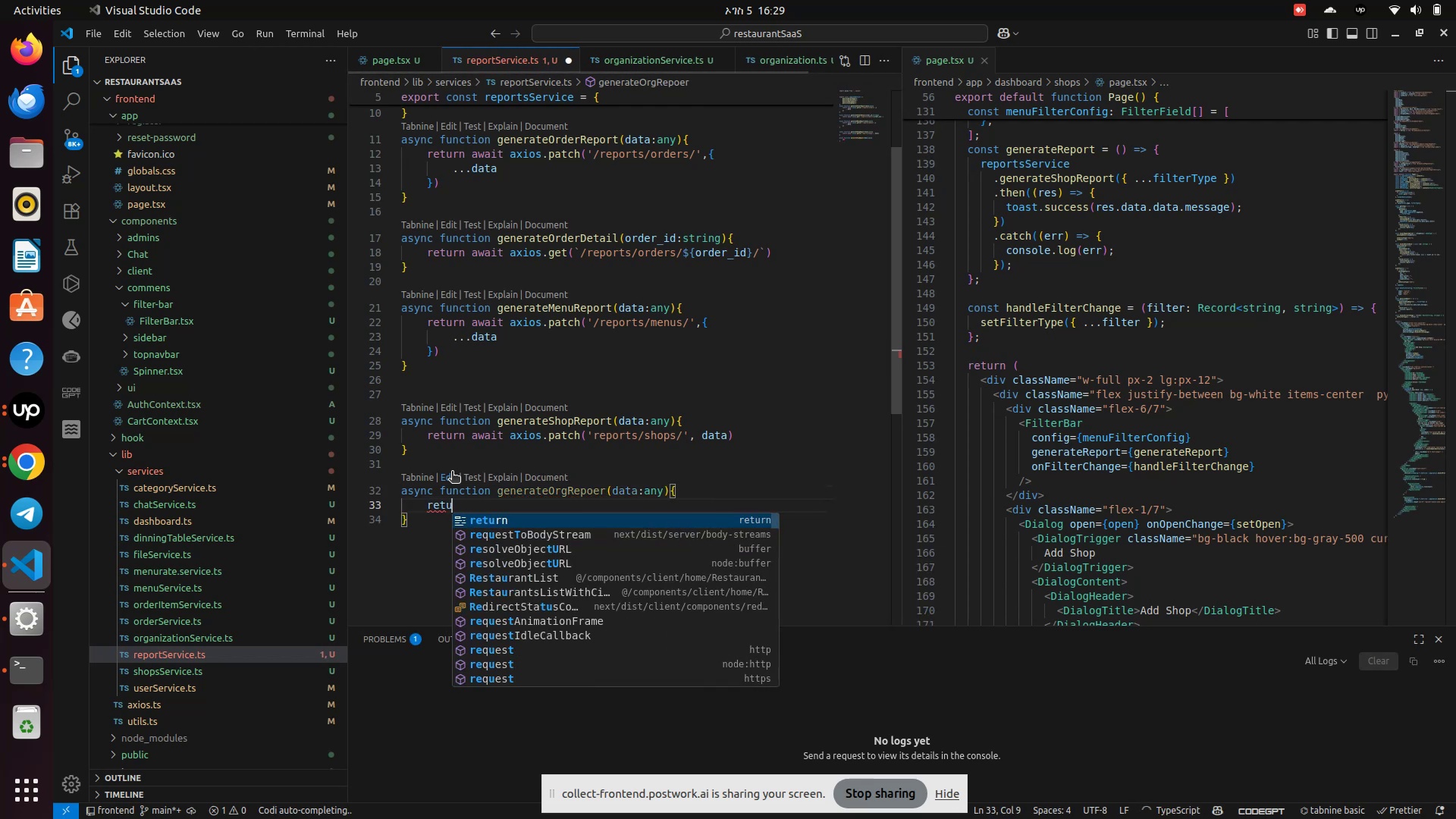 
key(Enter)
 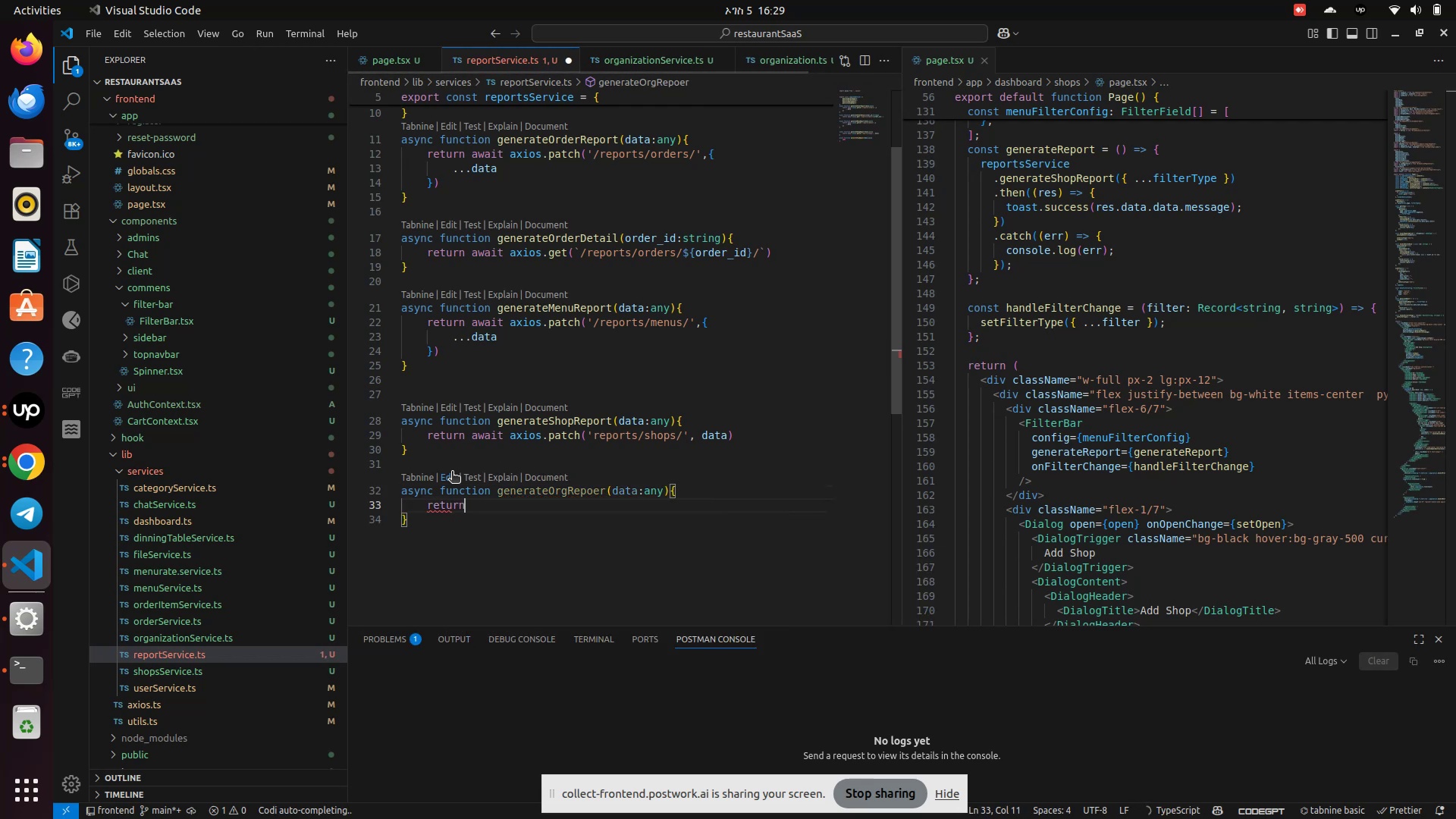 
type( awai)
 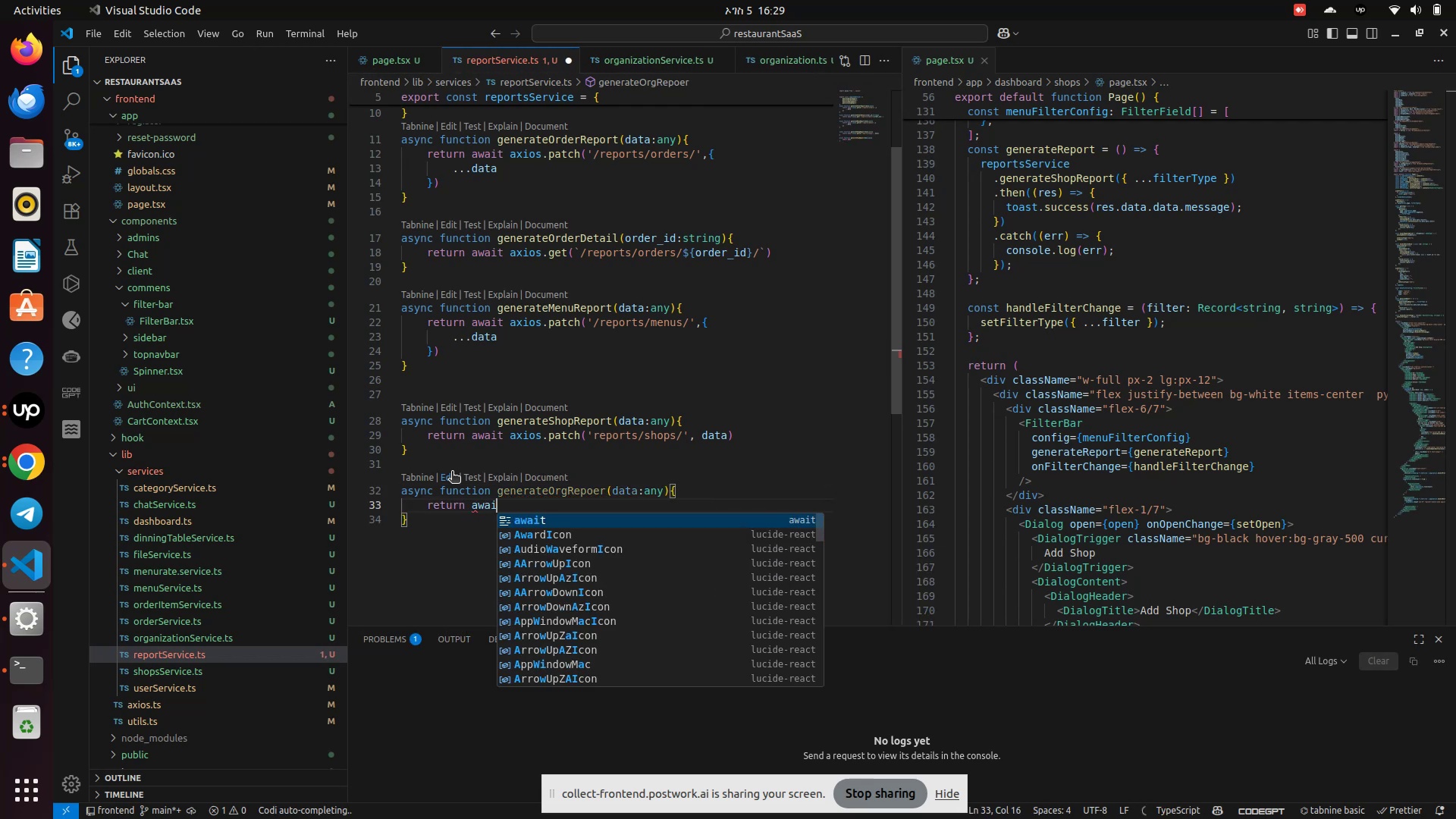 
key(Enter)
 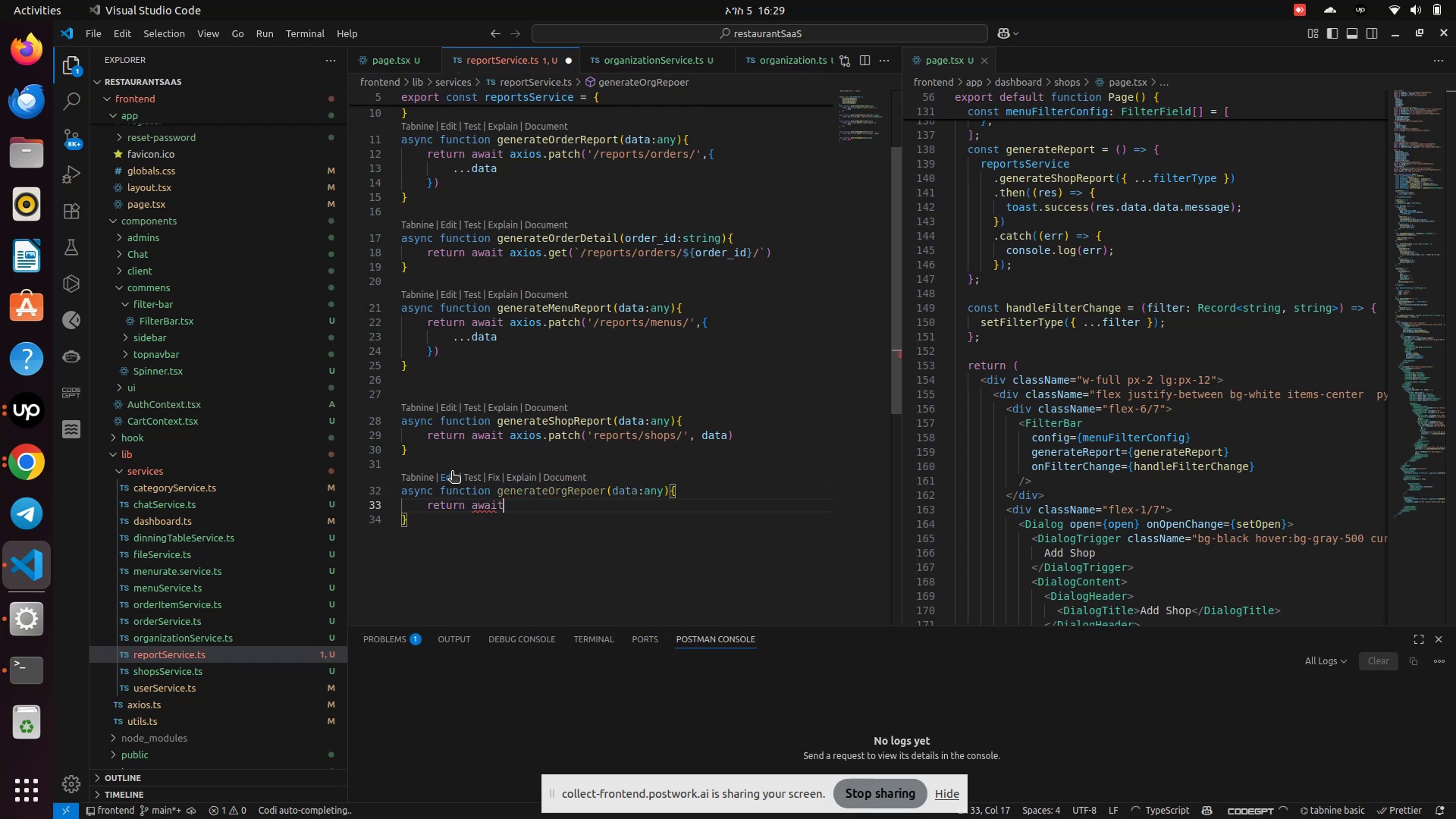 
type( axi)
 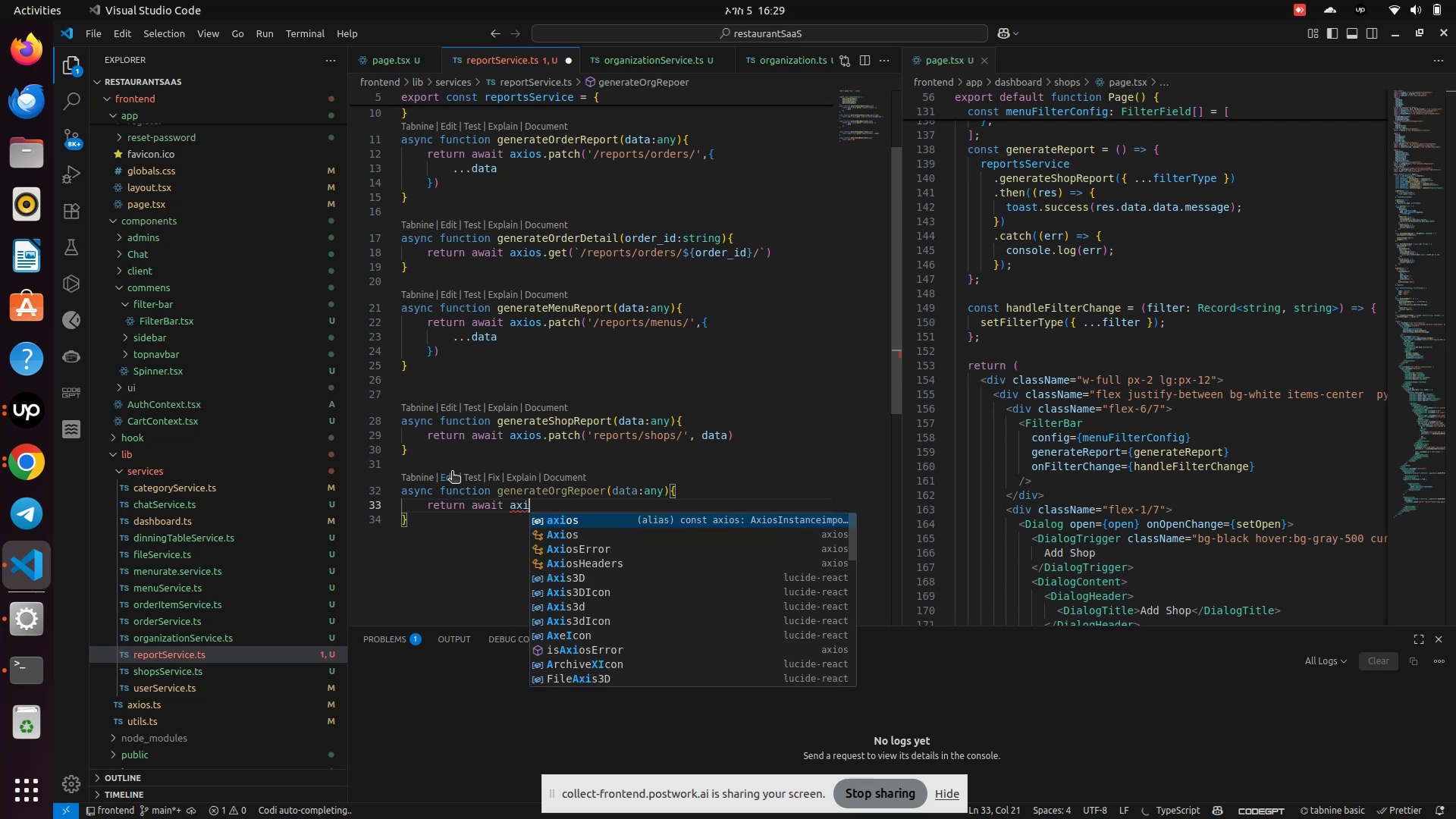 
key(Enter)
 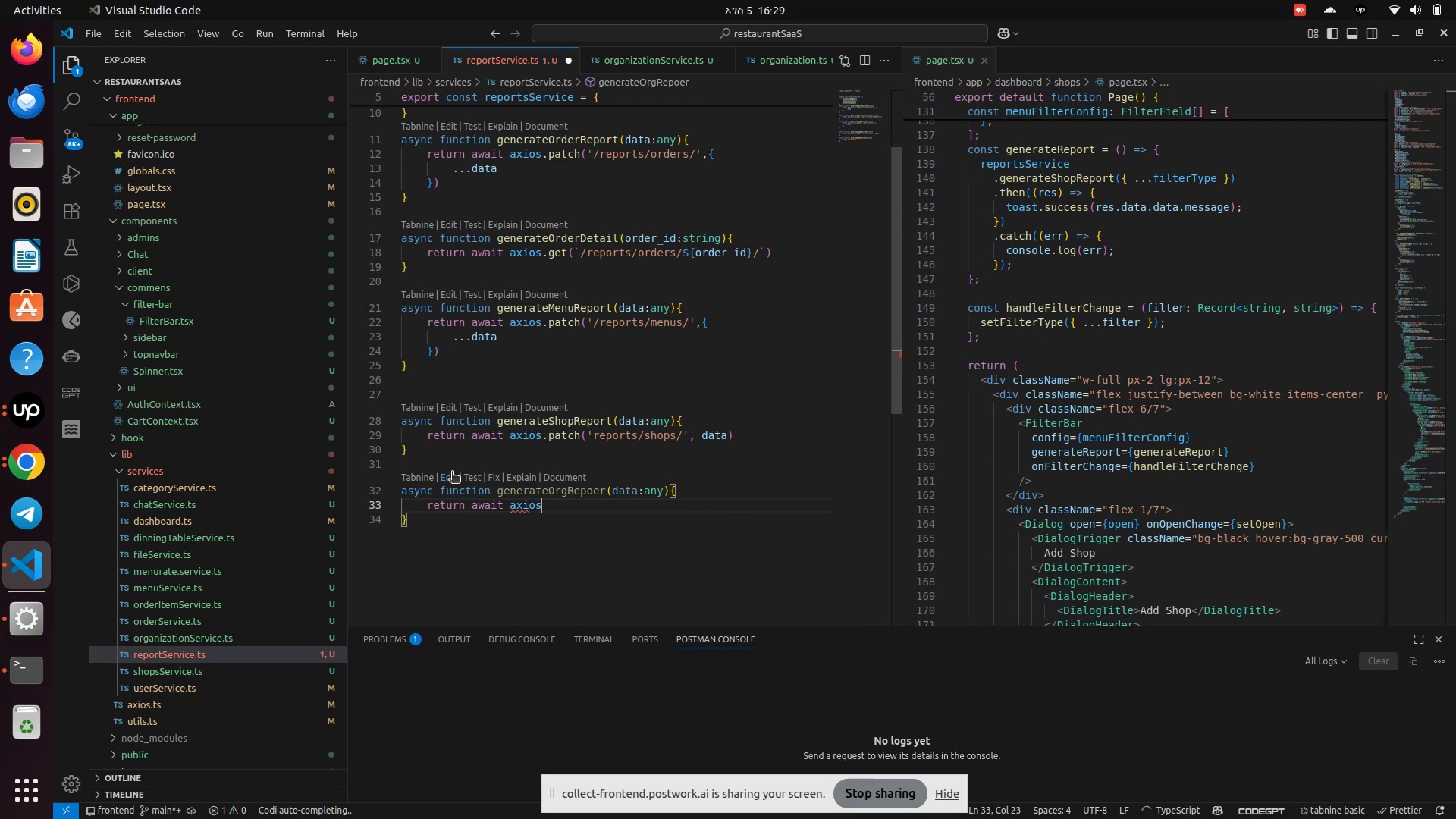 
type(.pa)
 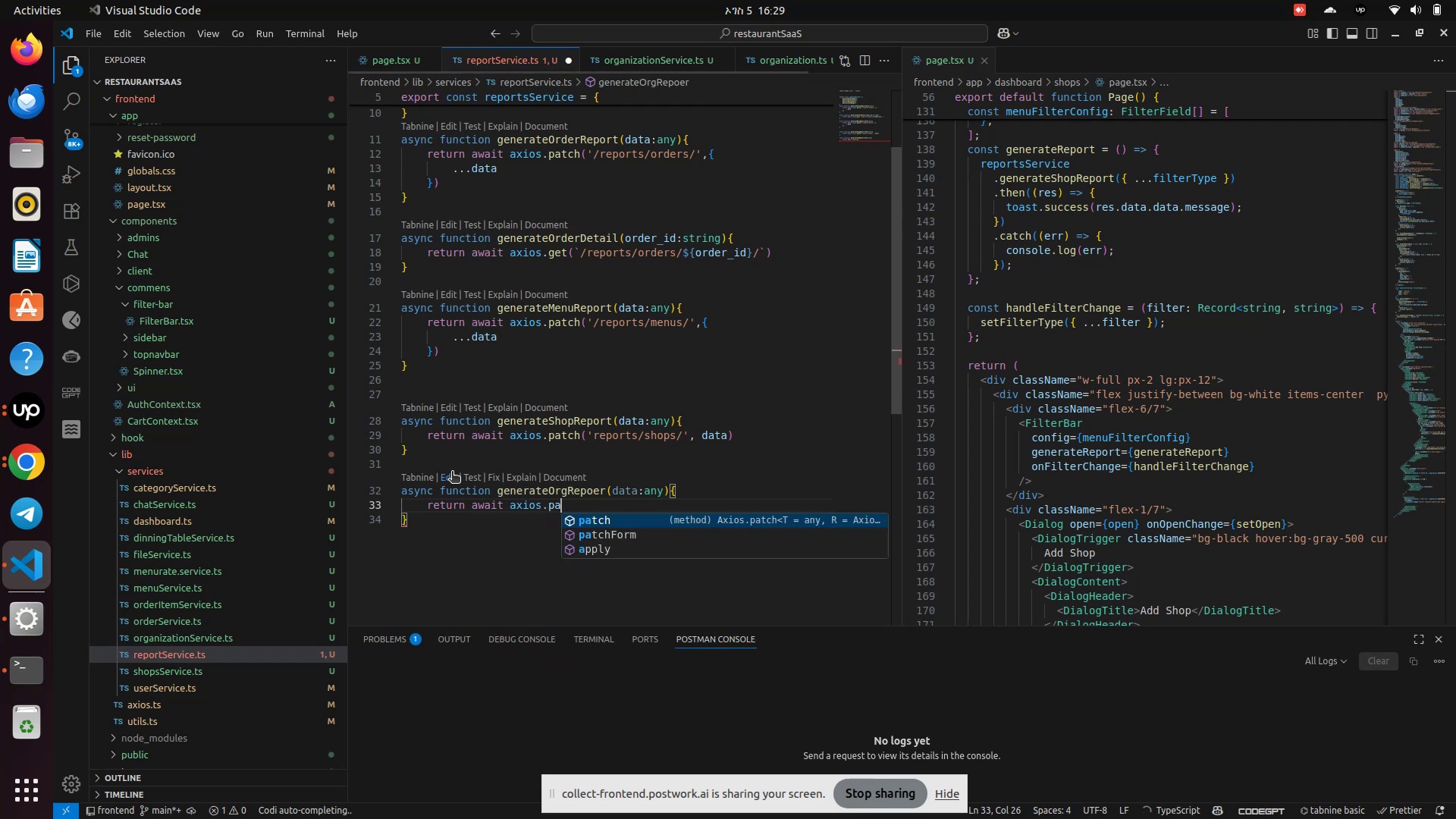 
key(Enter)
 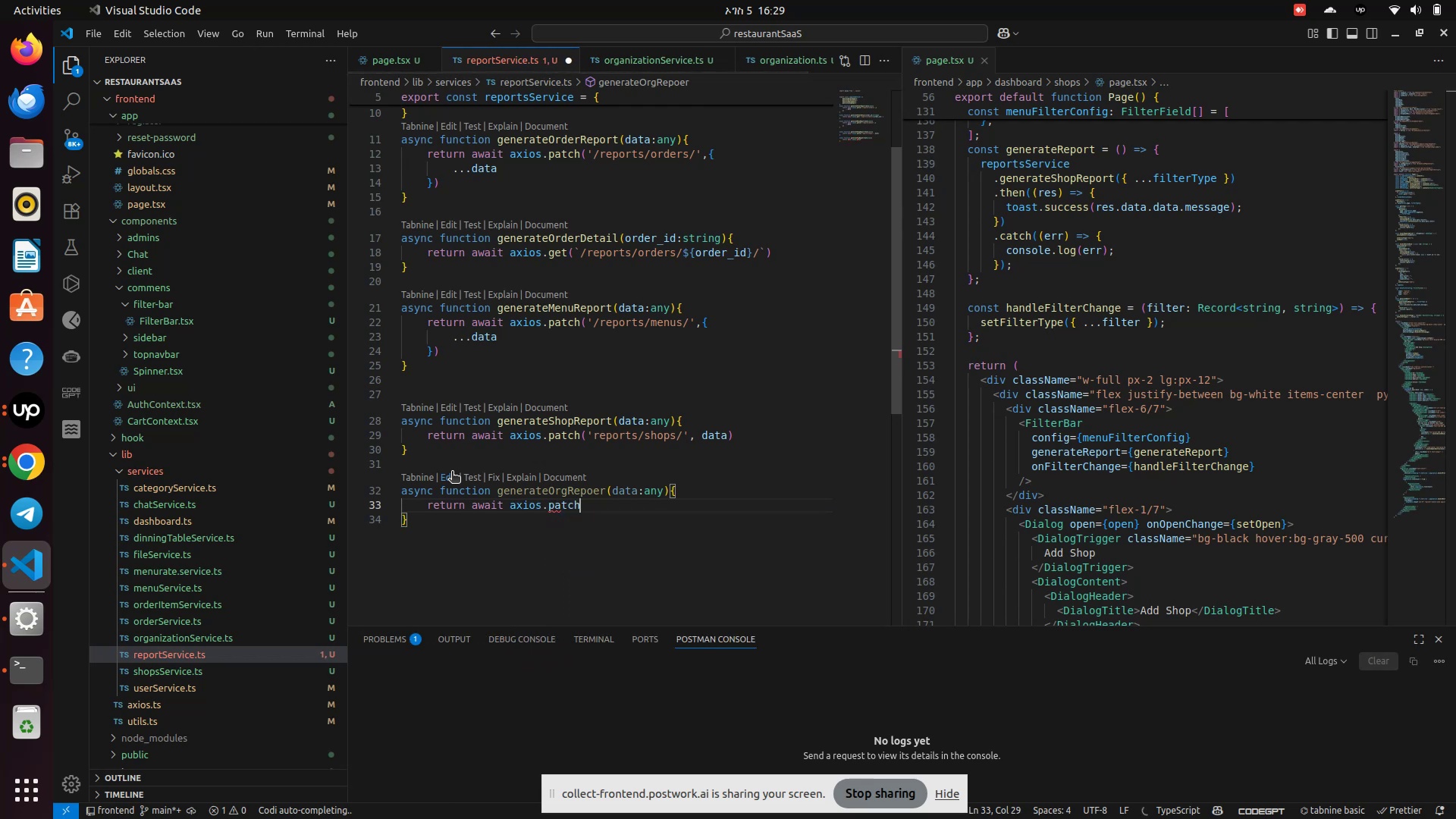 
type(('reports/sh)
key(Backspace)
key(Backspace)
type(organizations)
 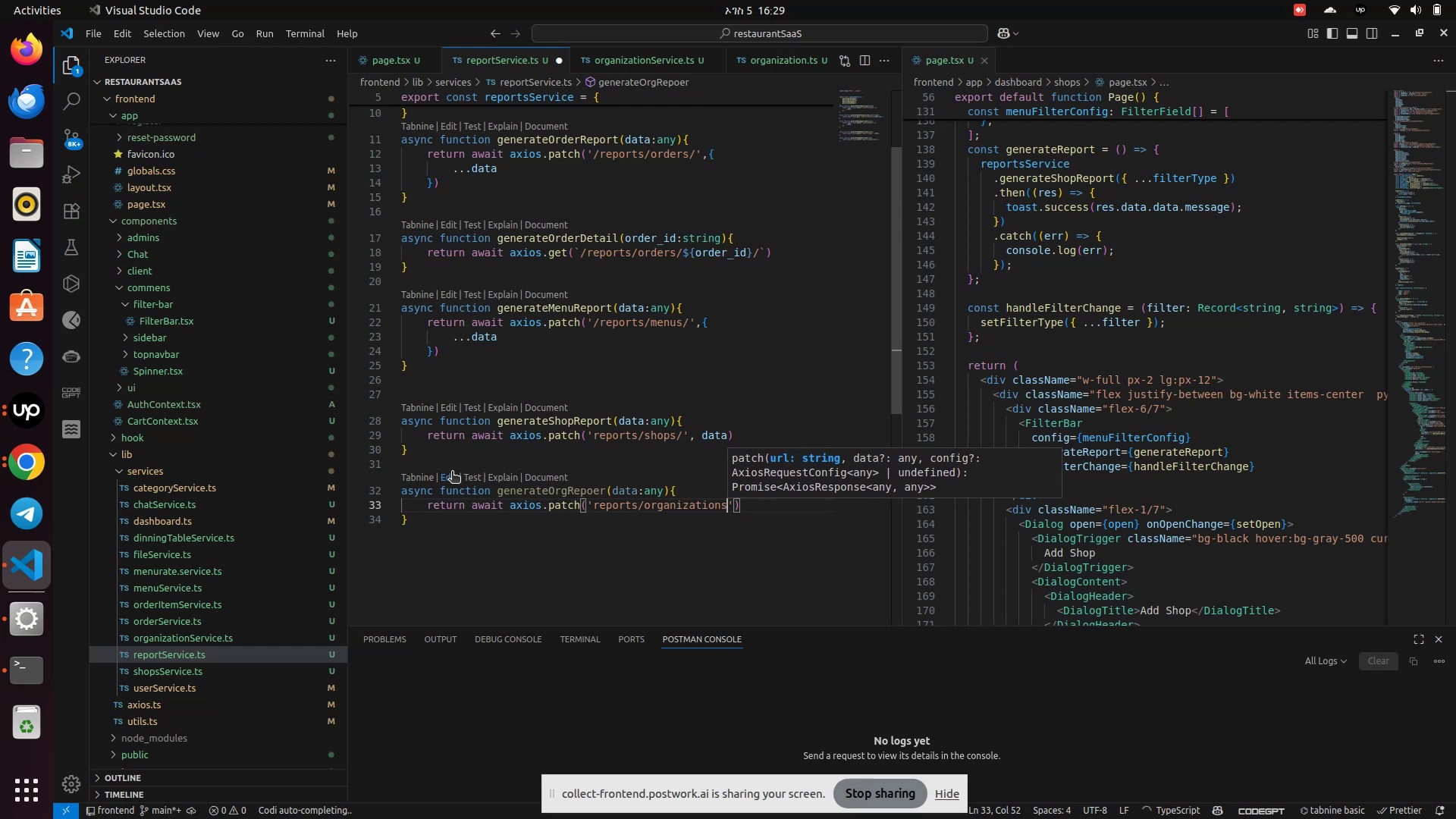 
key(ArrowRight)
 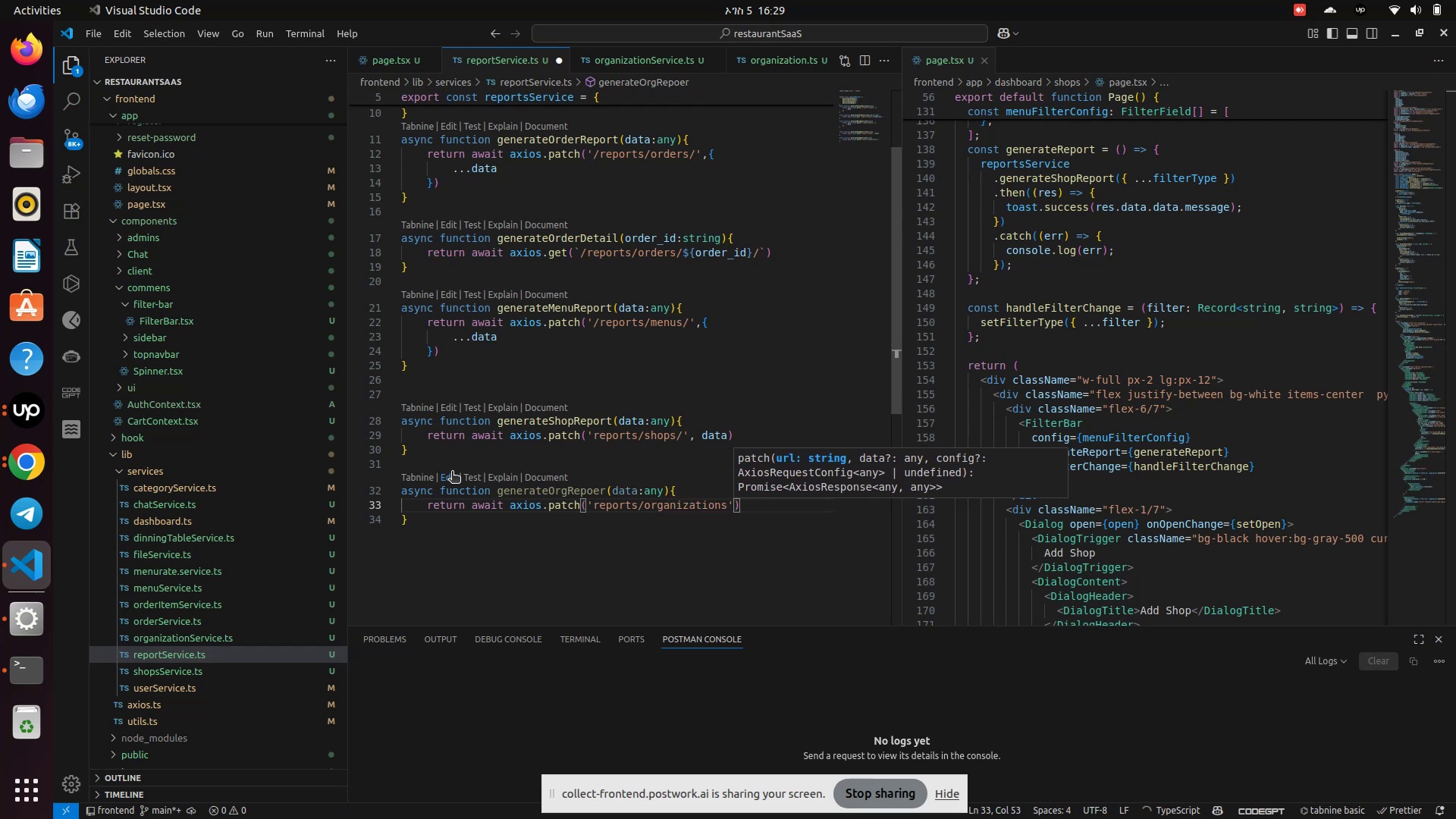 
type(,{..da)
key(Backspace)
key(Backspace)
key(Backspace)
key(Backspace)
key(Backspace)
type(data)
 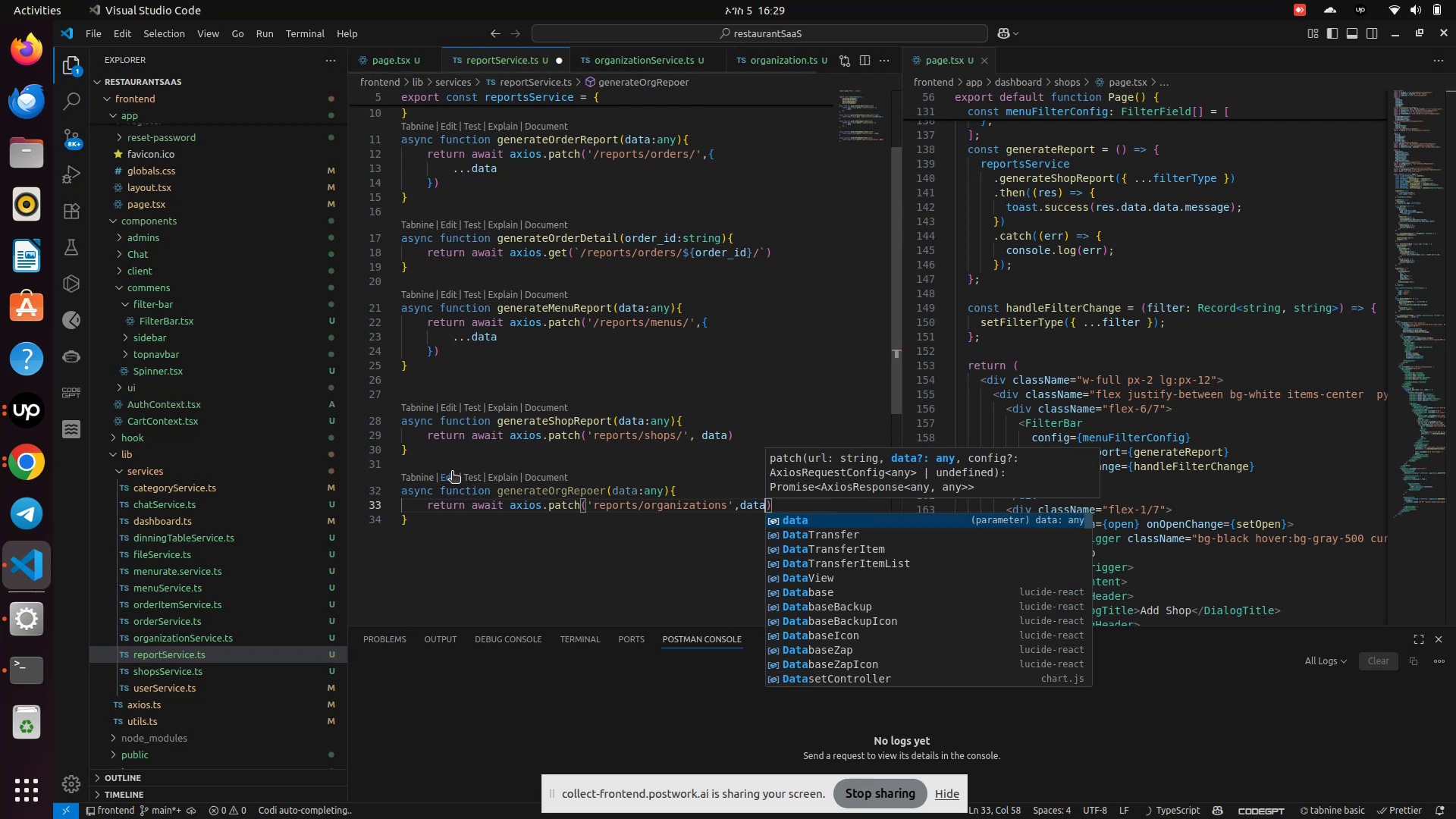 
key(Enter)
 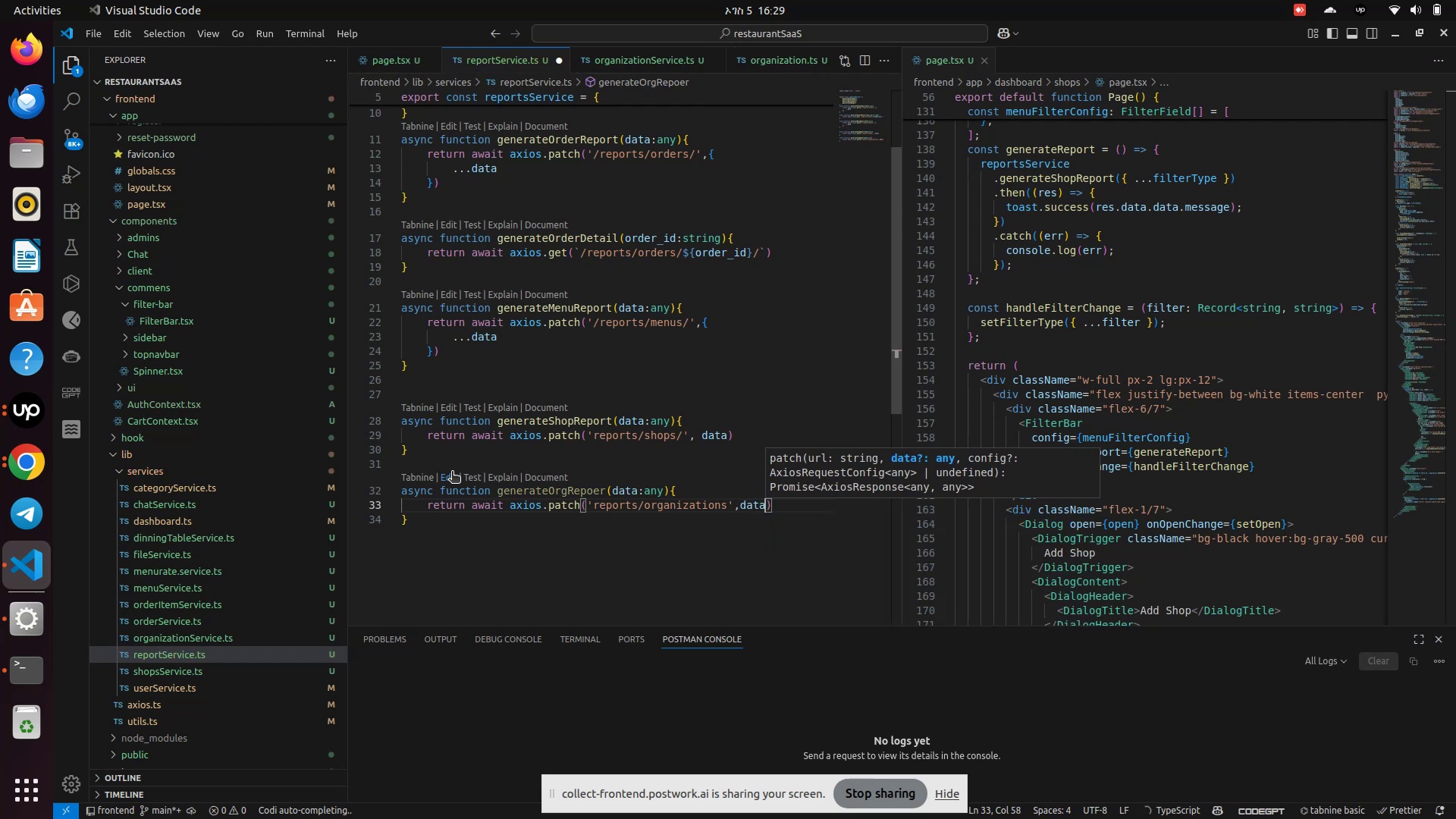 
key(Control+S)
 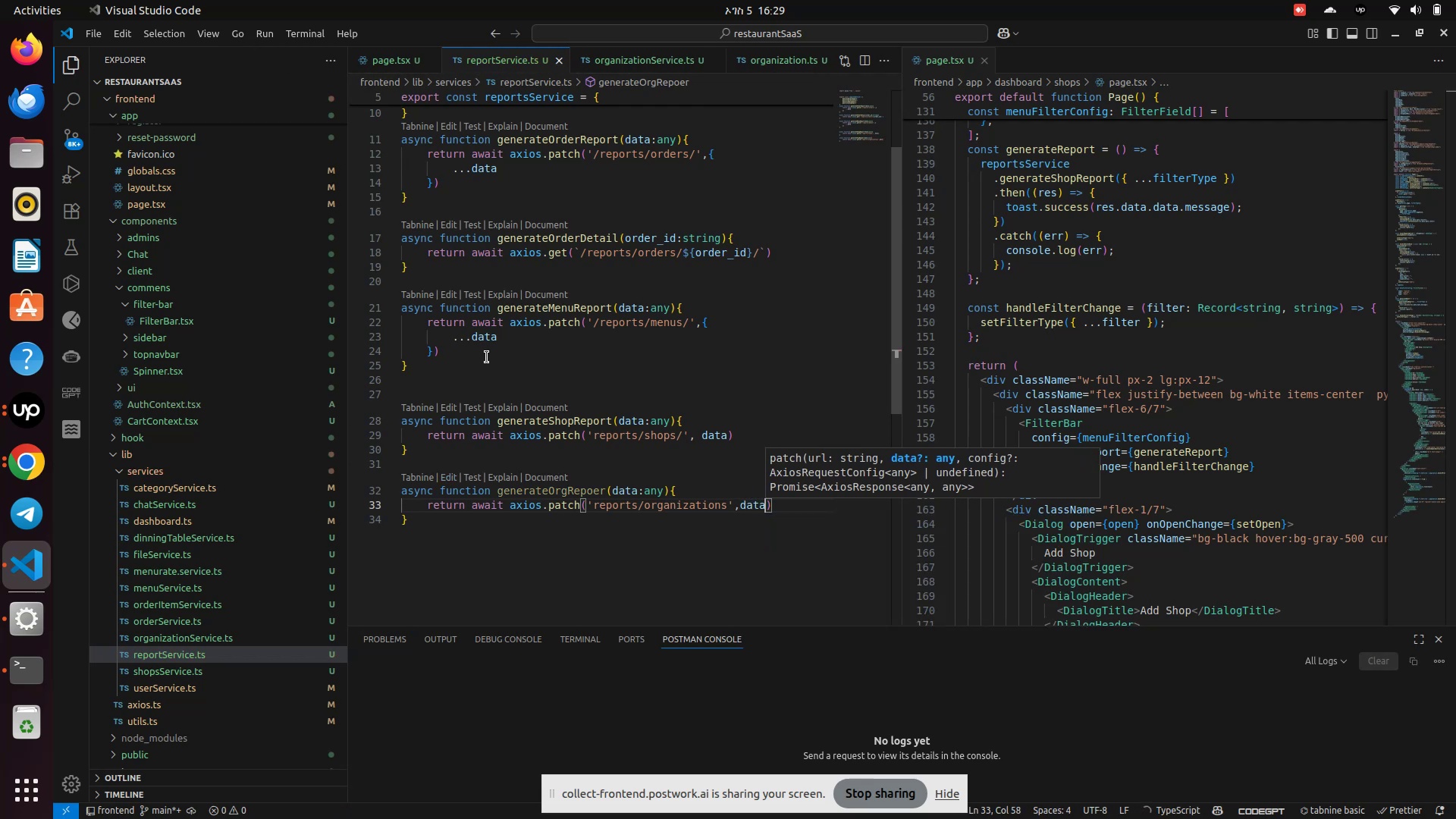 
scroll: coordinate [487, 357], scroll_direction: up, amount: 12.0
 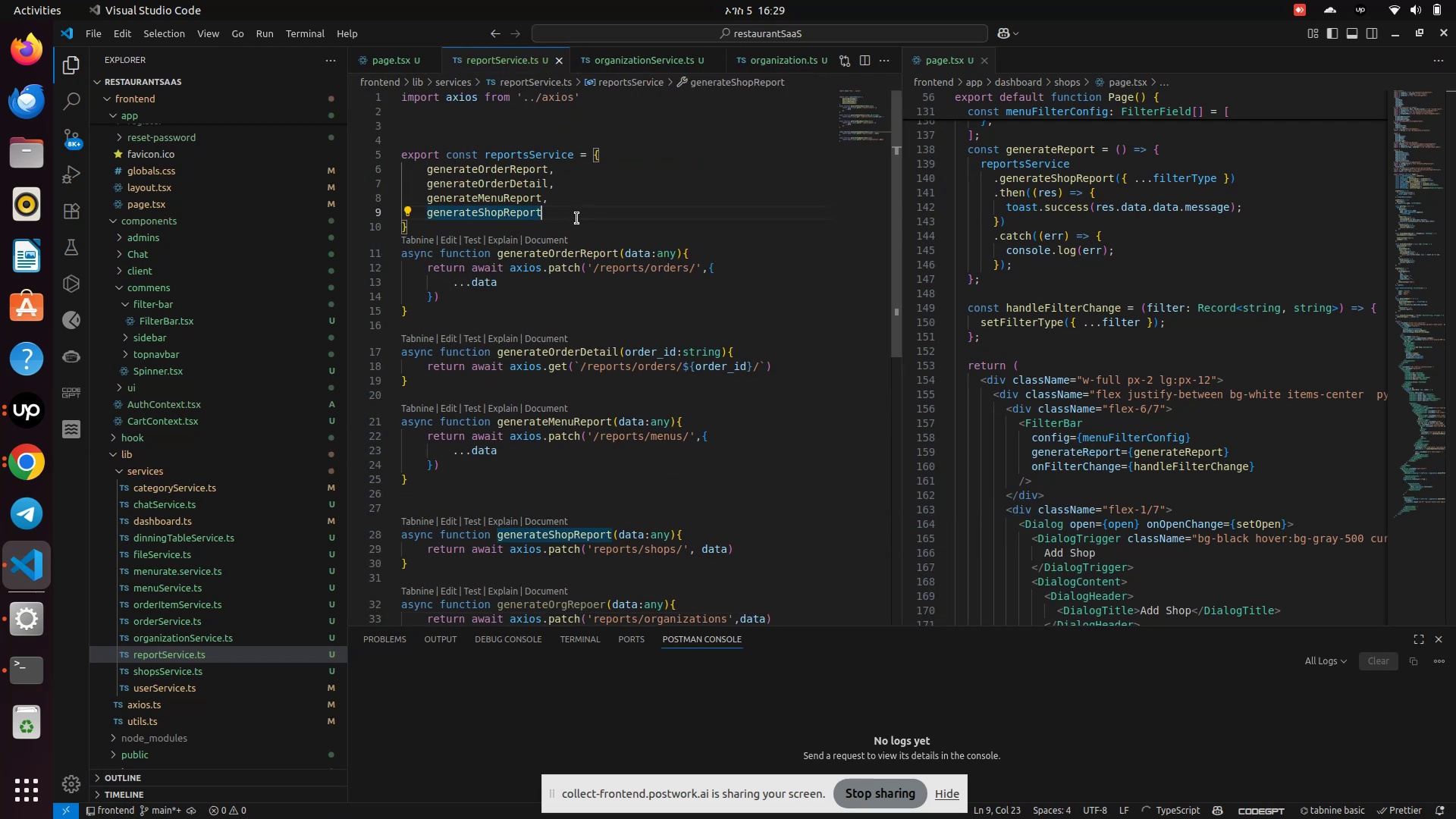 
key(Comma)
 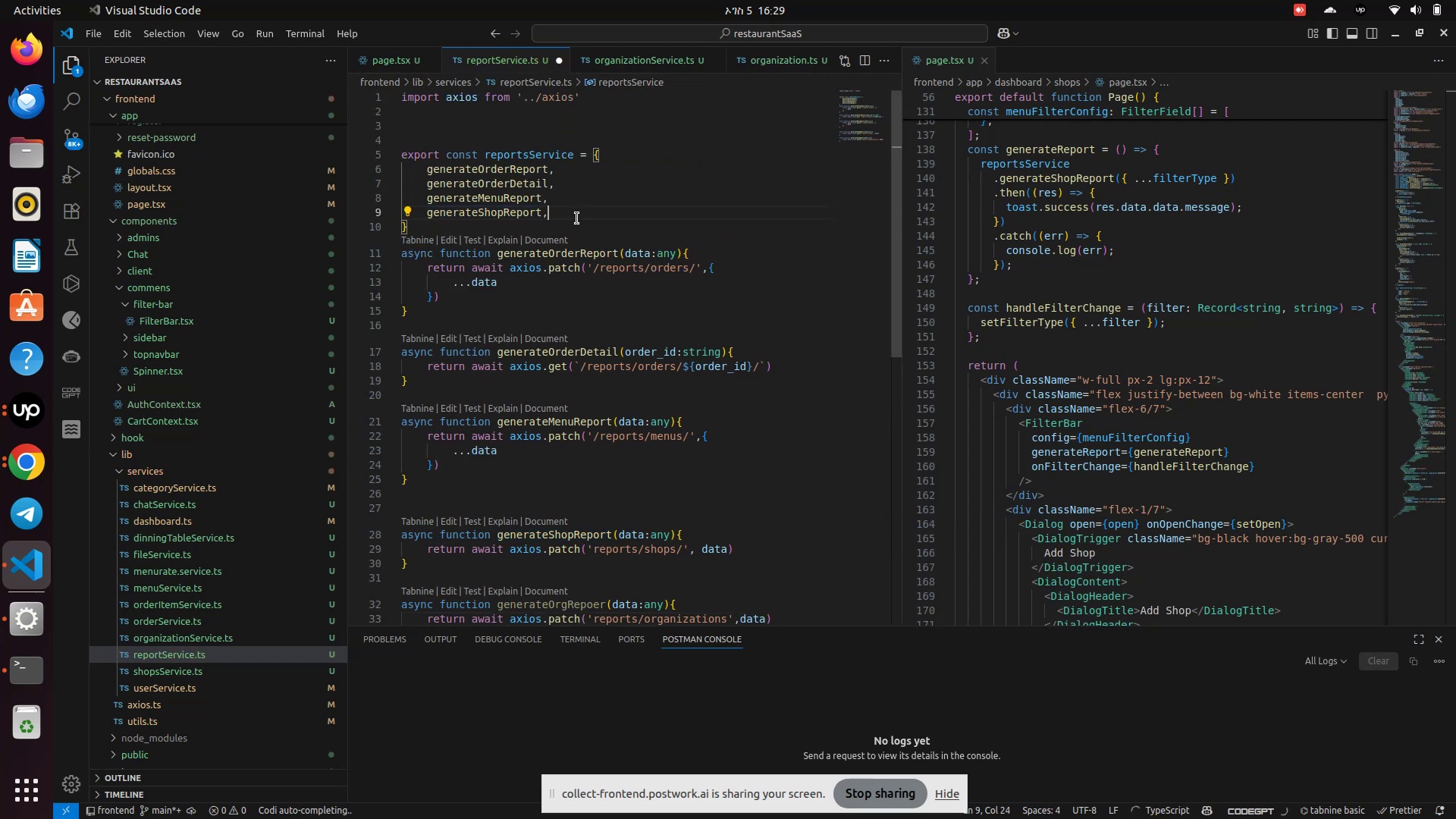 
key(Enter)
 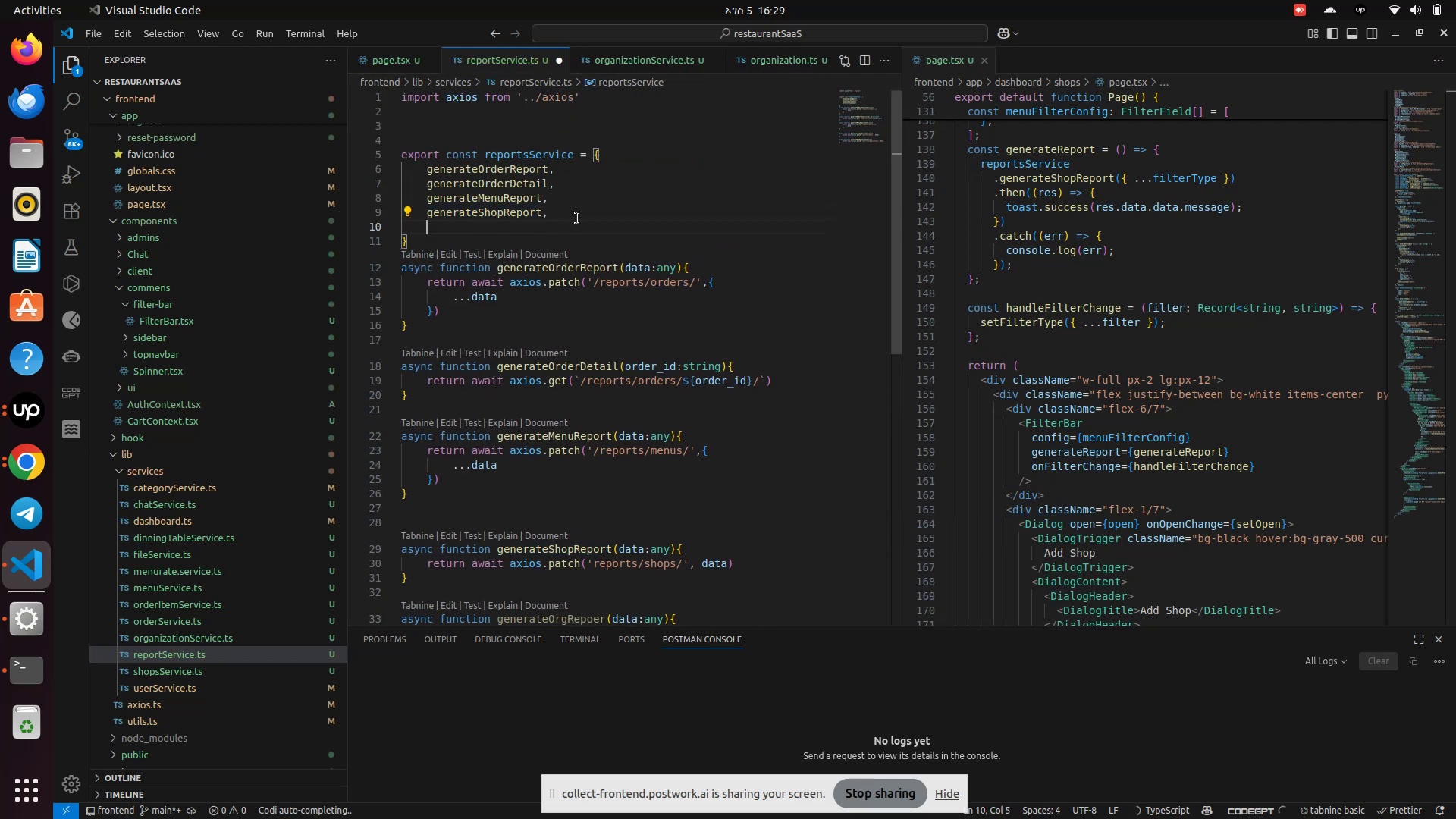 
type(generateOr)
 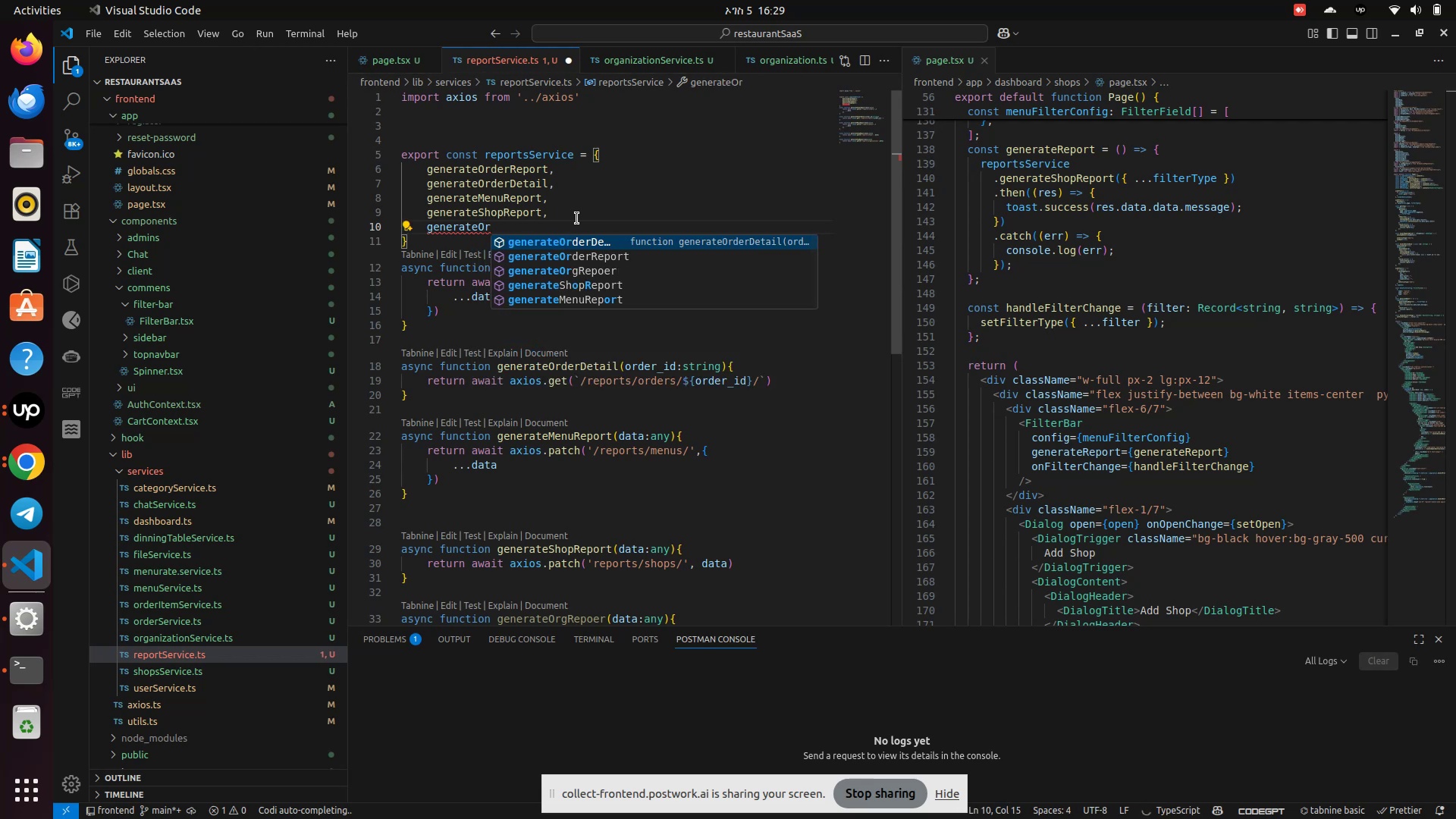 
key(ArrowDown)
 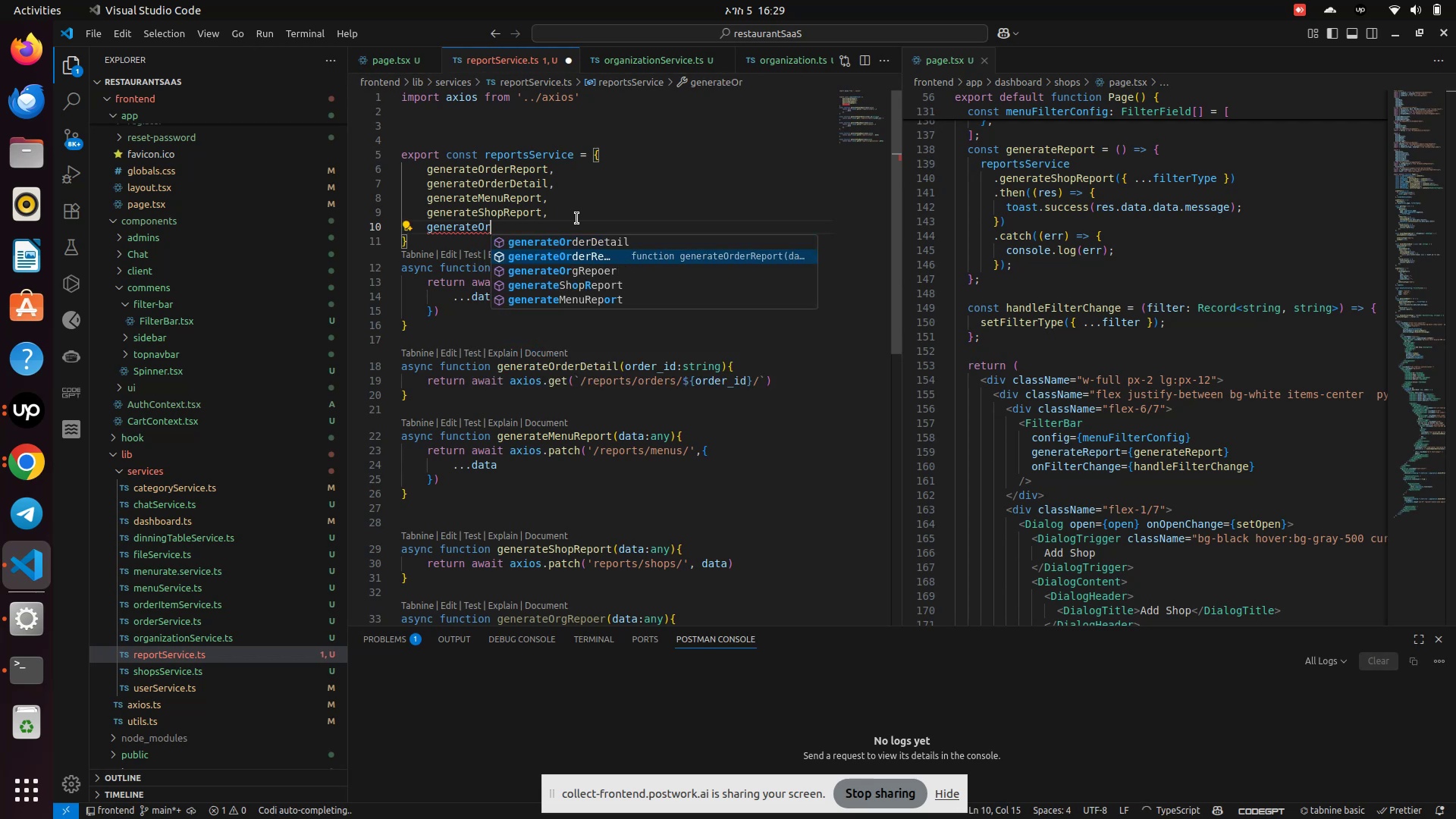 
key(ArrowDown)
 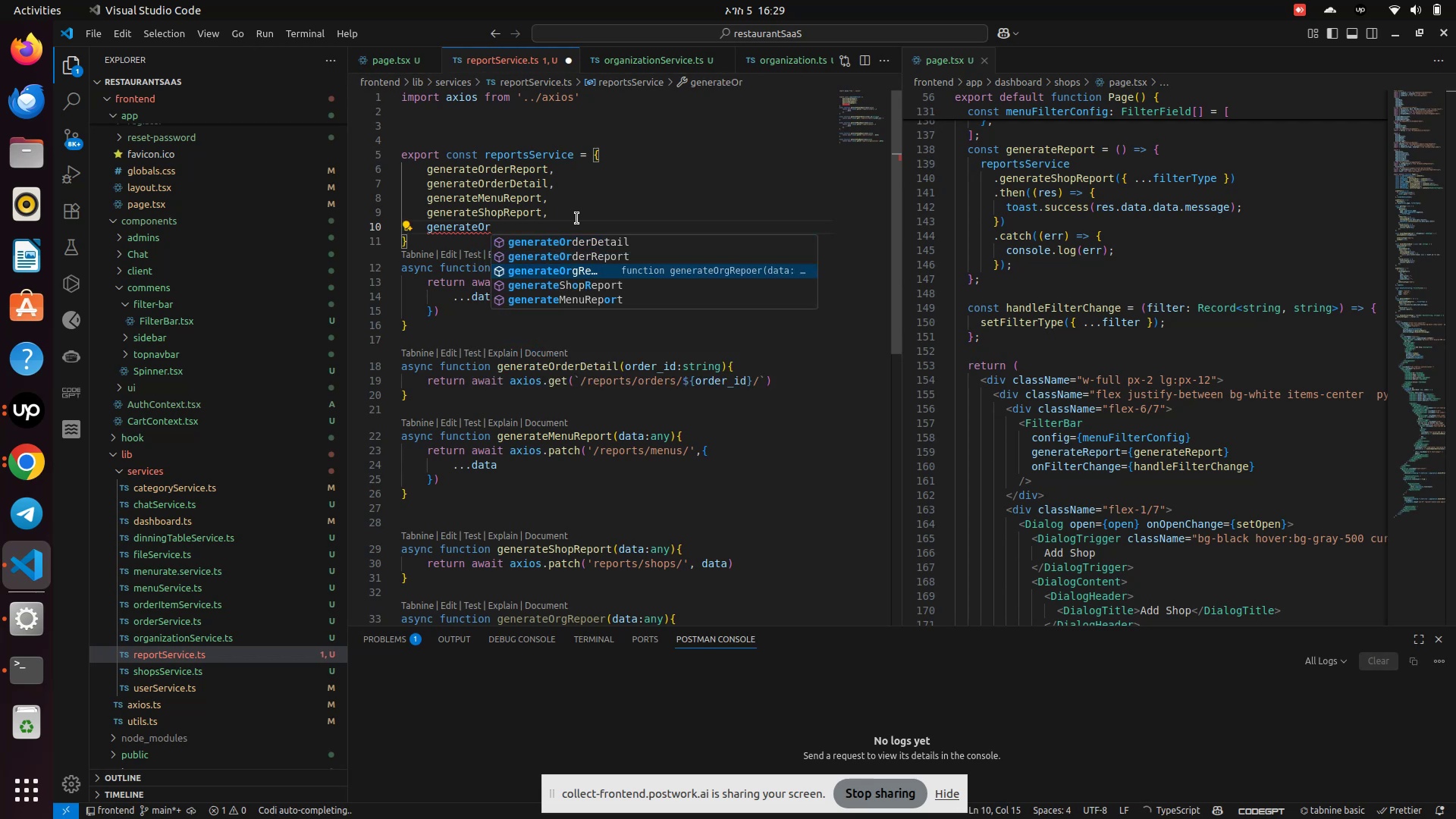 
key(ArrowDown)
 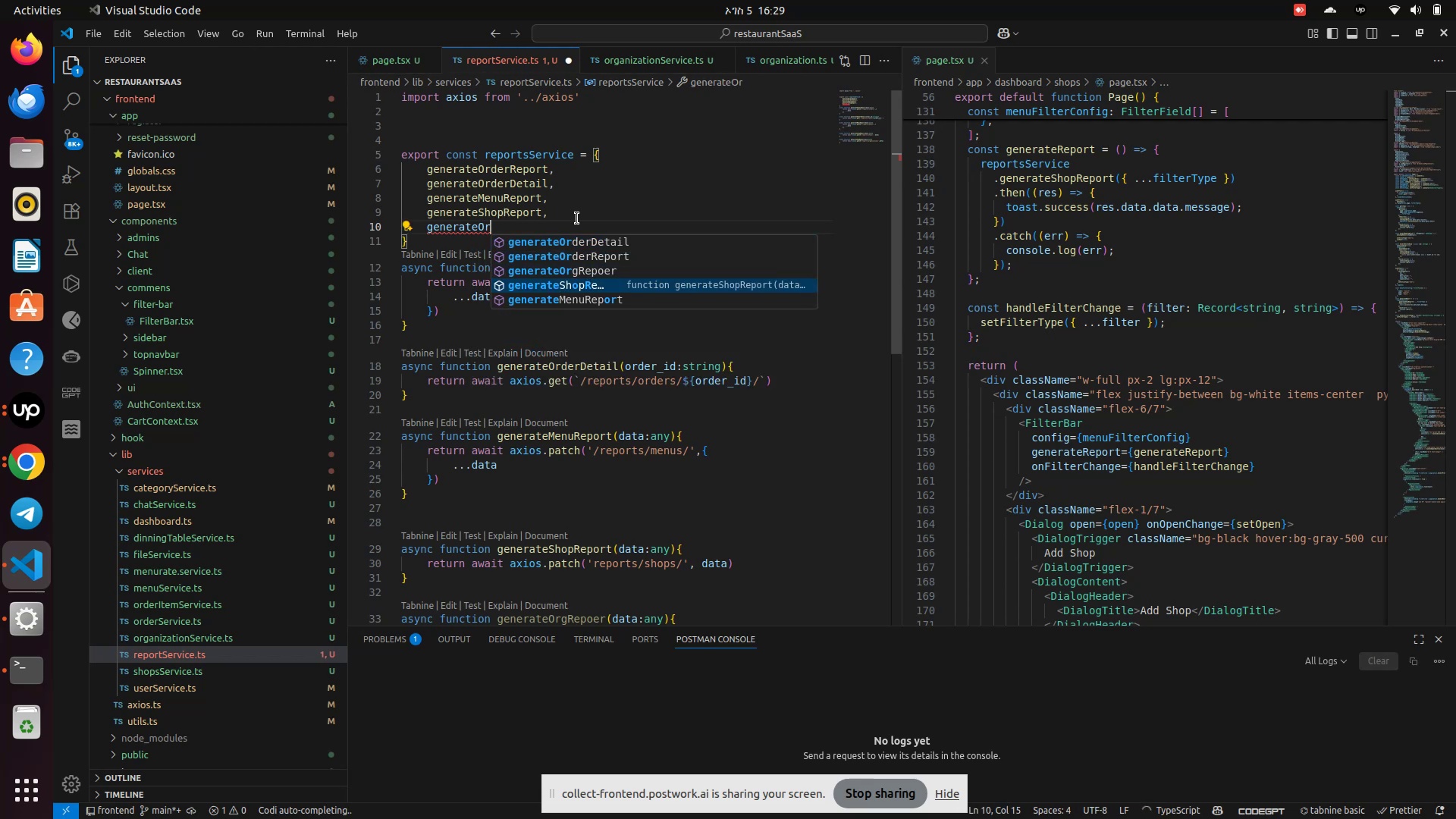 
key(ArrowUp)
 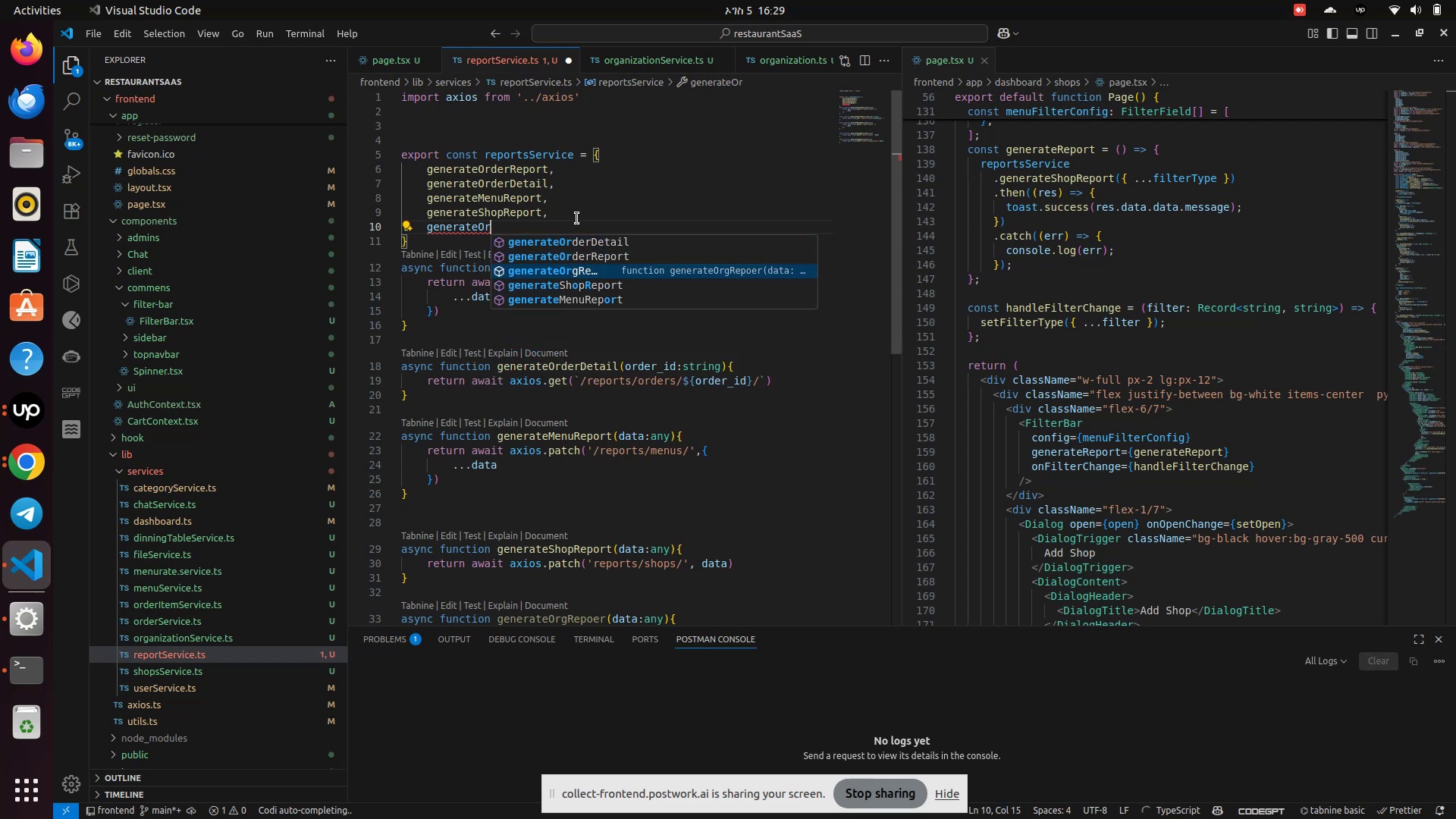 
key(Enter)
 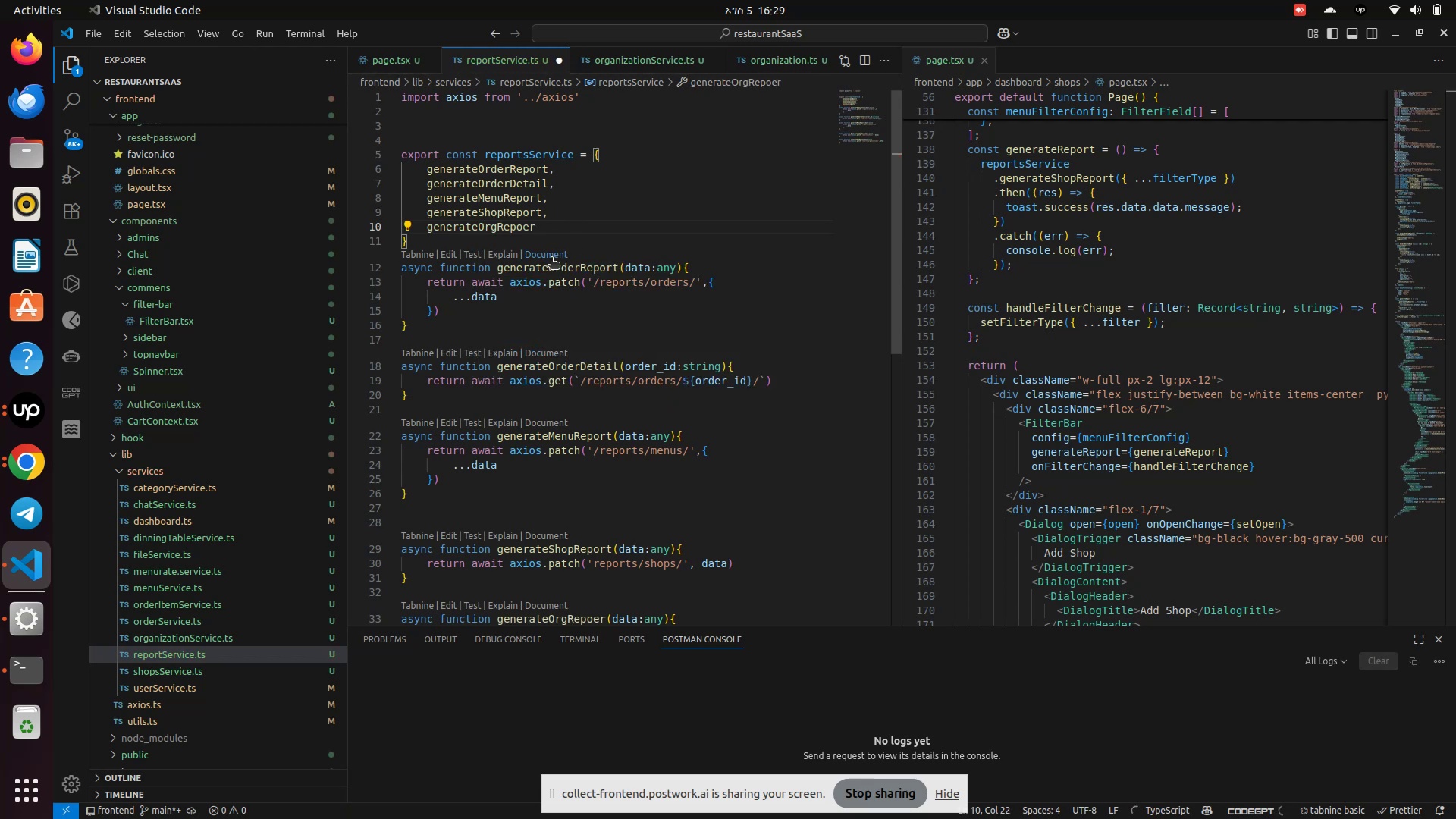 
key(Backspace)
key(Backspace)
type(rt)
 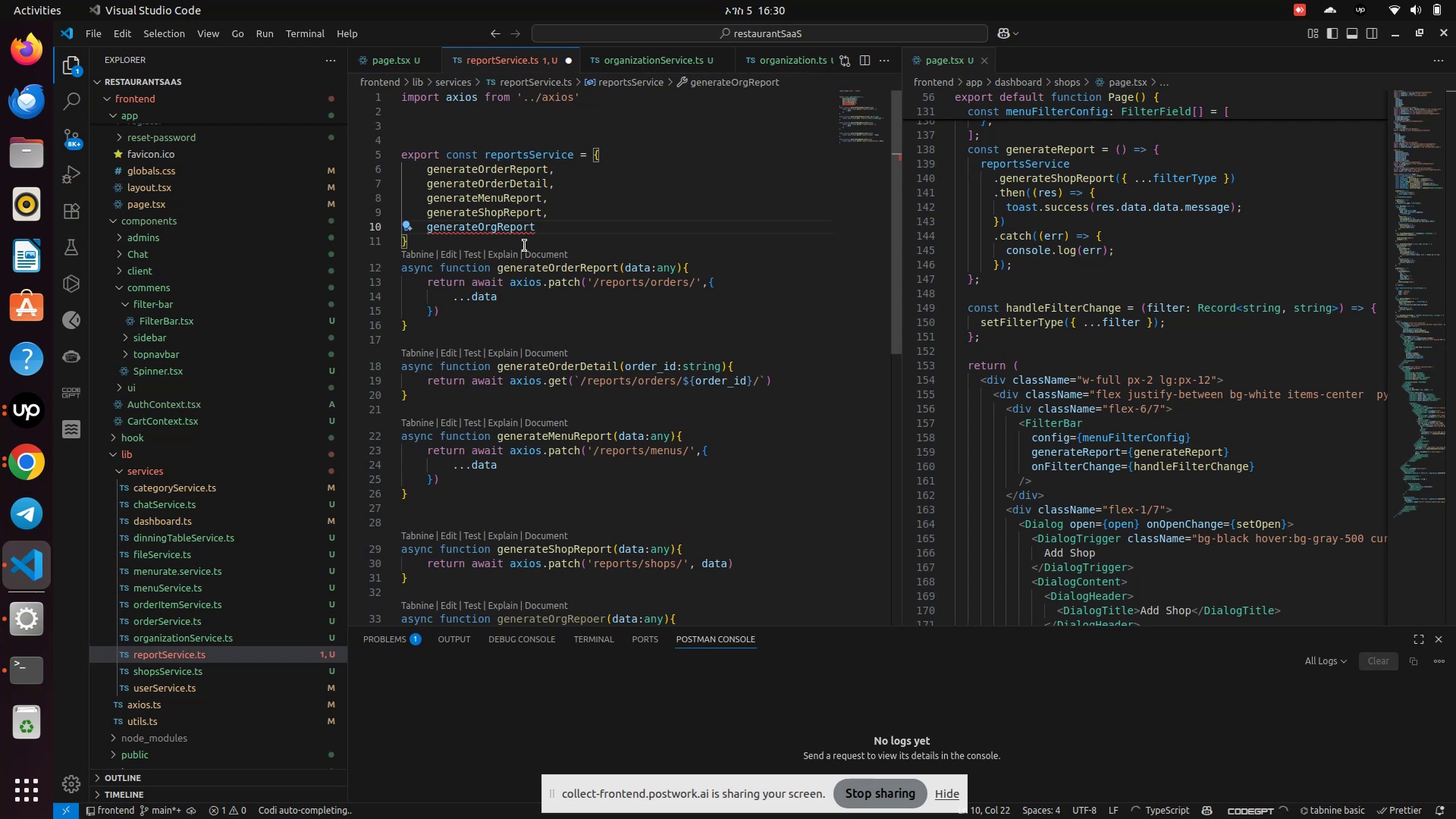 
scroll: coordinate [532, 294], scroll_direction: down, amount: 7.0
 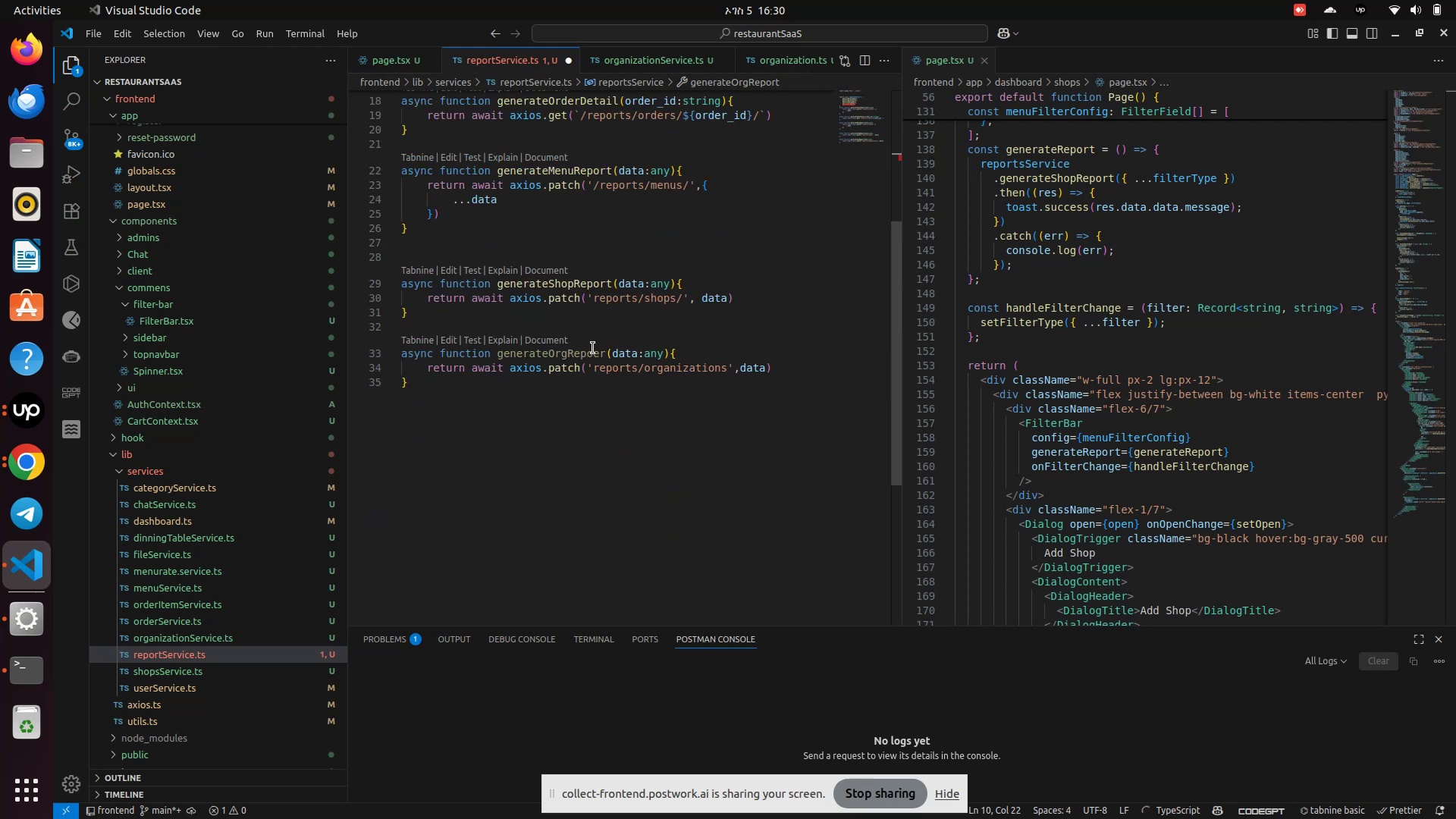 
left_click([596, 357])
 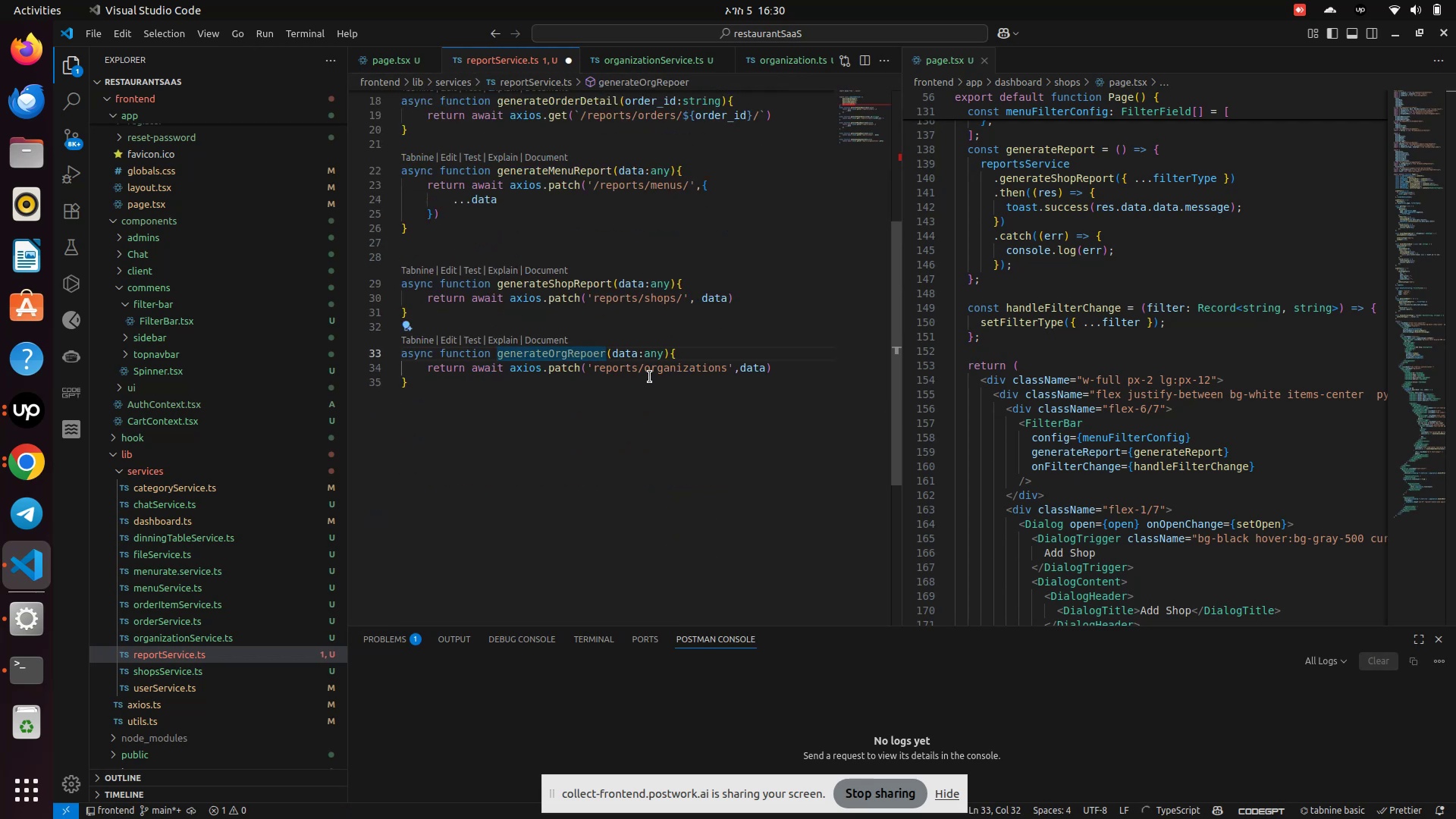 
key(ArrowRight)
 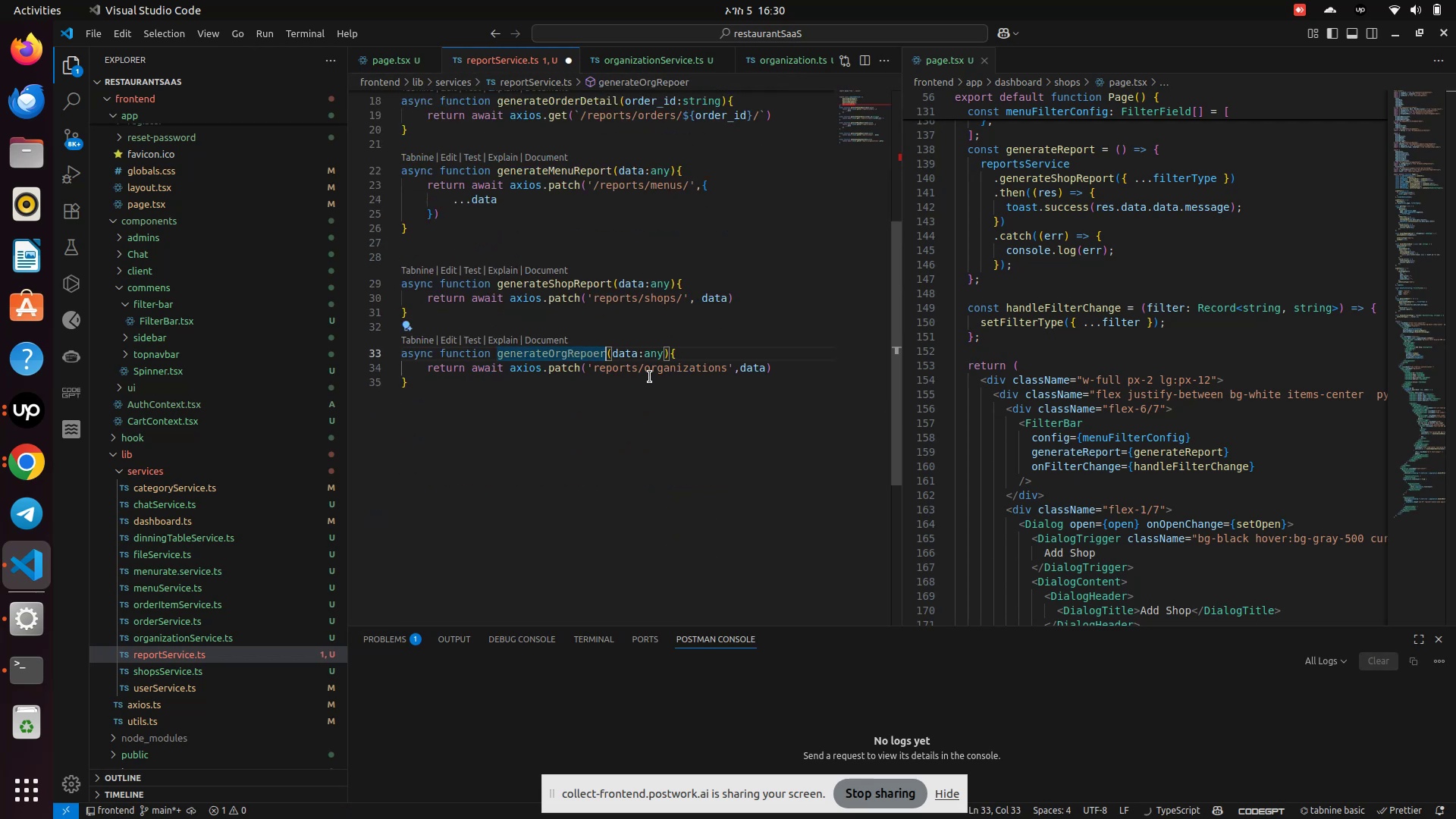 
key(Backspace)
key(Backspace)
key(Backspace)
type(ort)
 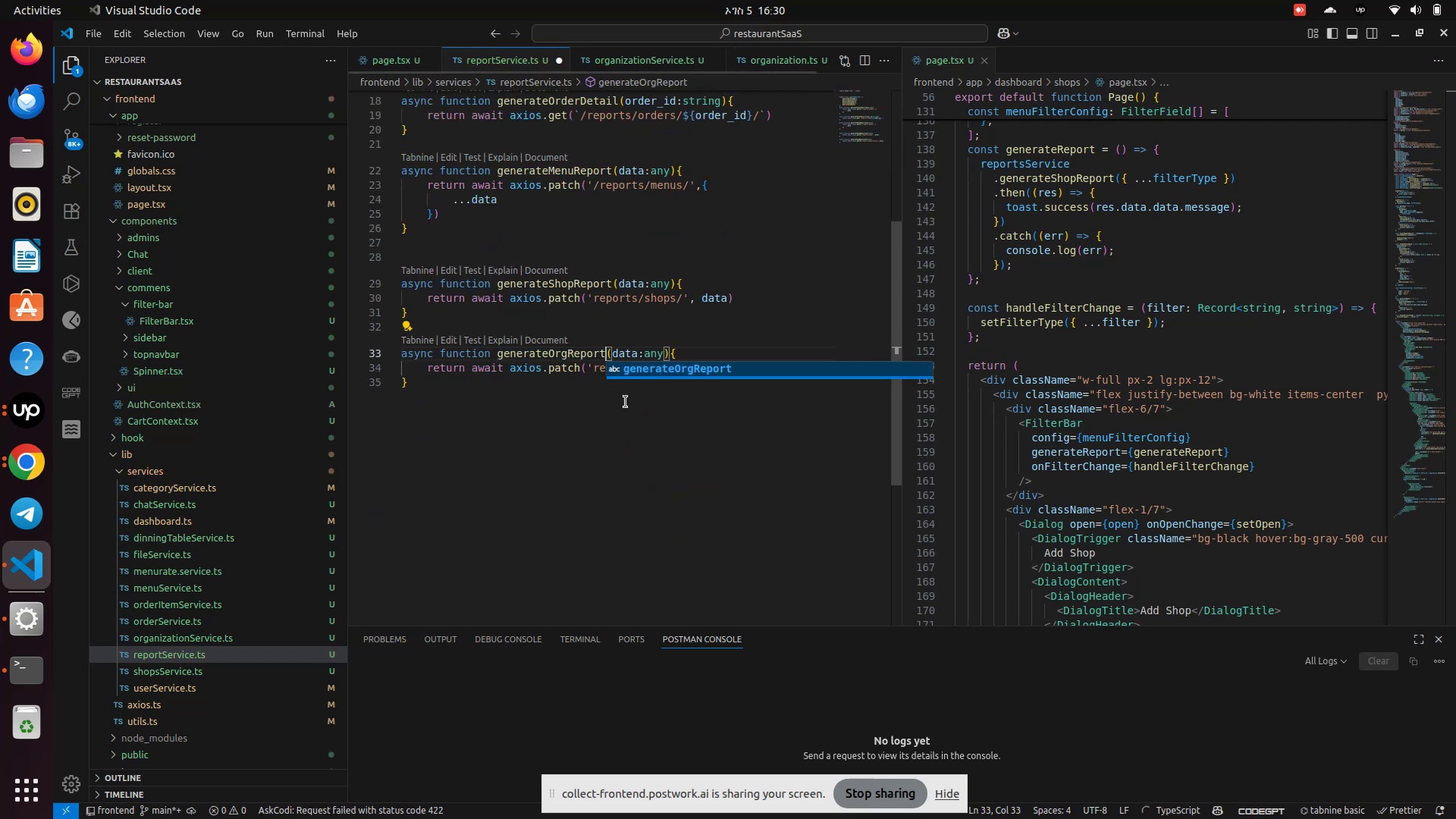 
left_click([595, 428])
 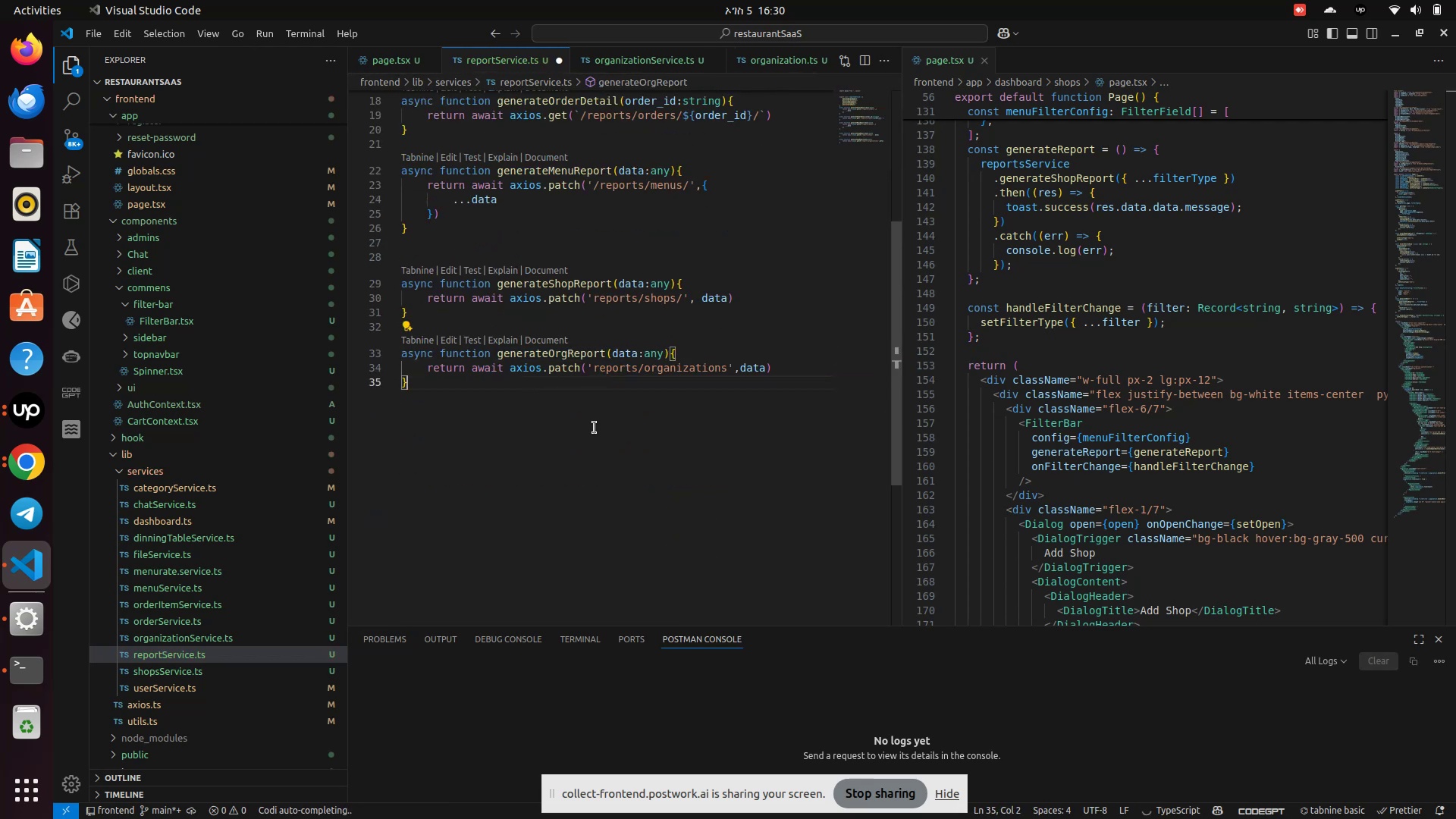 
key(Control+S)
 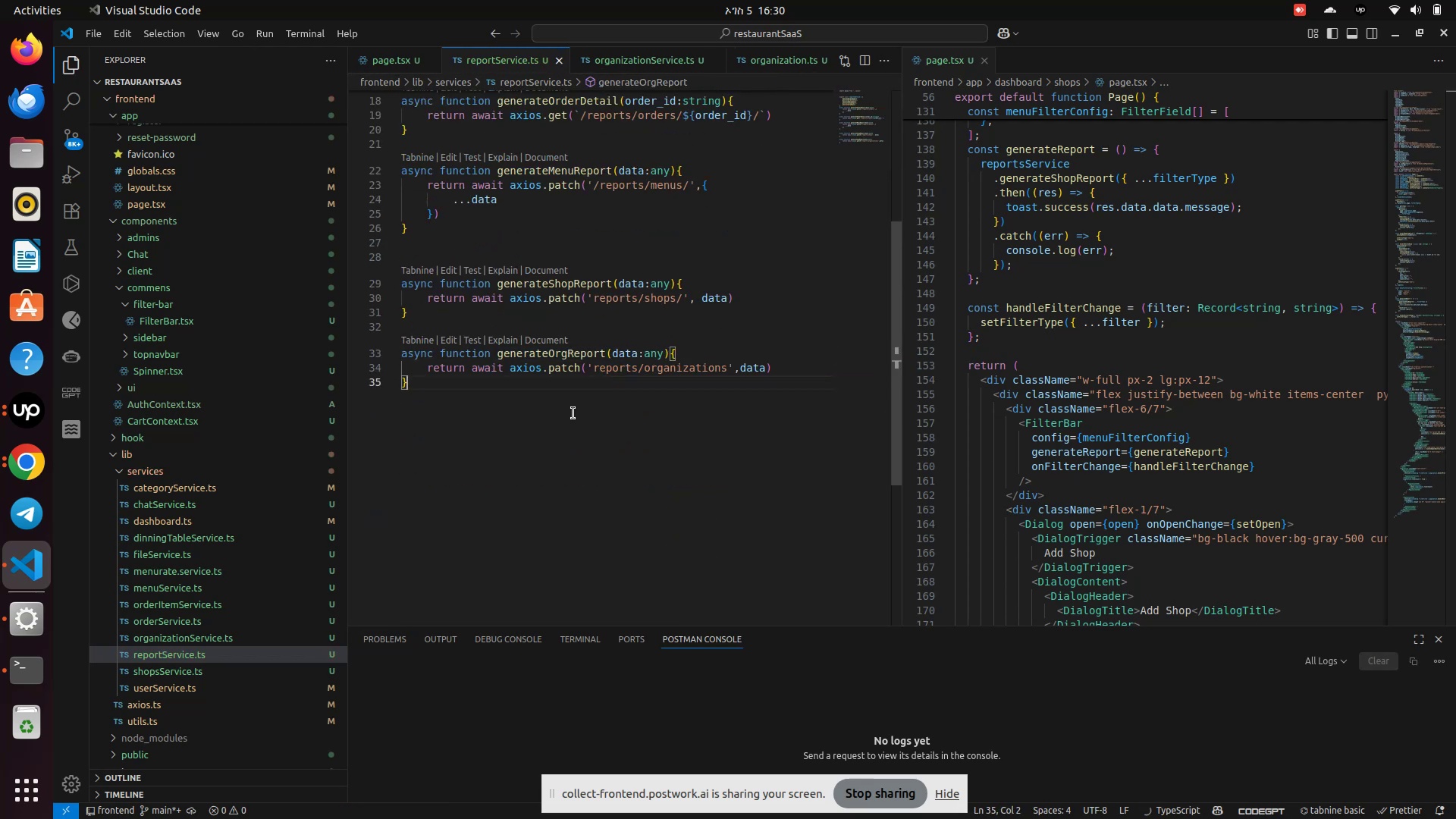 
scroll: coordinate [573, 413], scroll_direction: up, amount: 22.0
 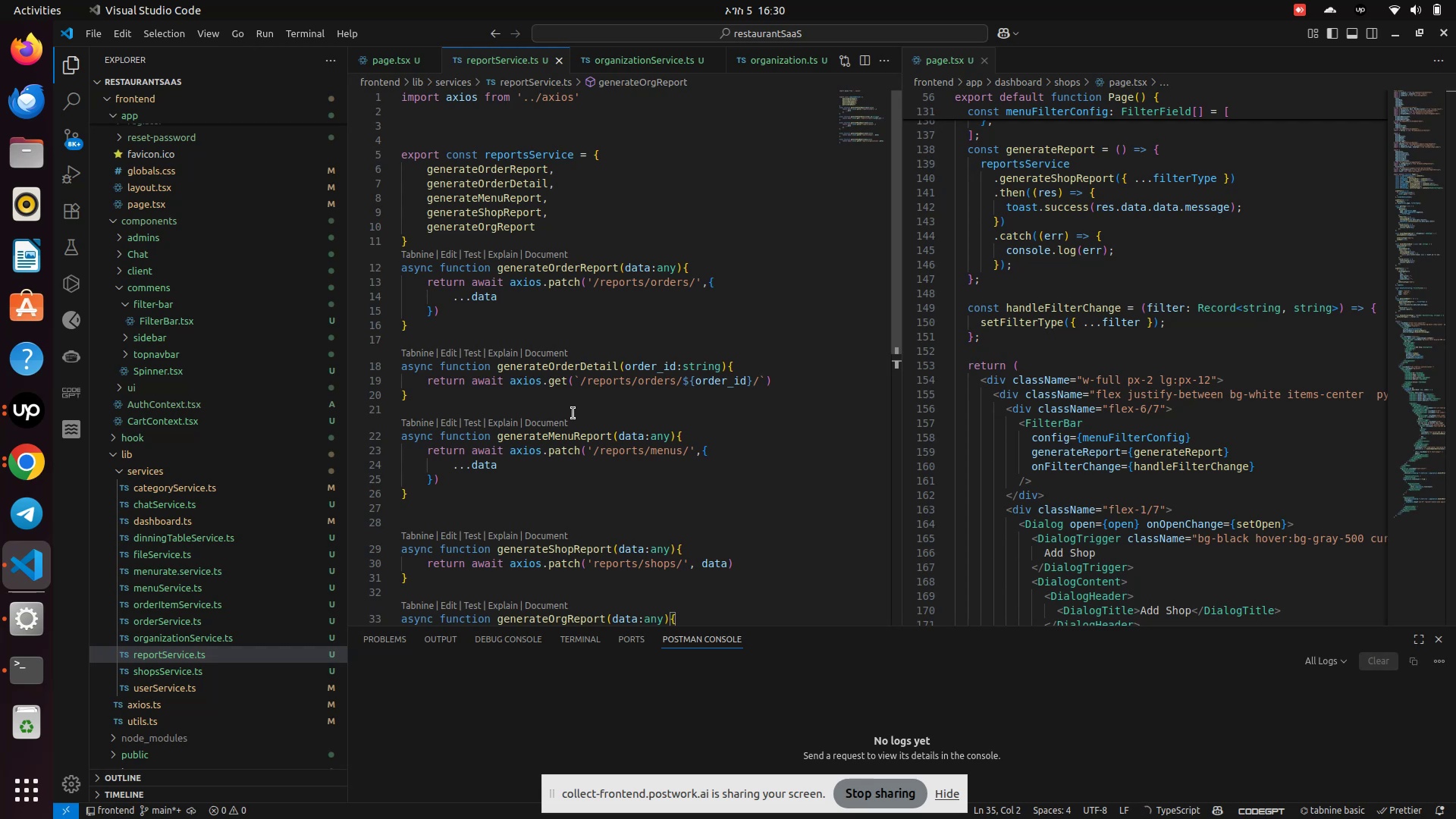 
wait(15.7)
 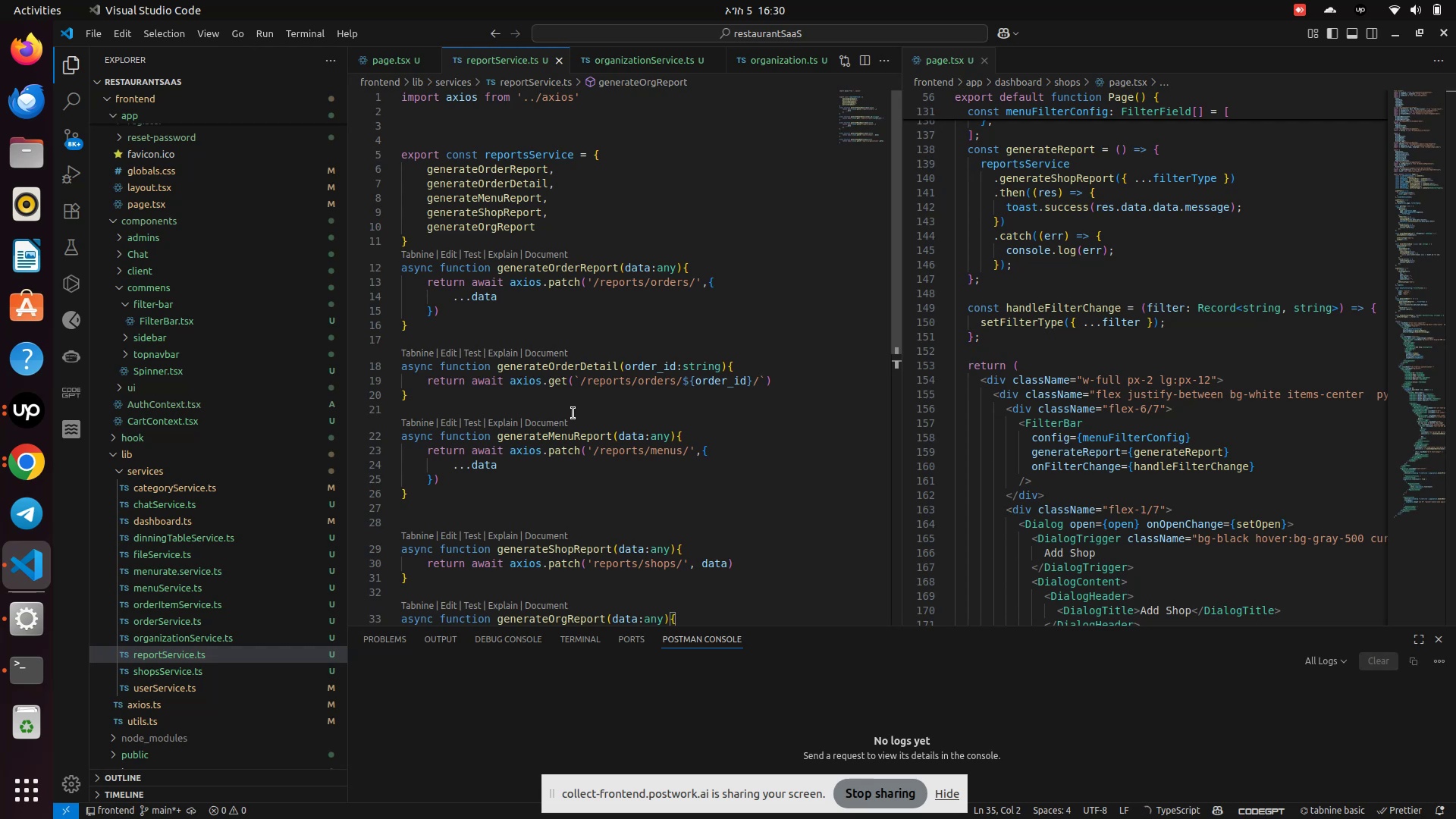 
scroll: coordinate [616, 376], scroll_direction: down, amount: 8.0
 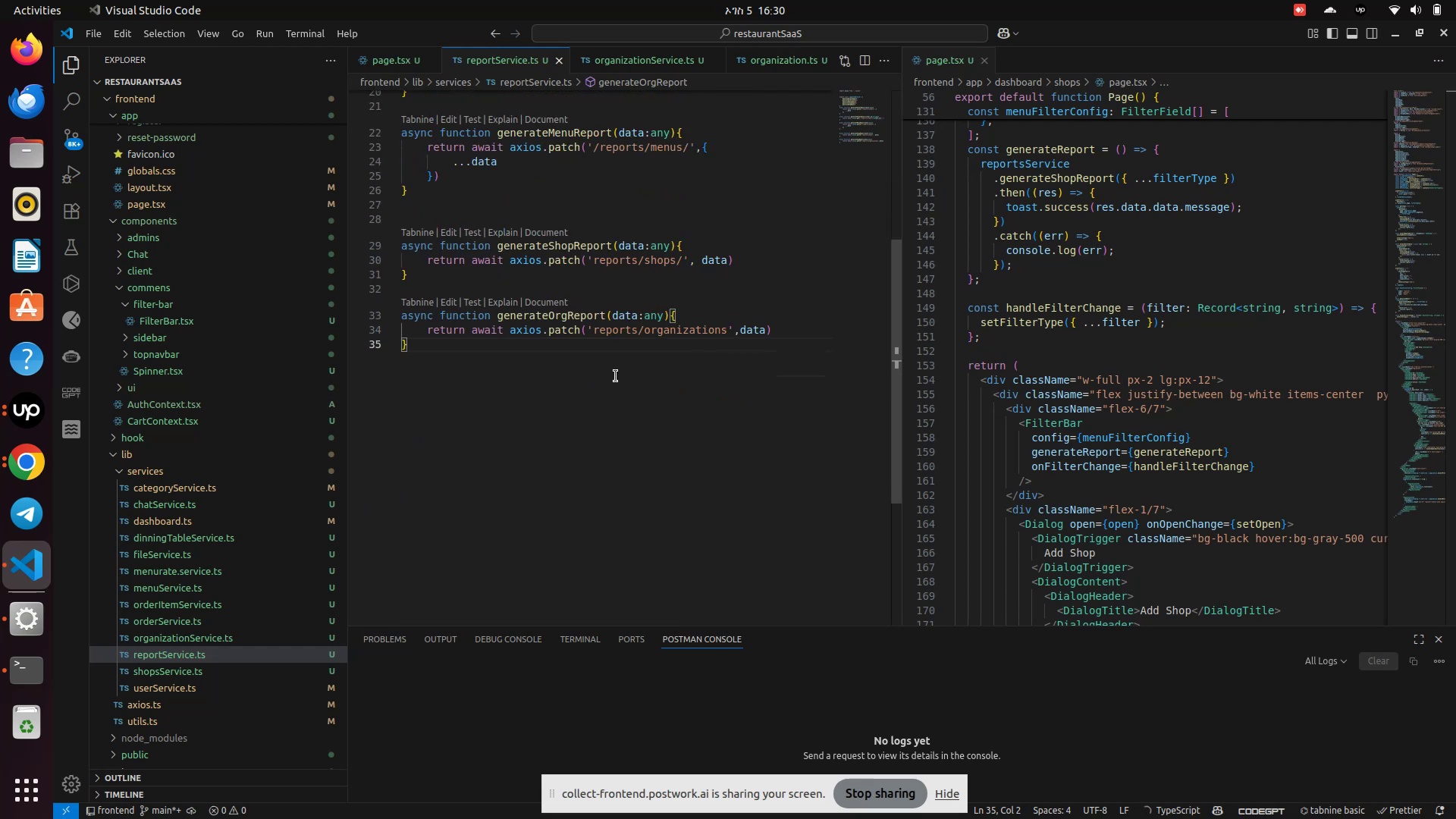 
scroll: coordinate [616, 376], scroll_direction: up, amount: 2.0
 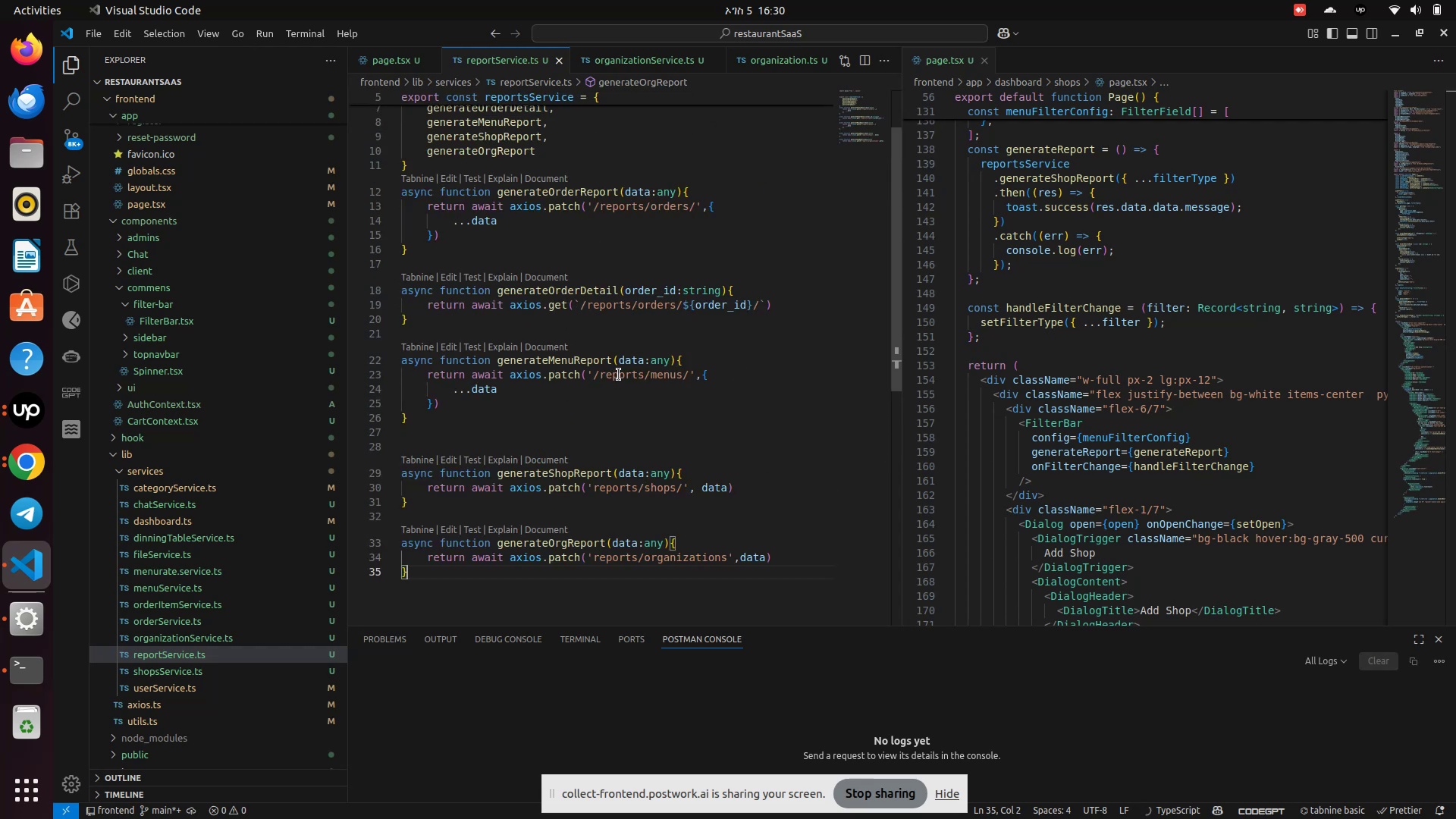 
wait(10.15)
 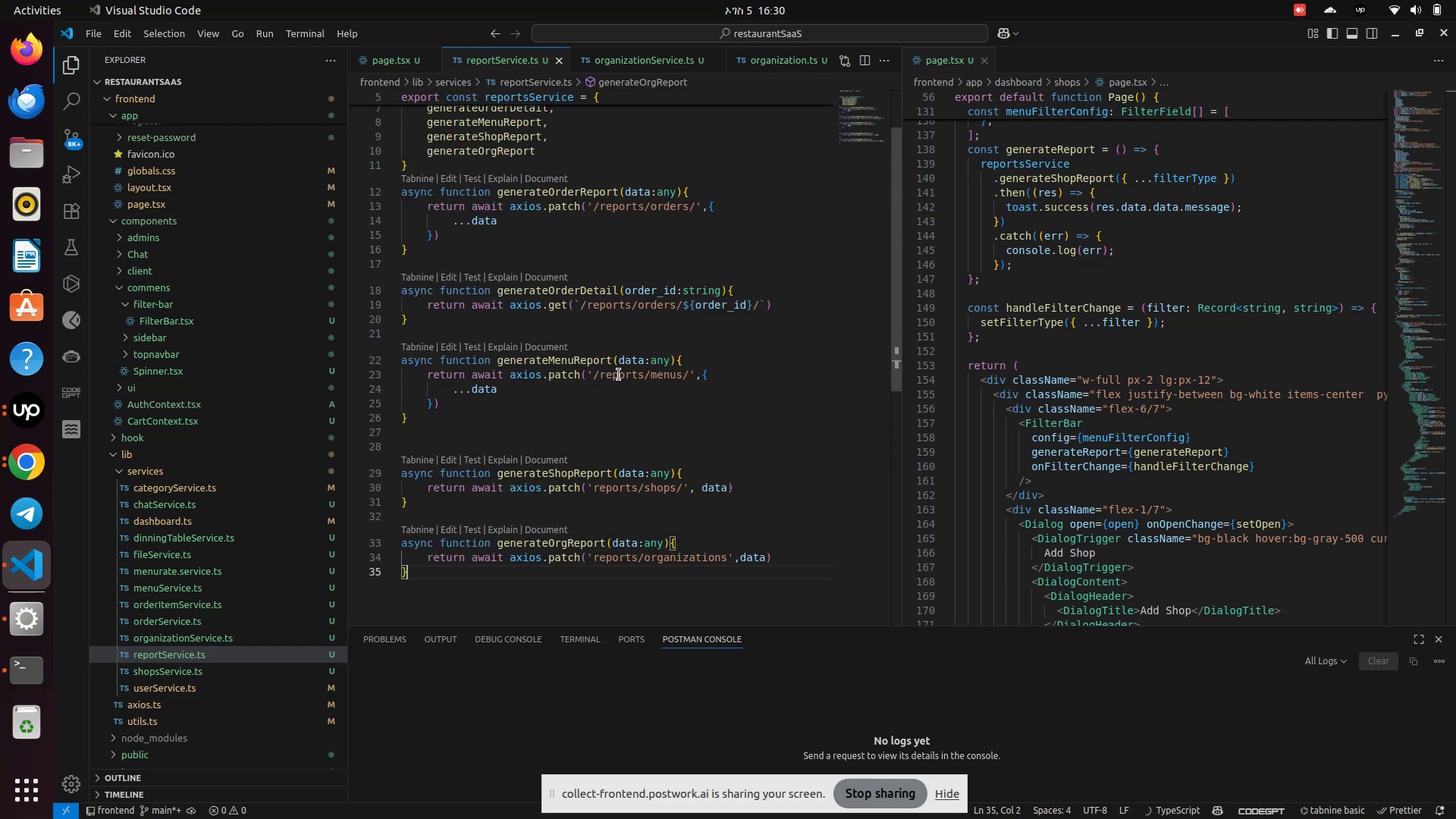 
scroll: coordinate [620, 375], scroll_direction: down, amount: 3.0
 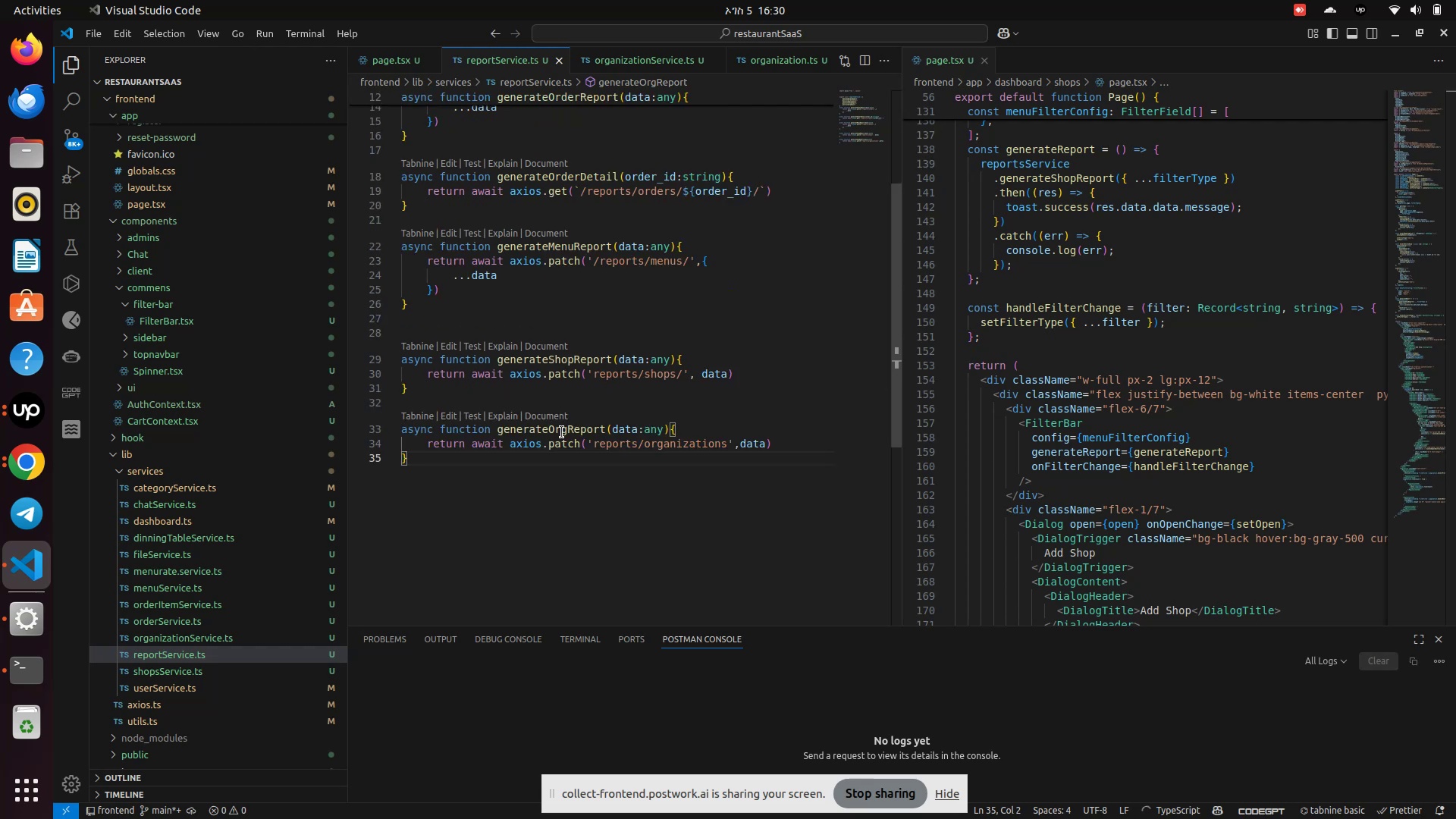 
double_click([554, 428])
 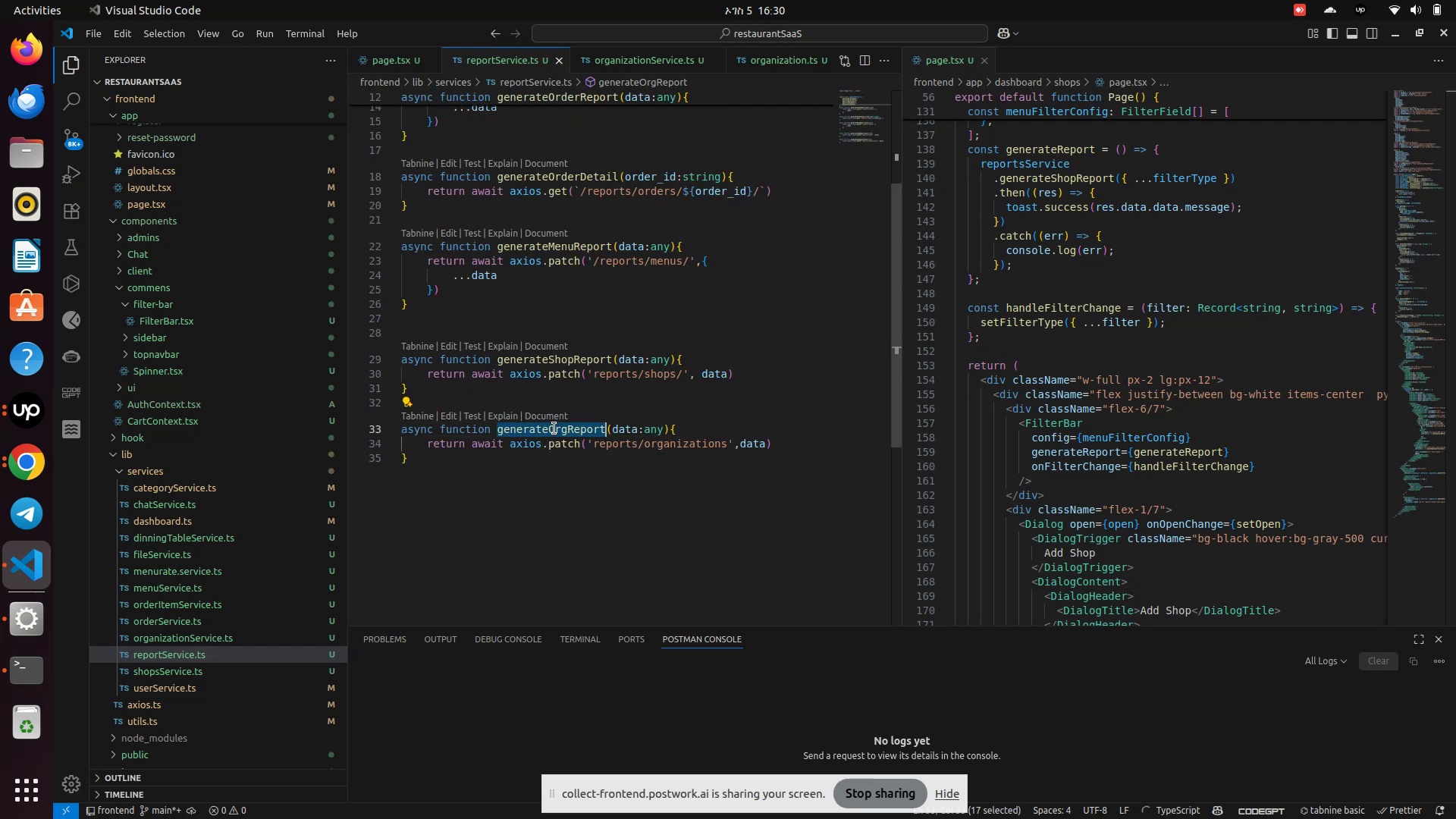 
key(Control+C)
 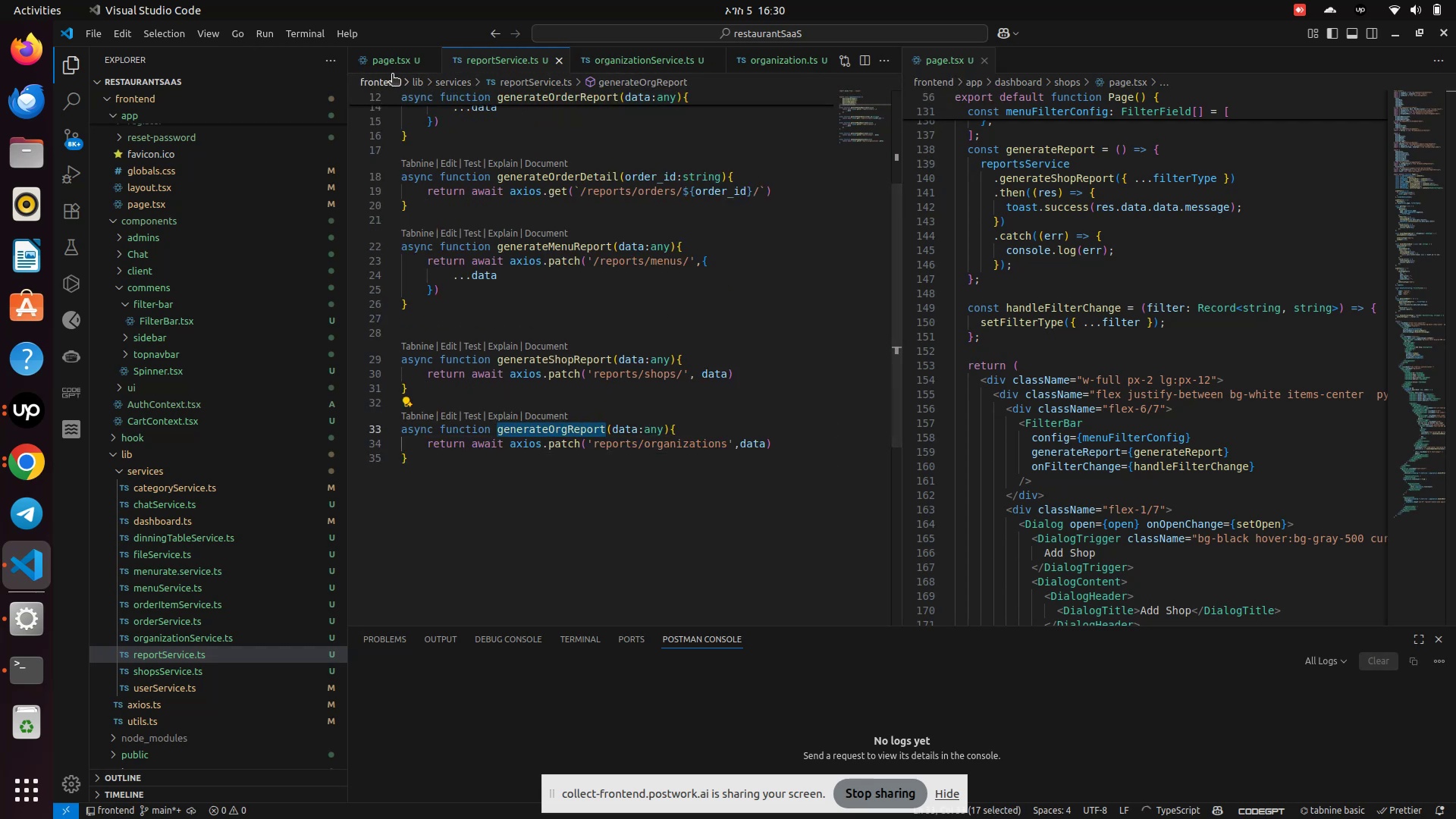 
wait(6.29)
 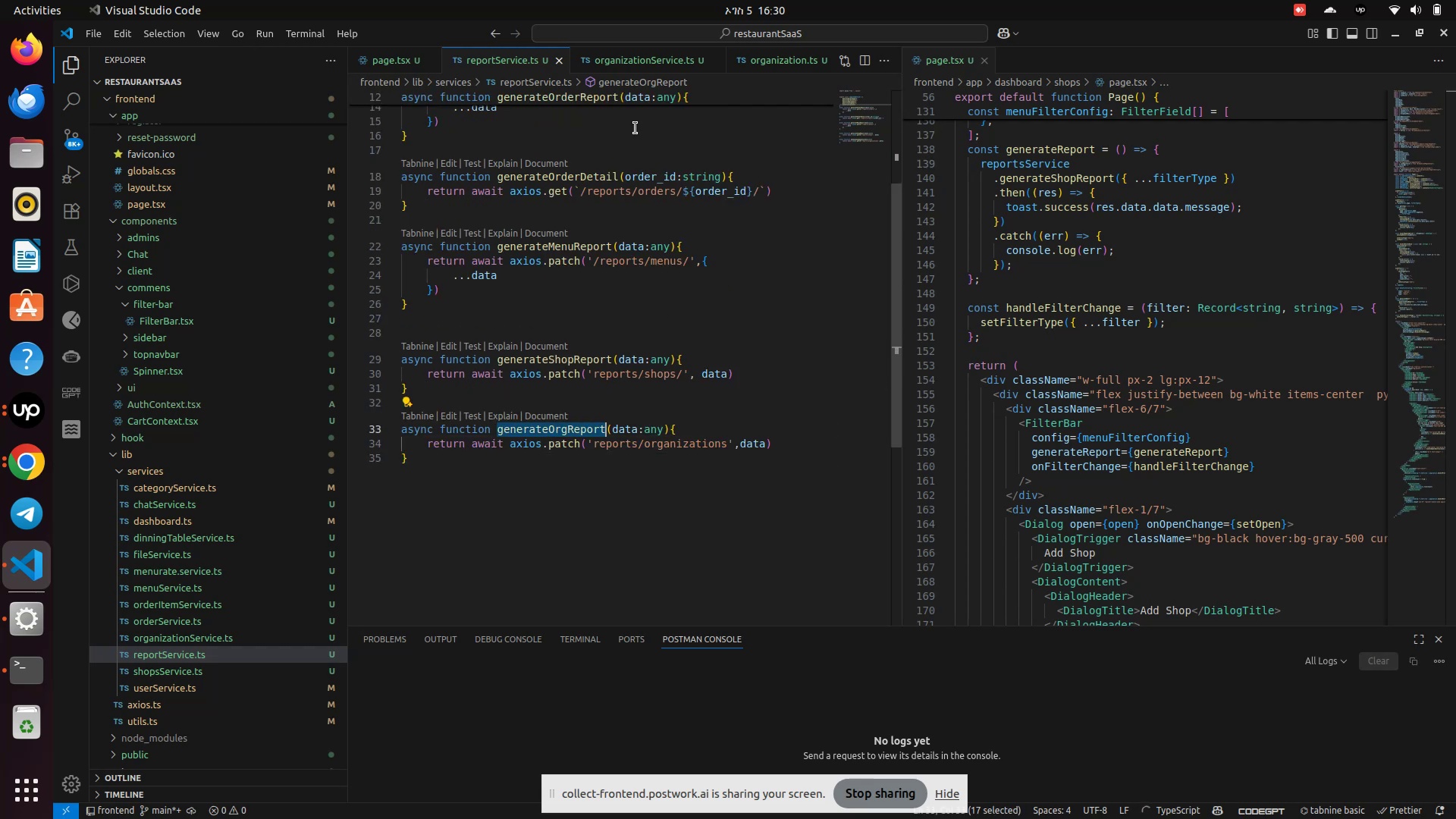 
left_click([397, 64])
 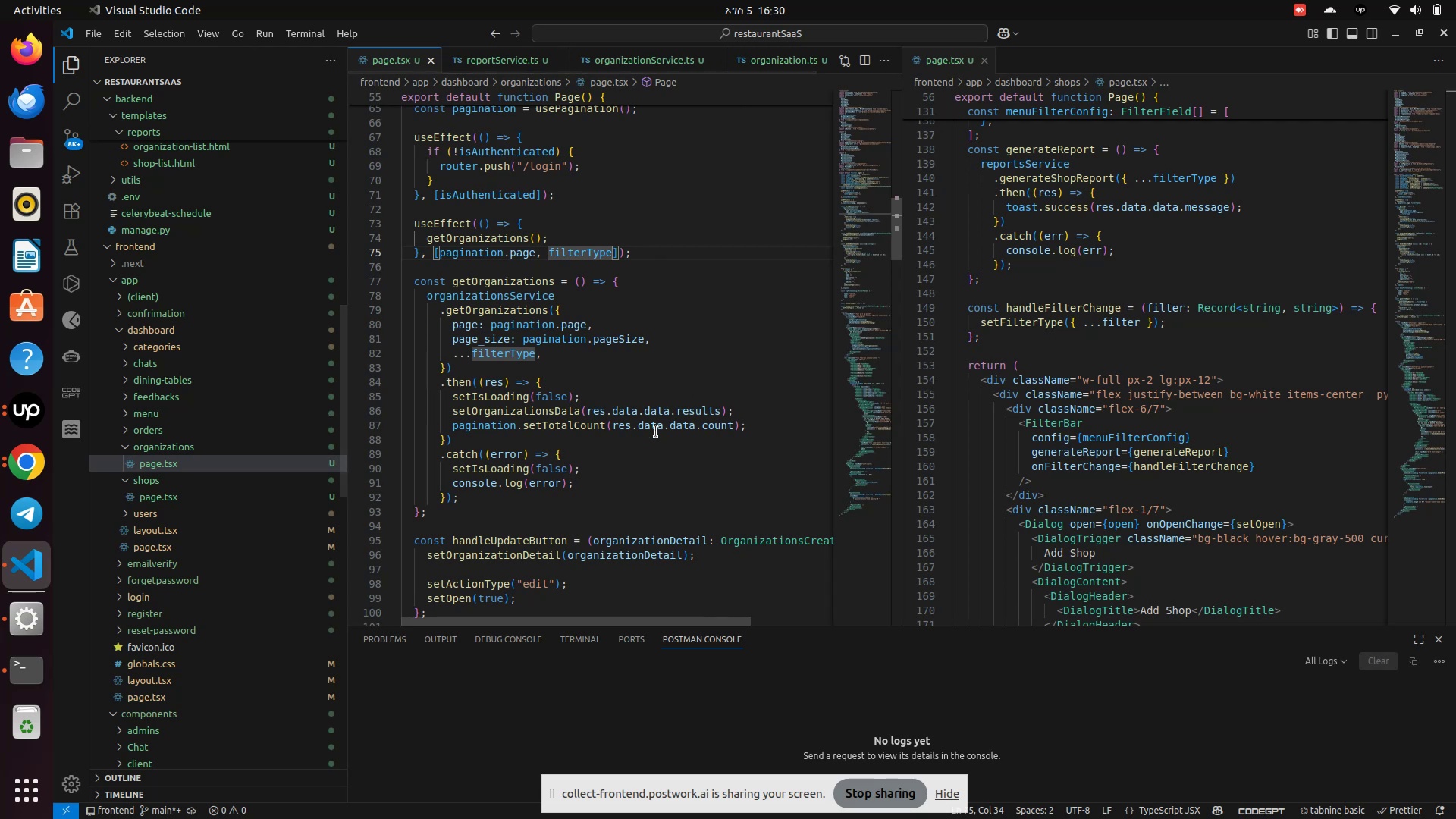 
scroll: coordinate [606, 404], scroll_direction: down, amount: 21.0
 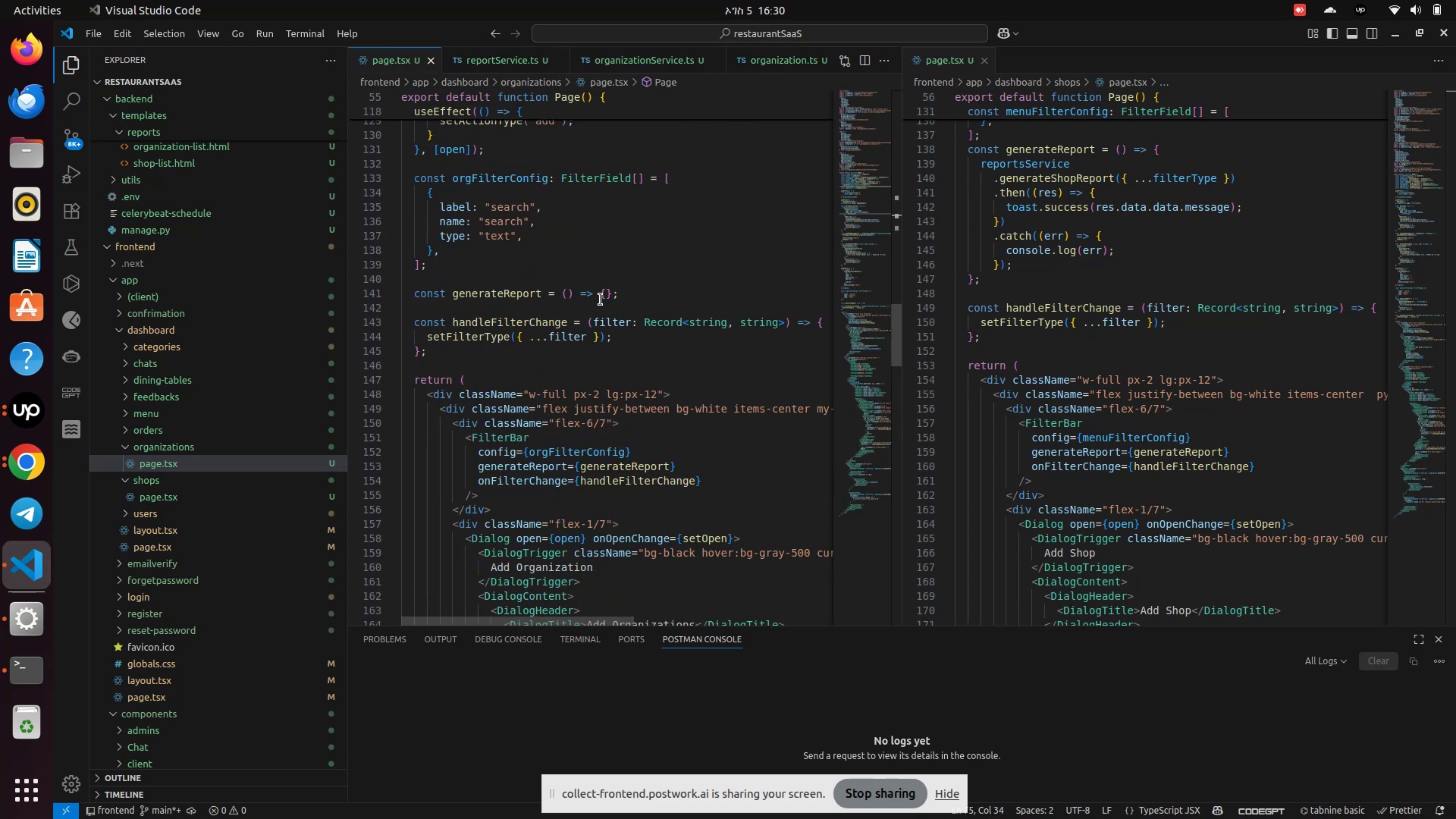 
left_click([604, 297])
 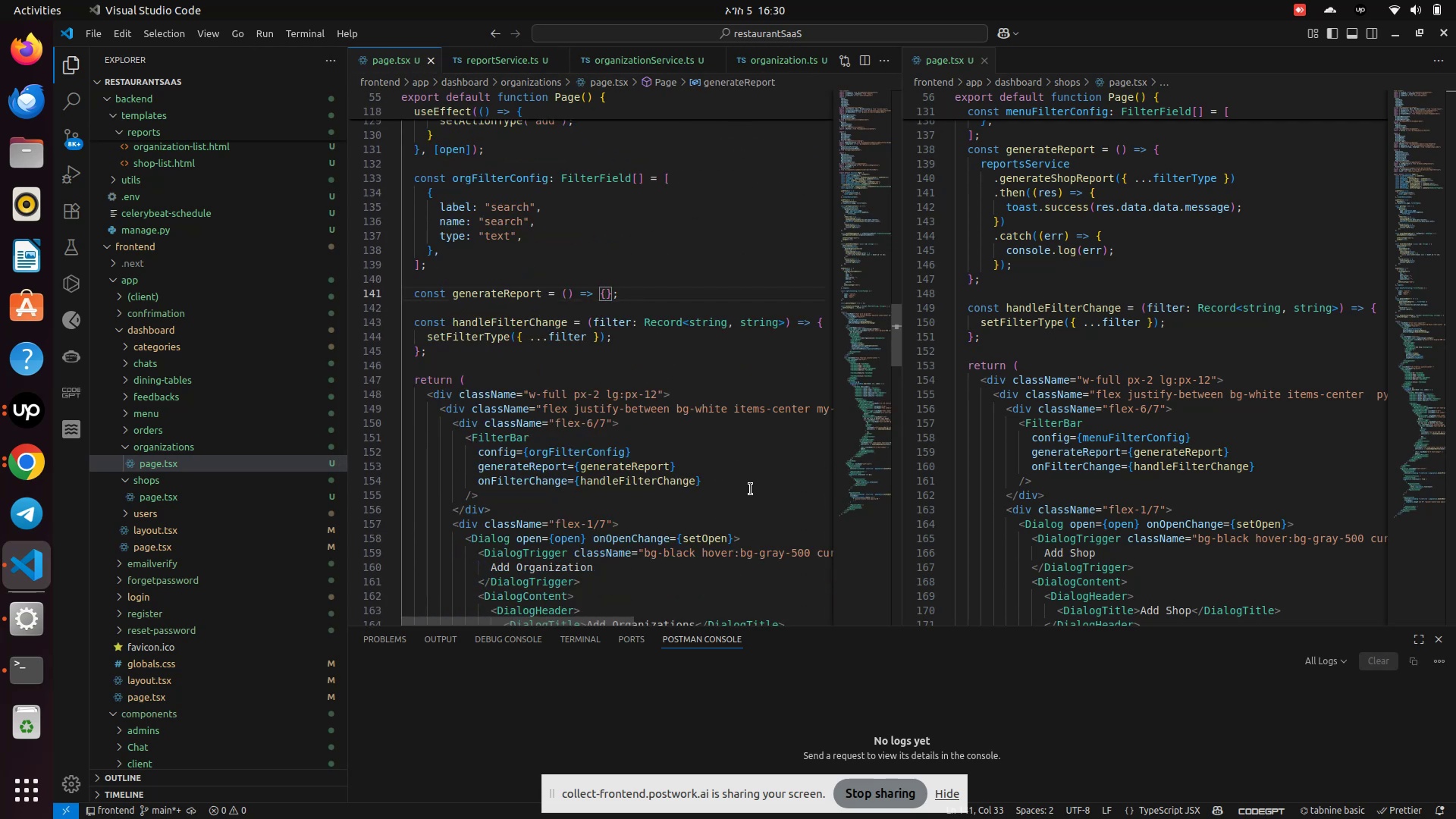 
key(Enter)
 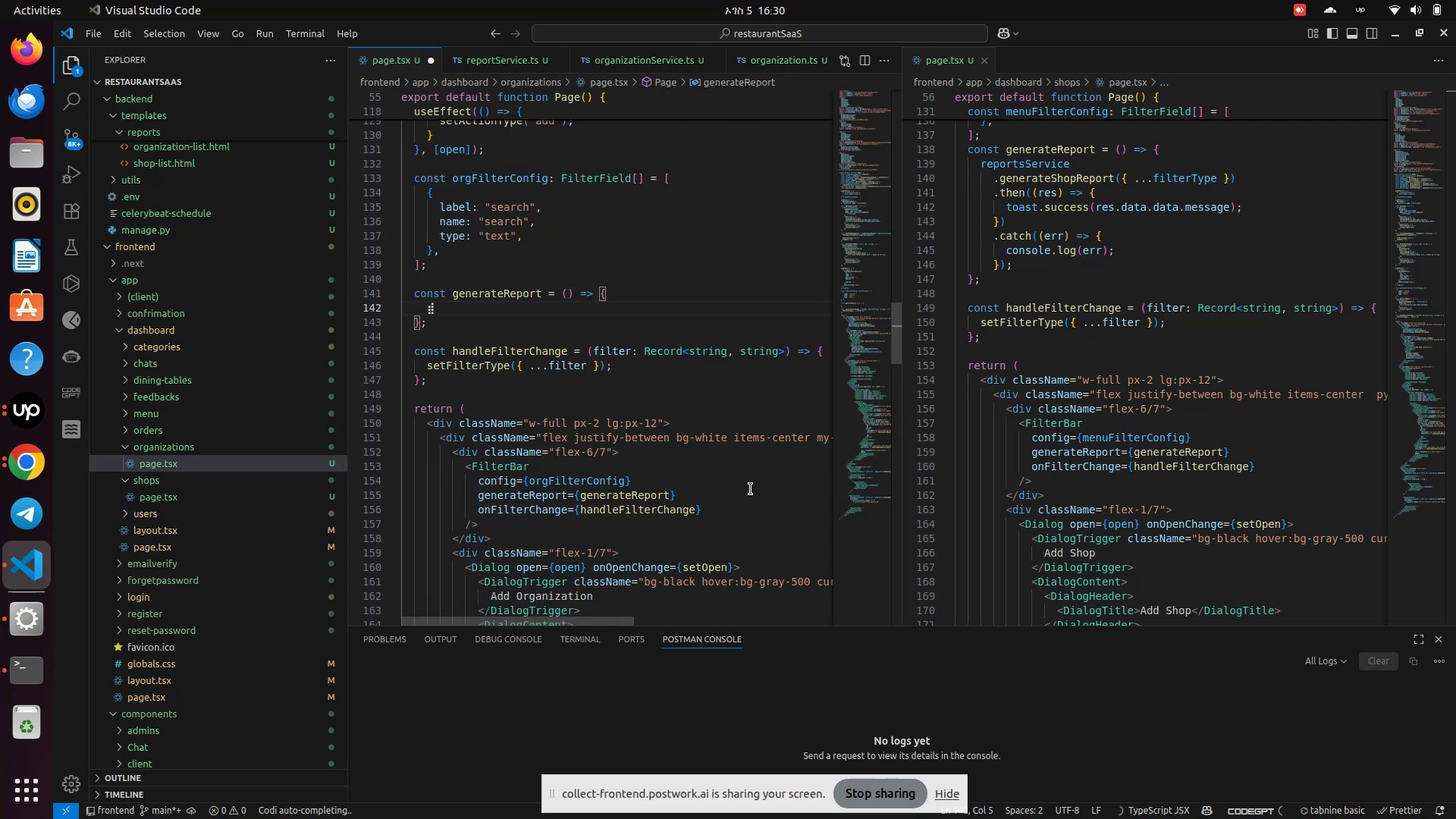 
type(ord)
key(Backspace)
key(Backspace)
key(Backspace)
type(reportSEr)
 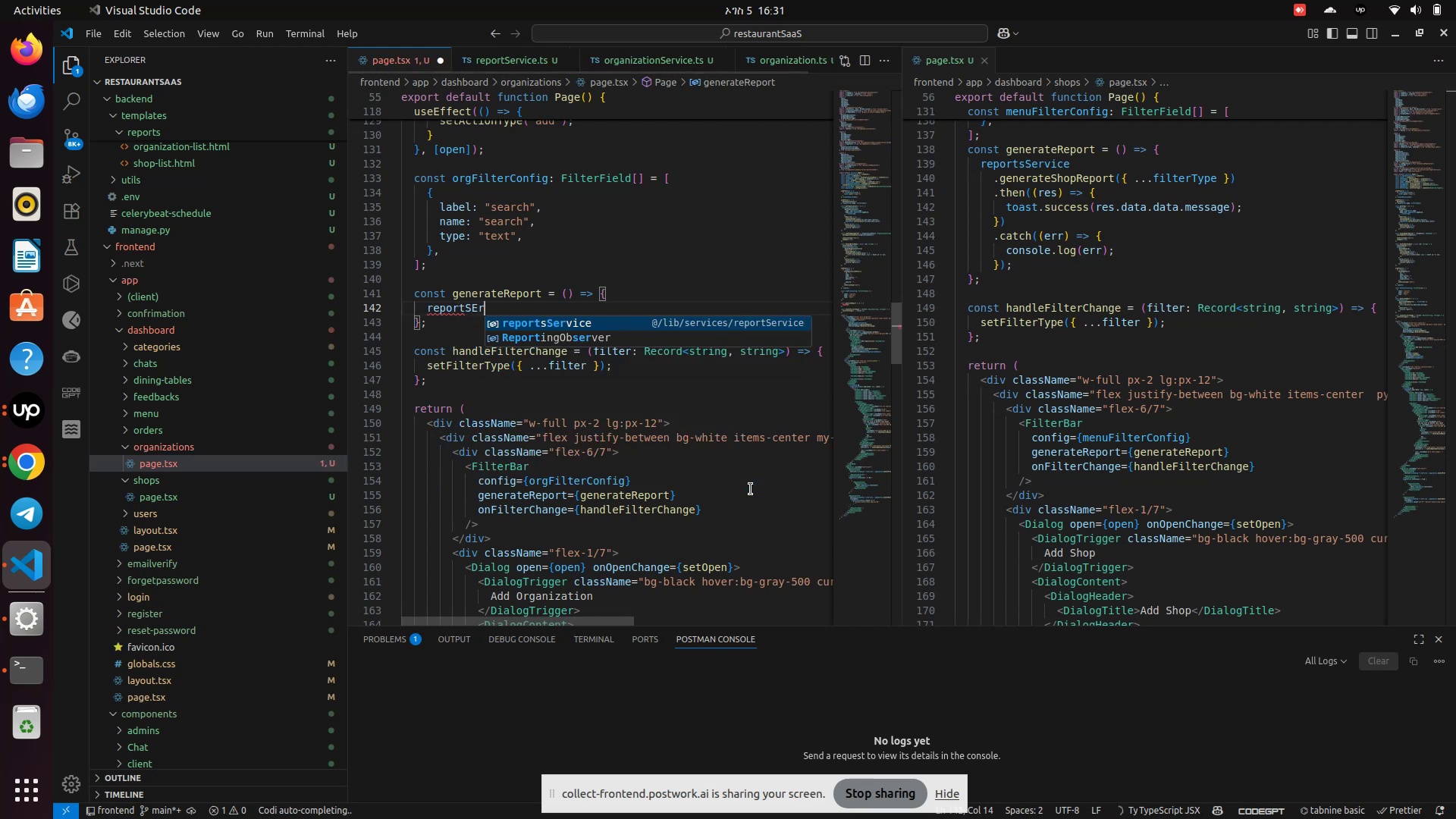 
key(Enter)
 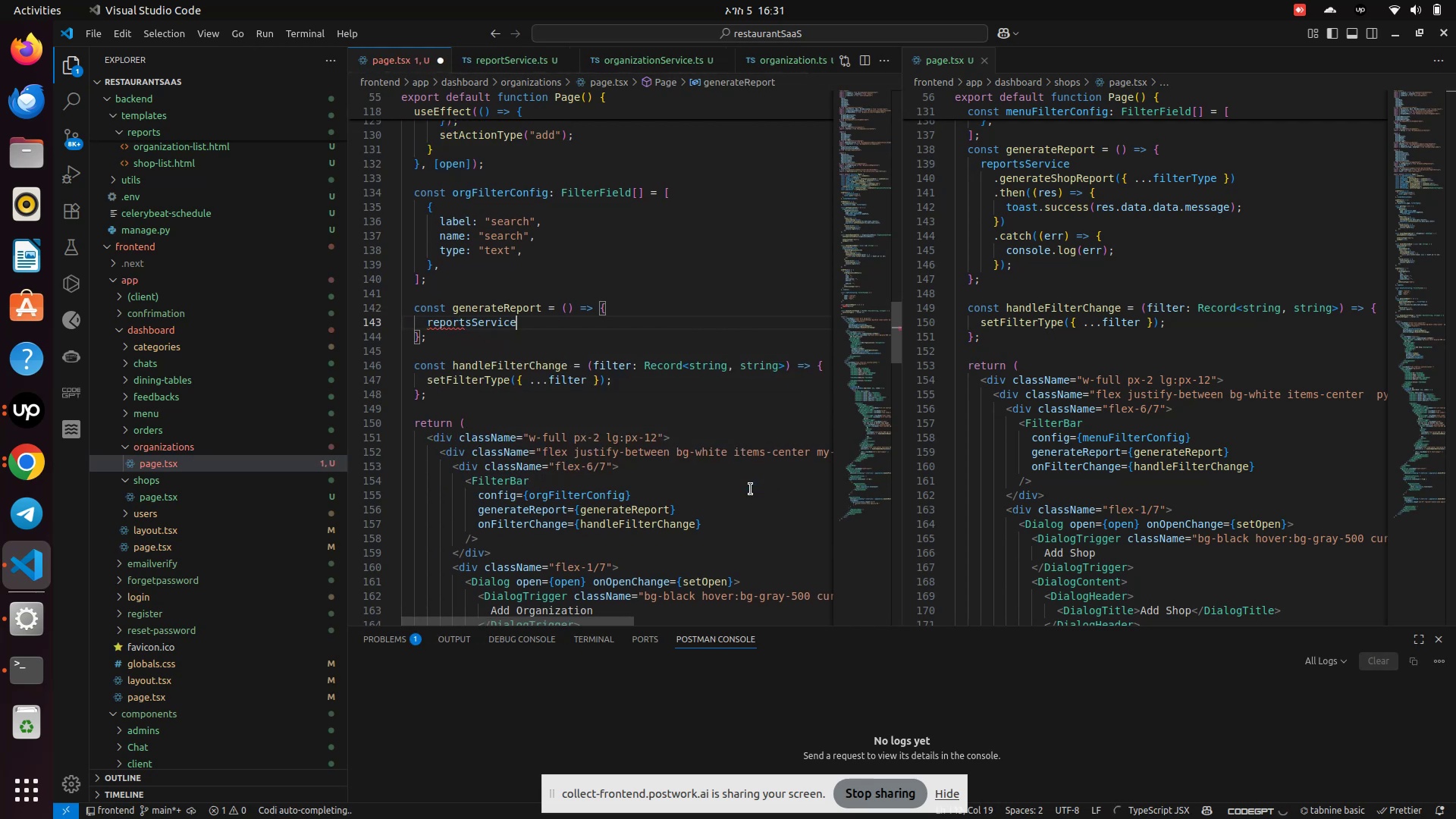 
type(.o)
key(Backspace)
type(generateOrg)
 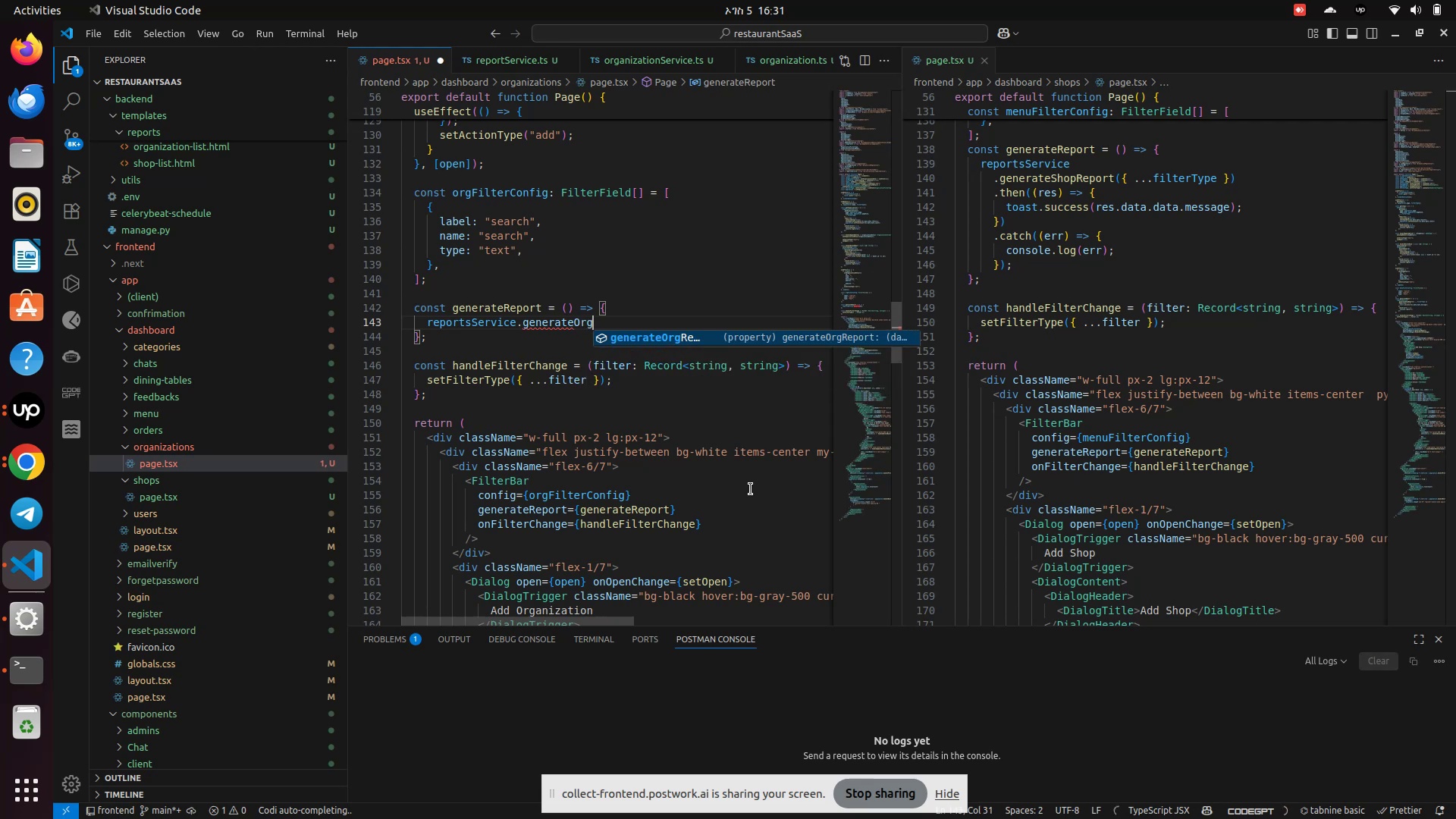 
key(Enter)
 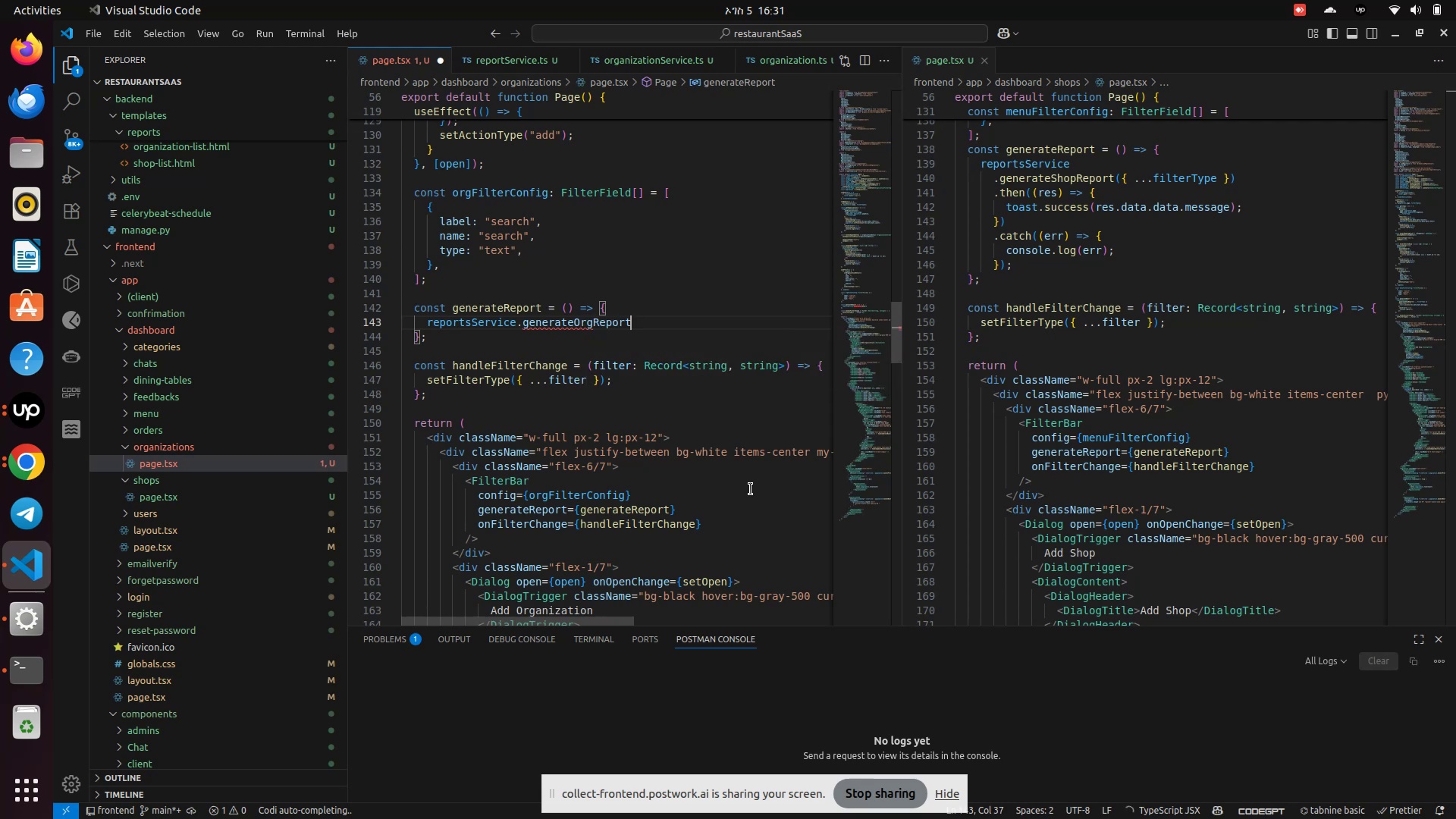 
key(Shift+9)
 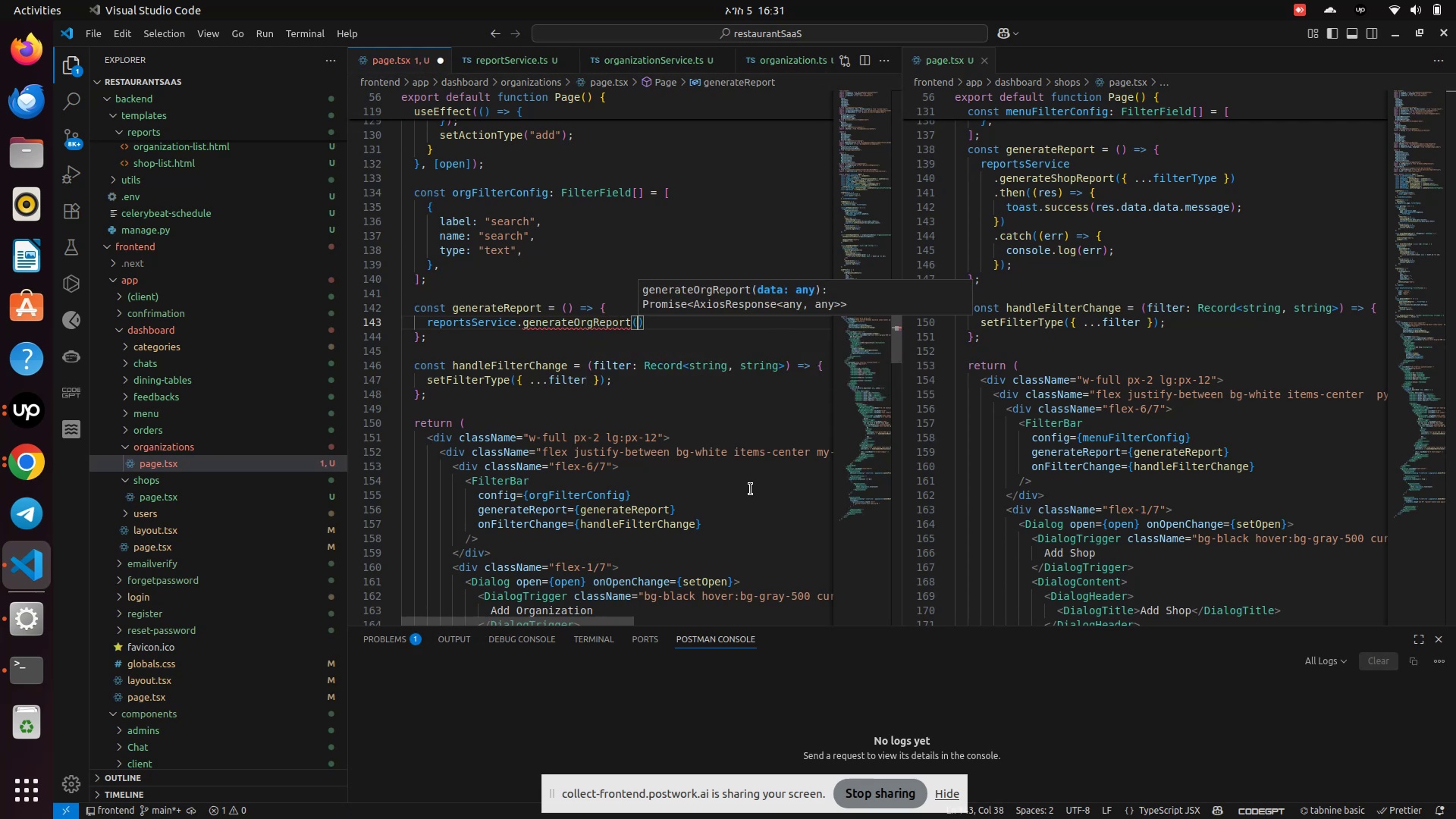 
type(fil)
 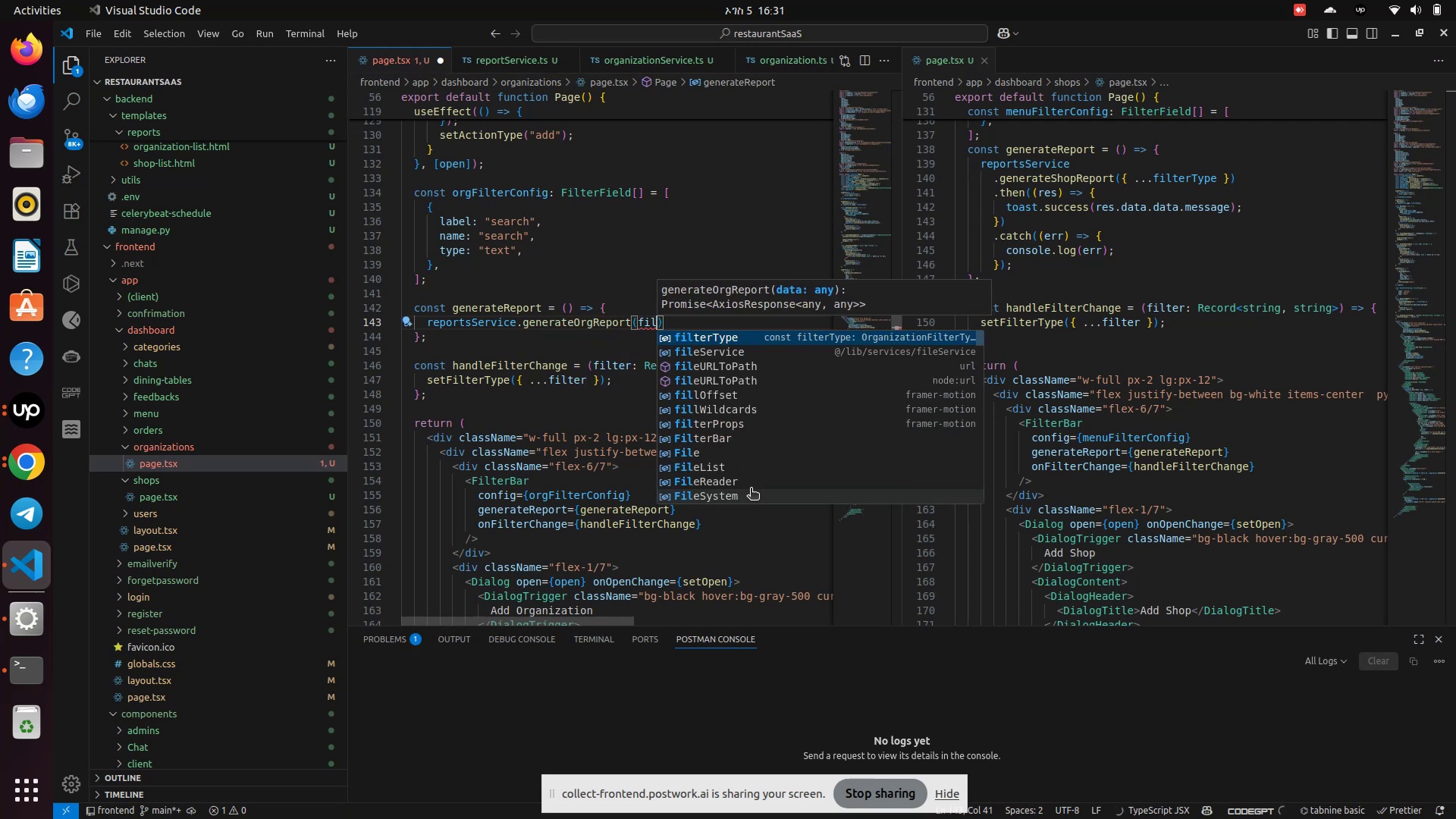 
key(Enter)
 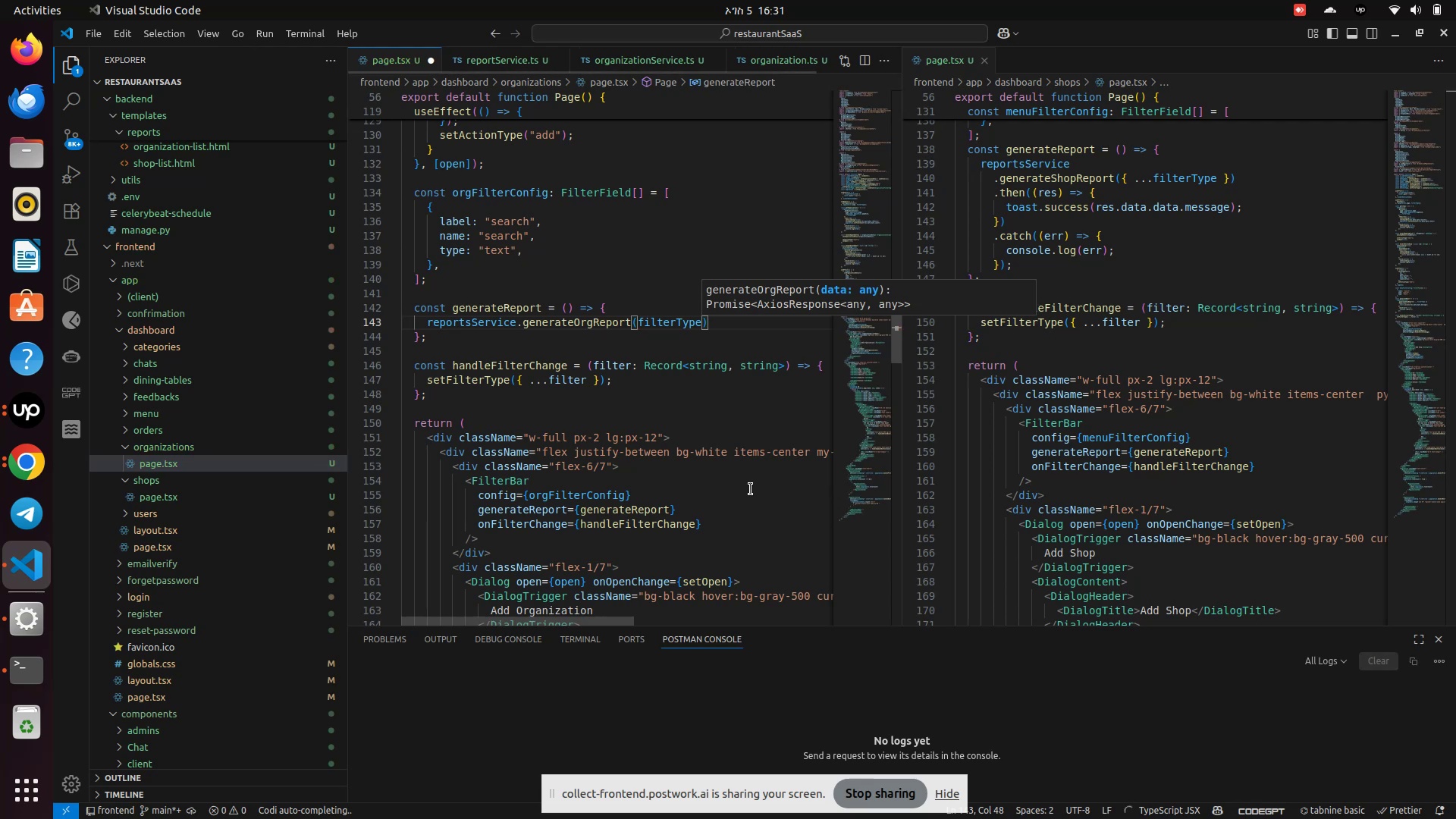 
key(ArrowRight)
 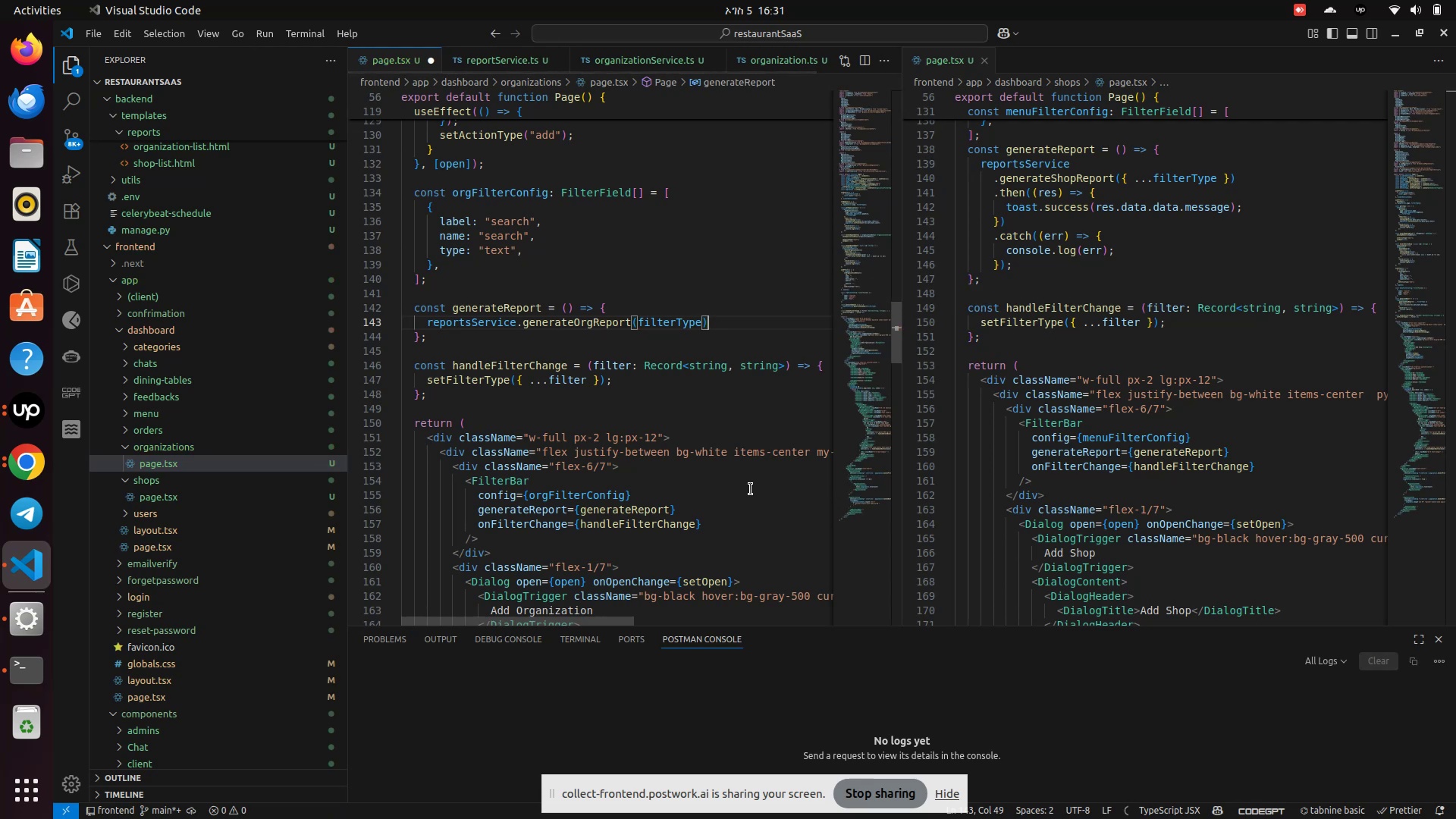 
type(.the)
 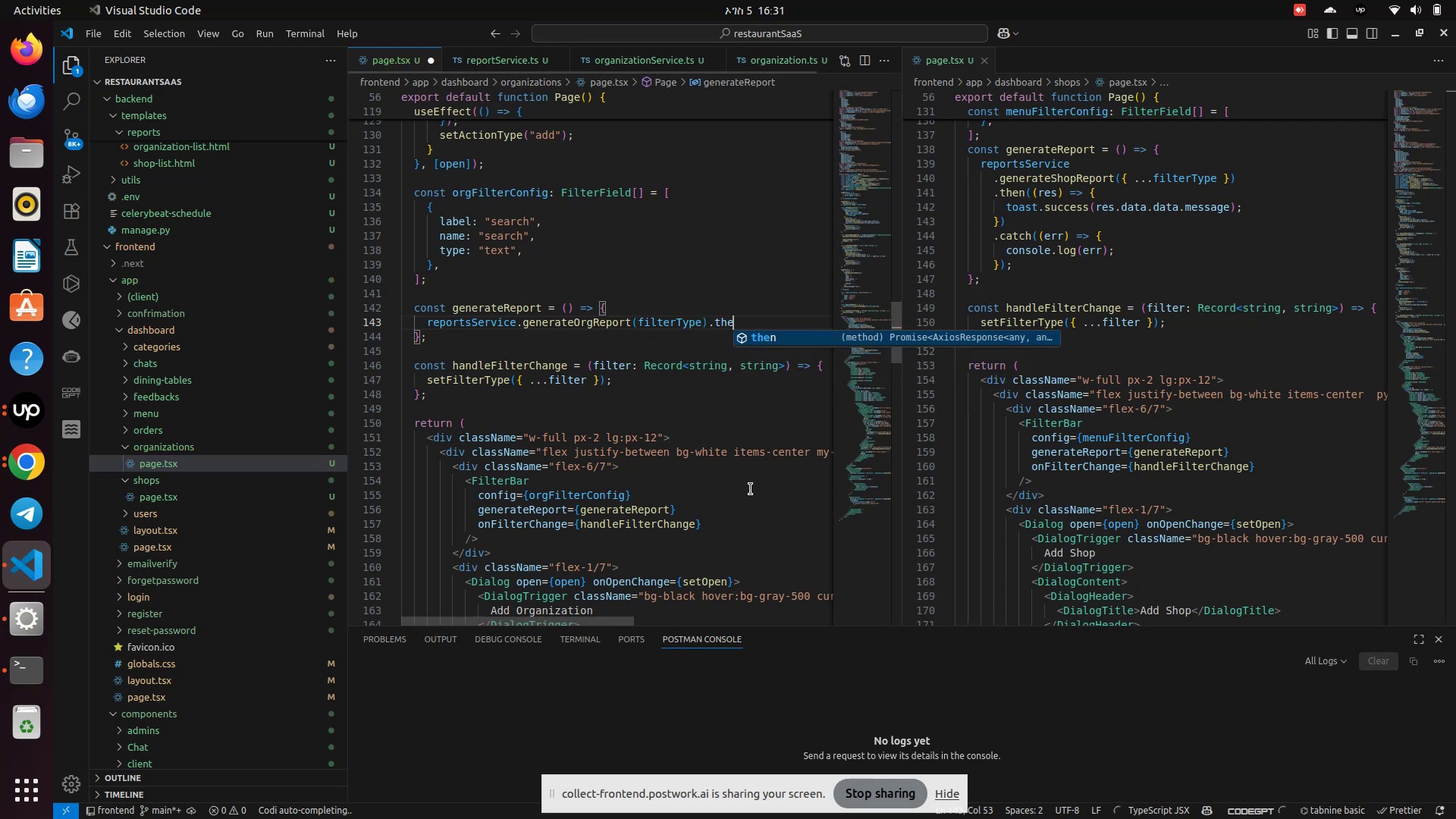 
key(Enter)
 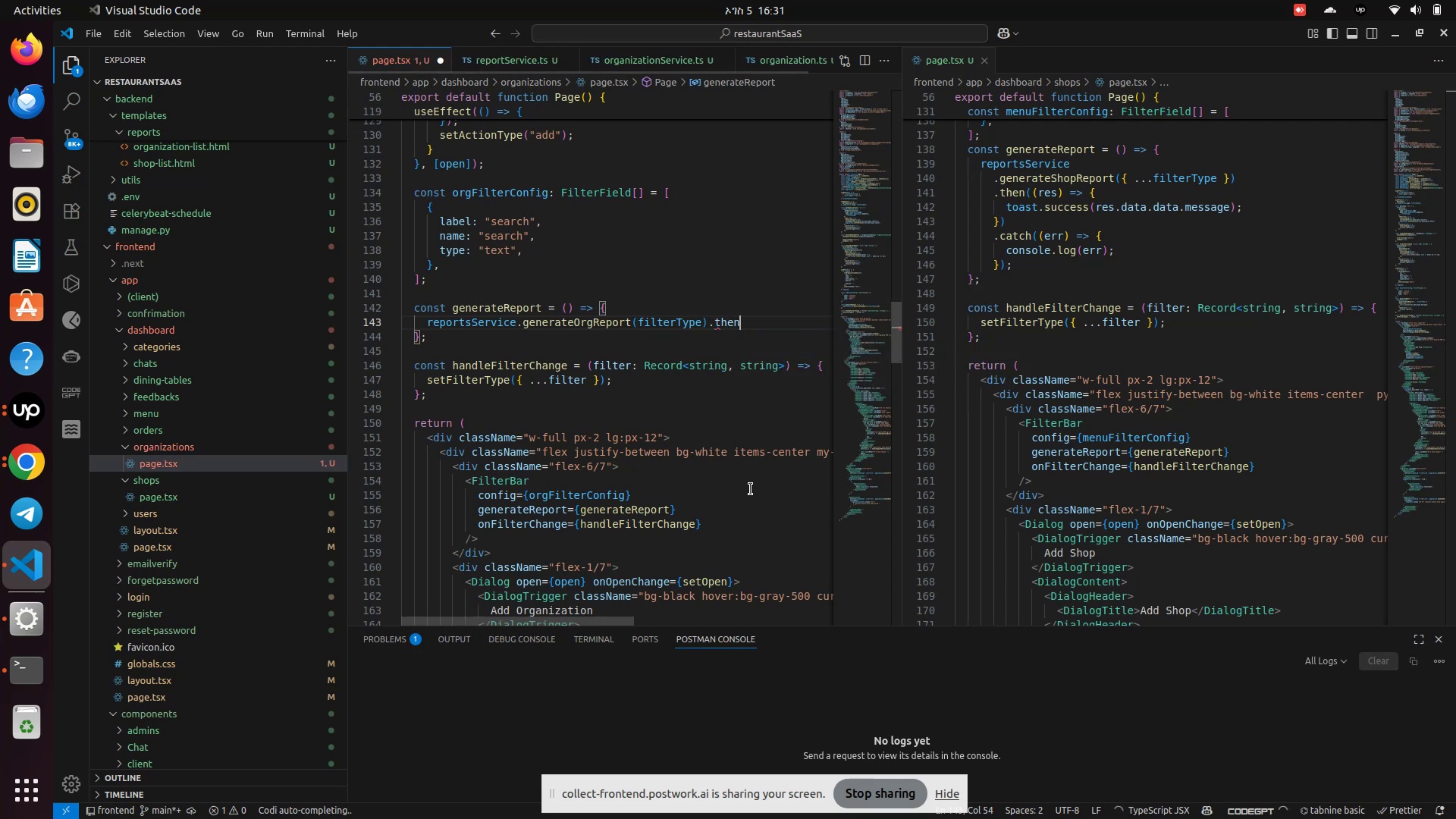 
type((()
 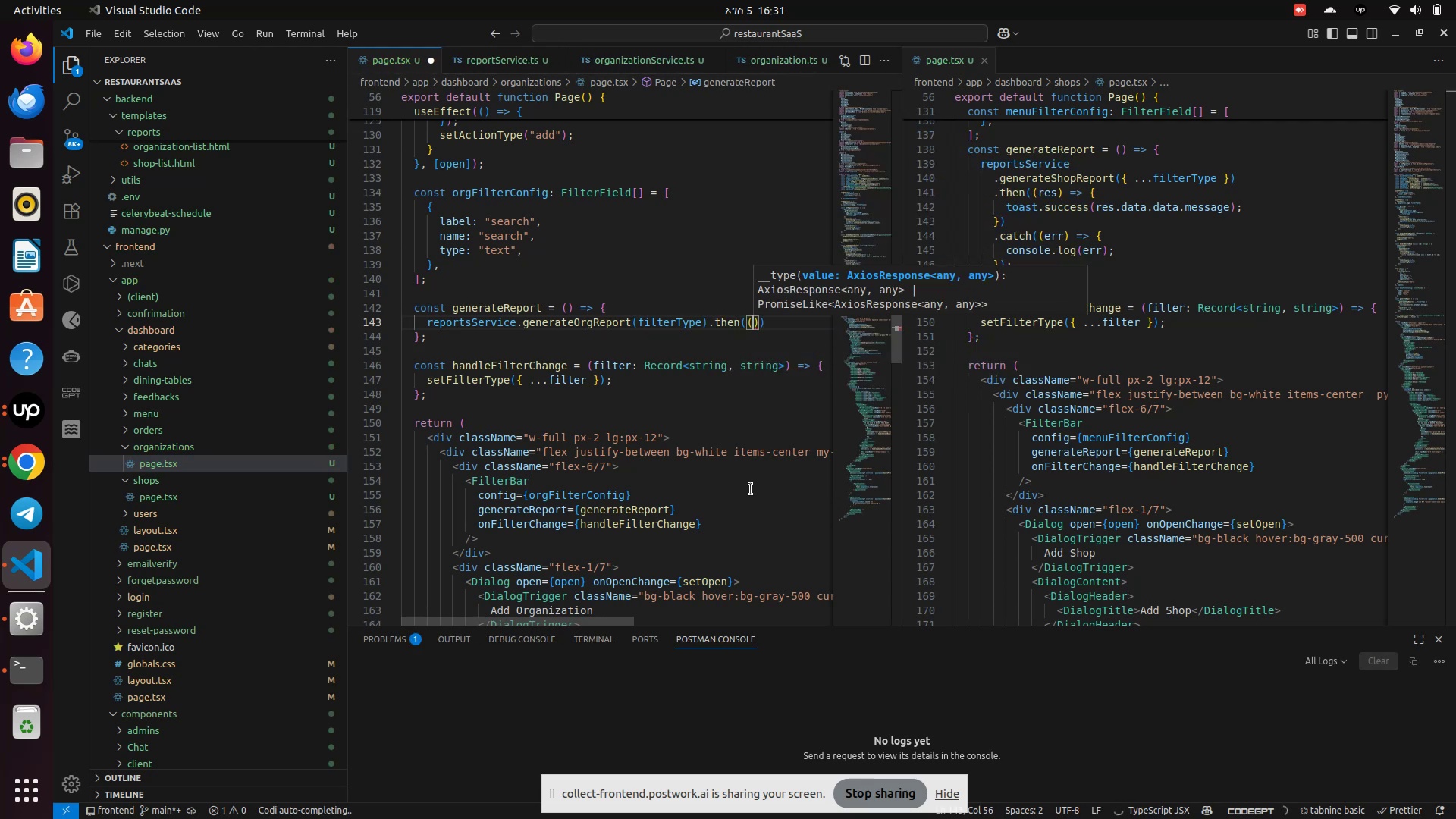 
key(ArrowRight)
 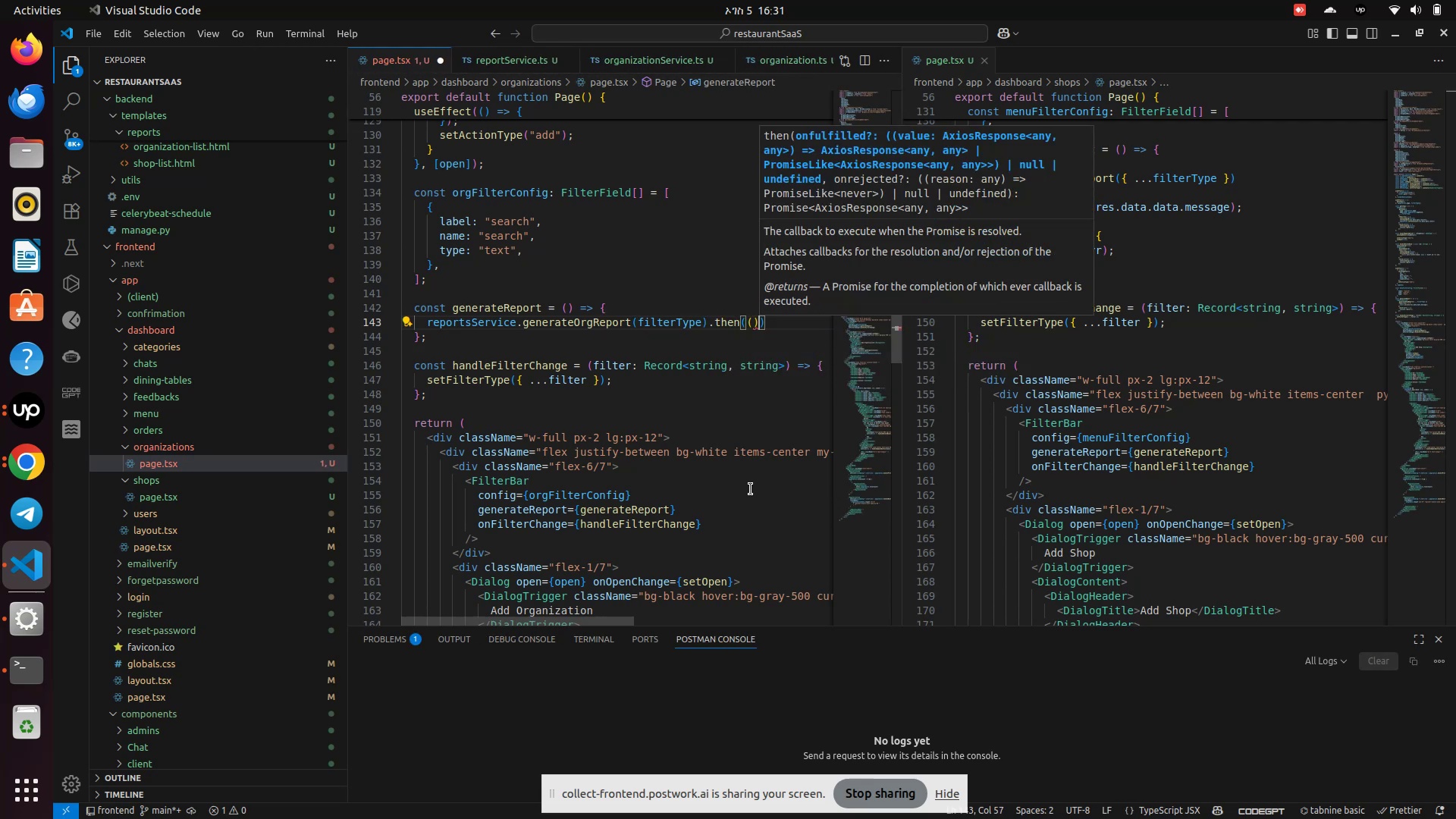 
key(Equal)
 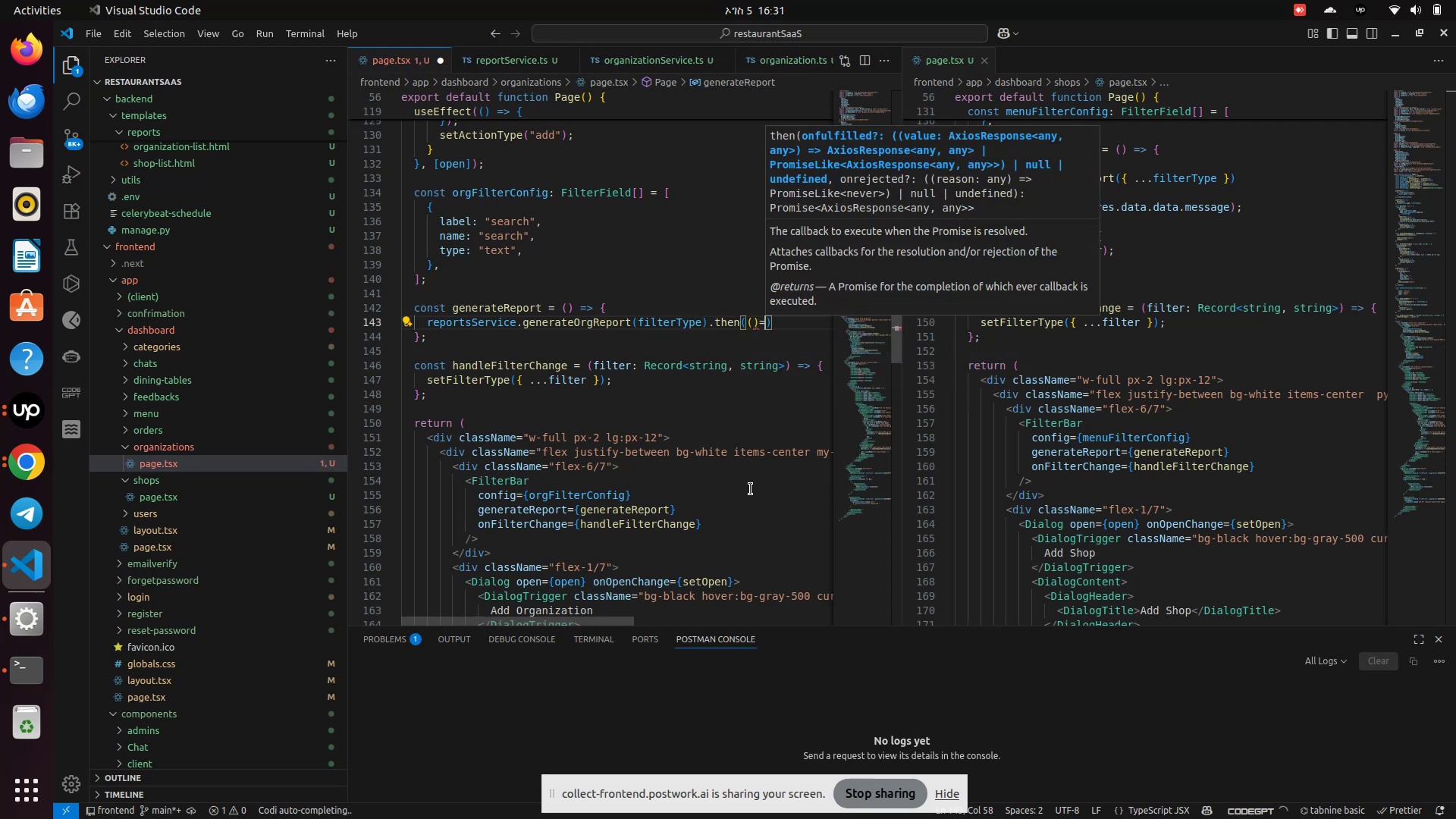 
key(Shift+Period)
 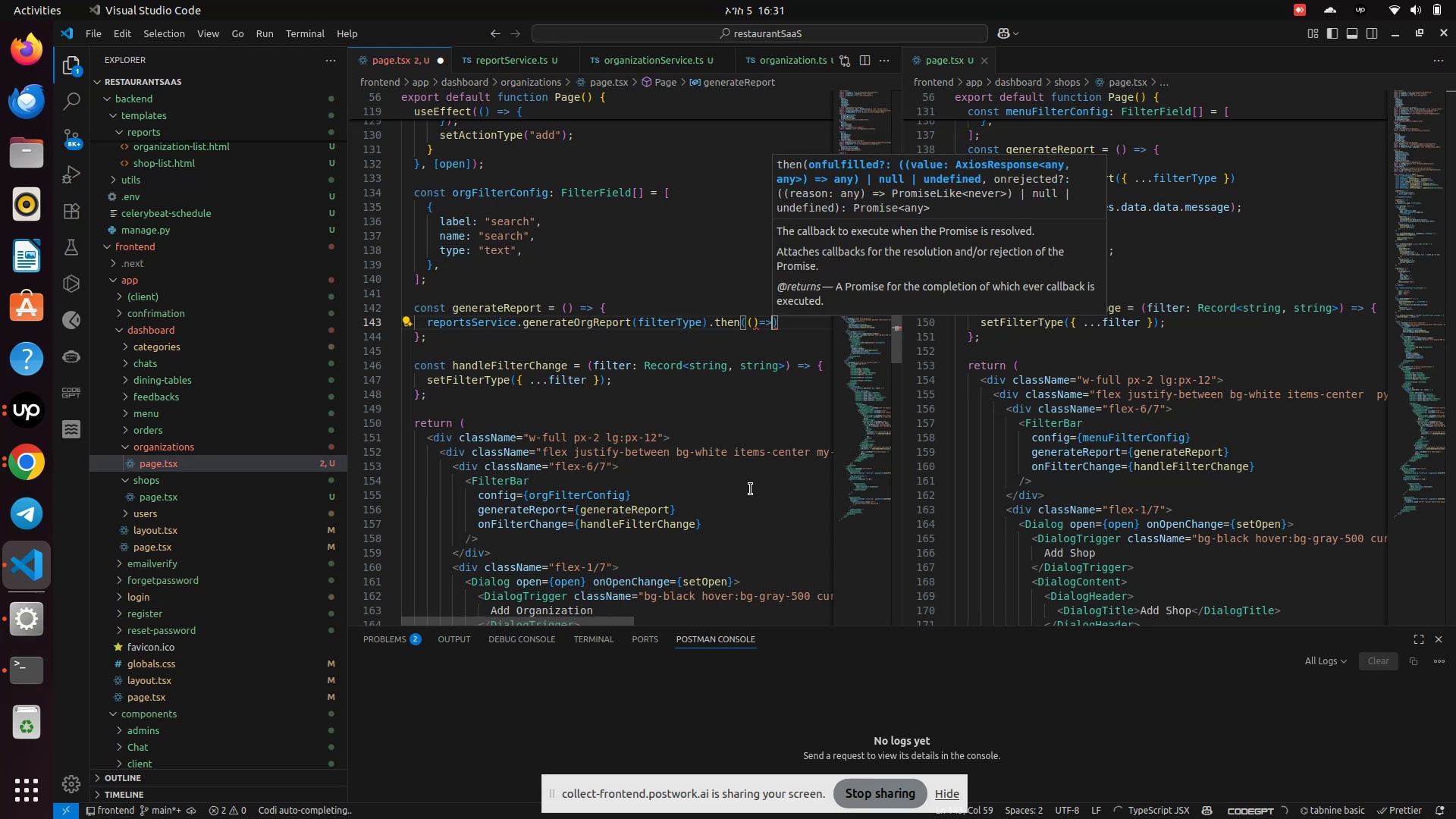 
key(Shift+BracketLeft)
 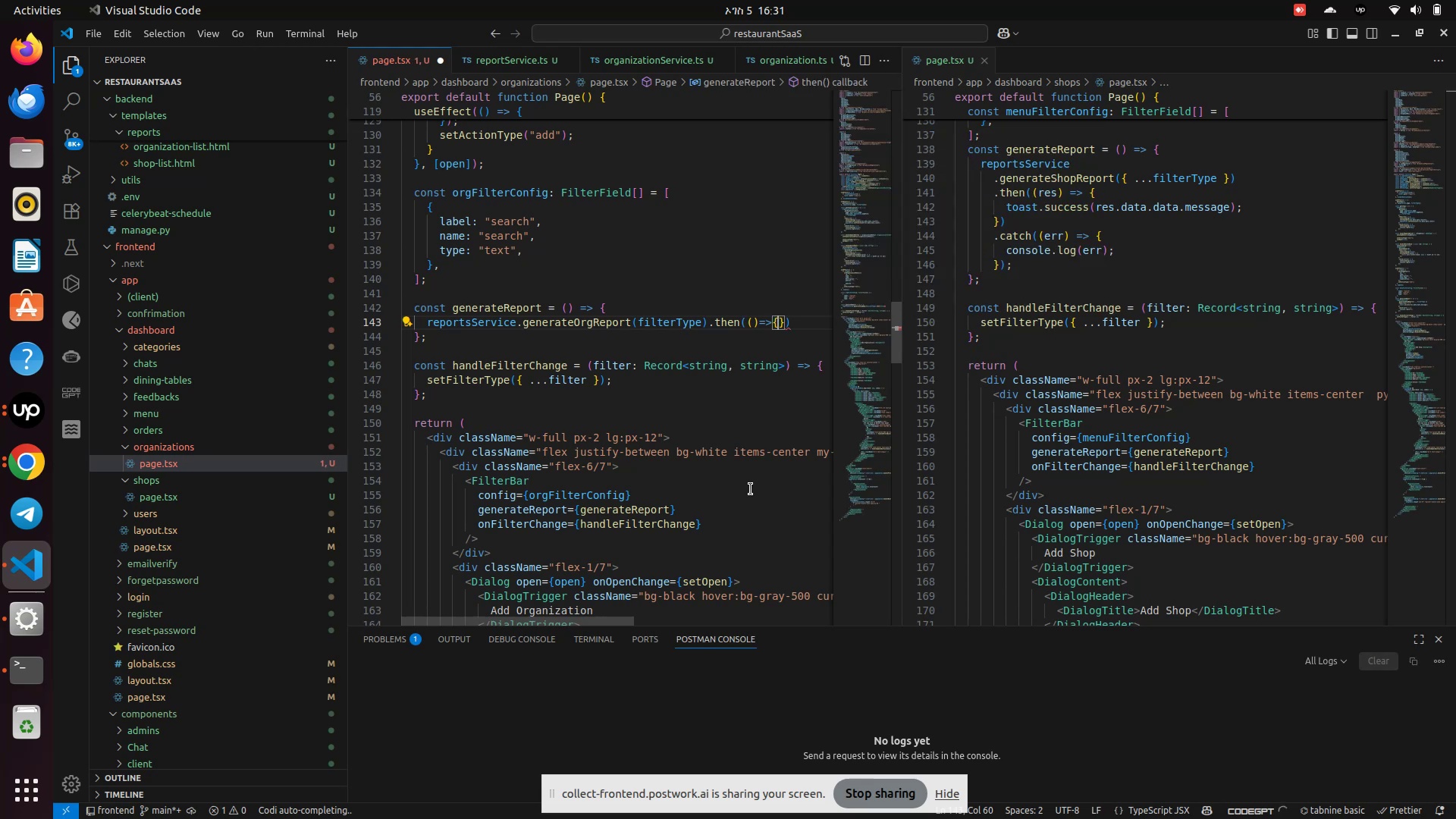 
key(Enter)
 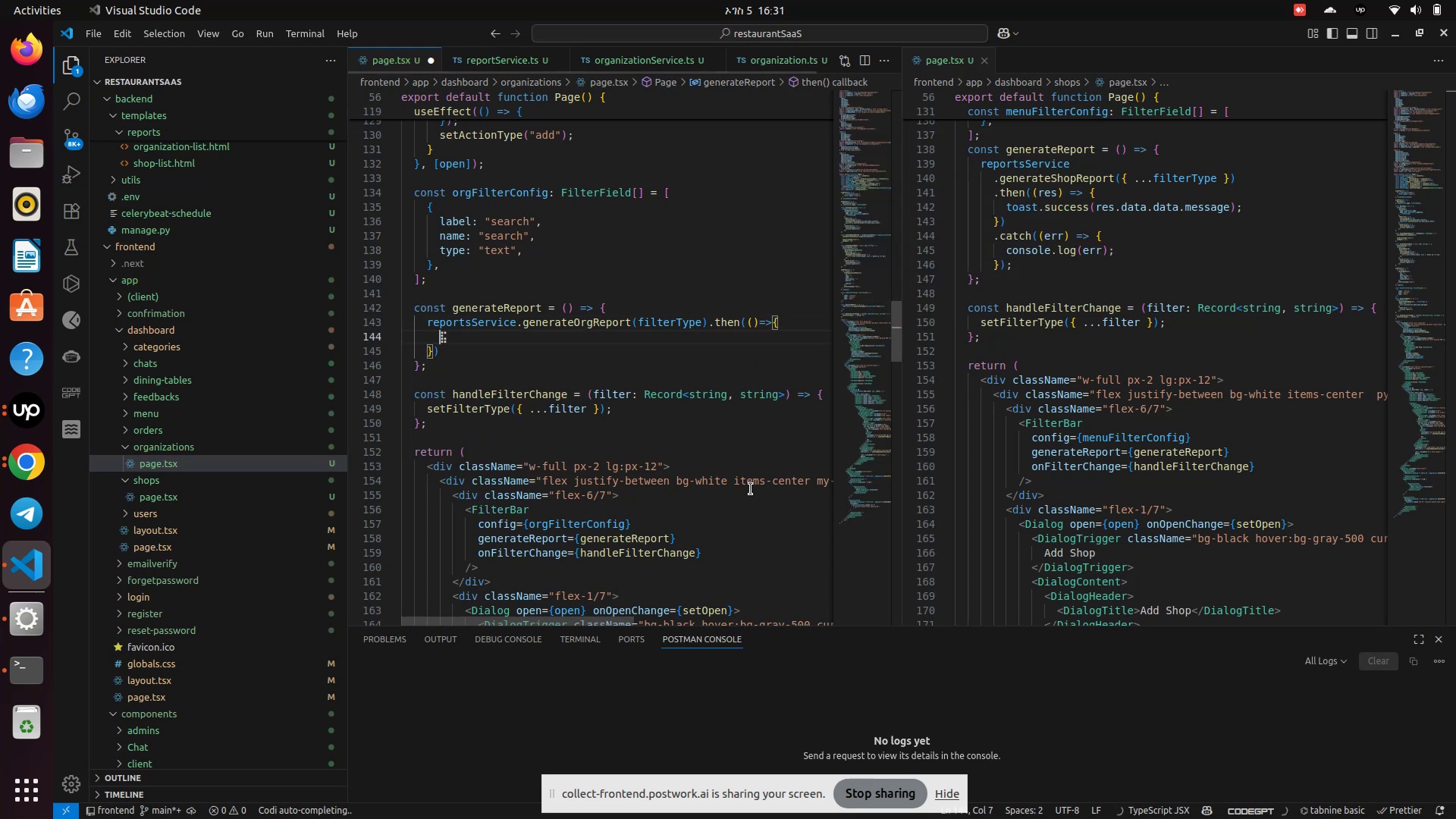 
key(ArrowDown)
 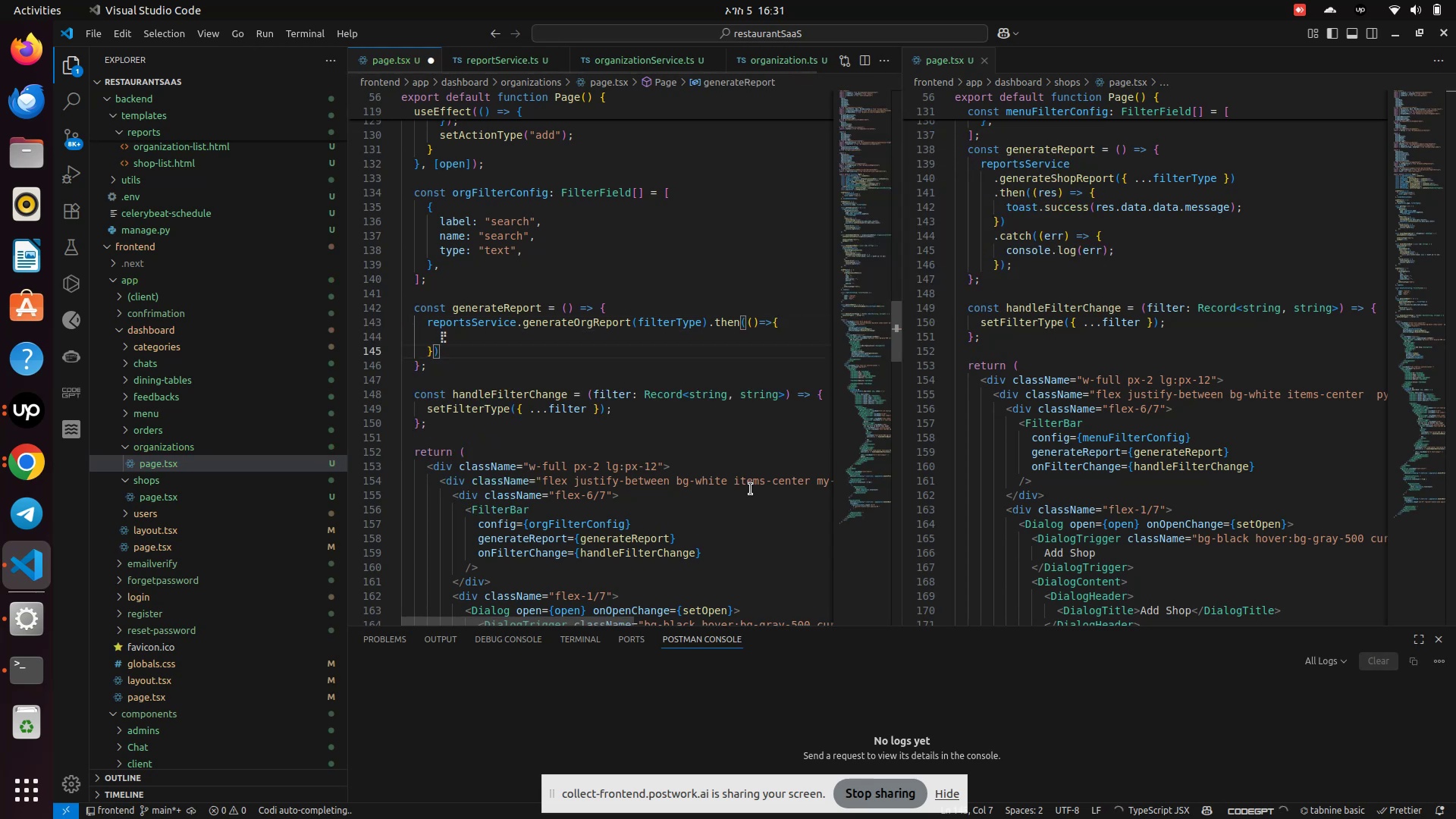 
type(.the)
 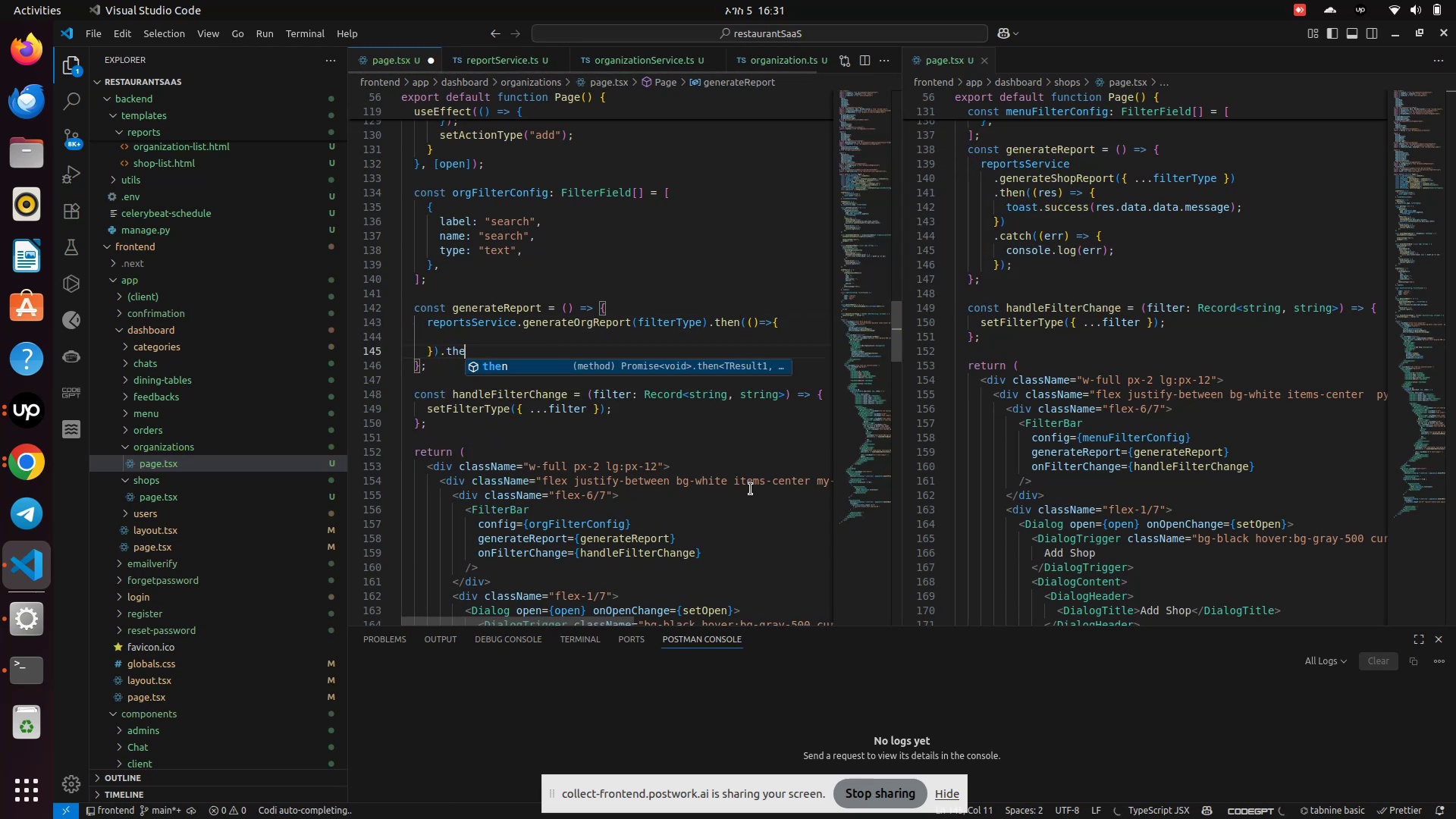 
key(Enter)
 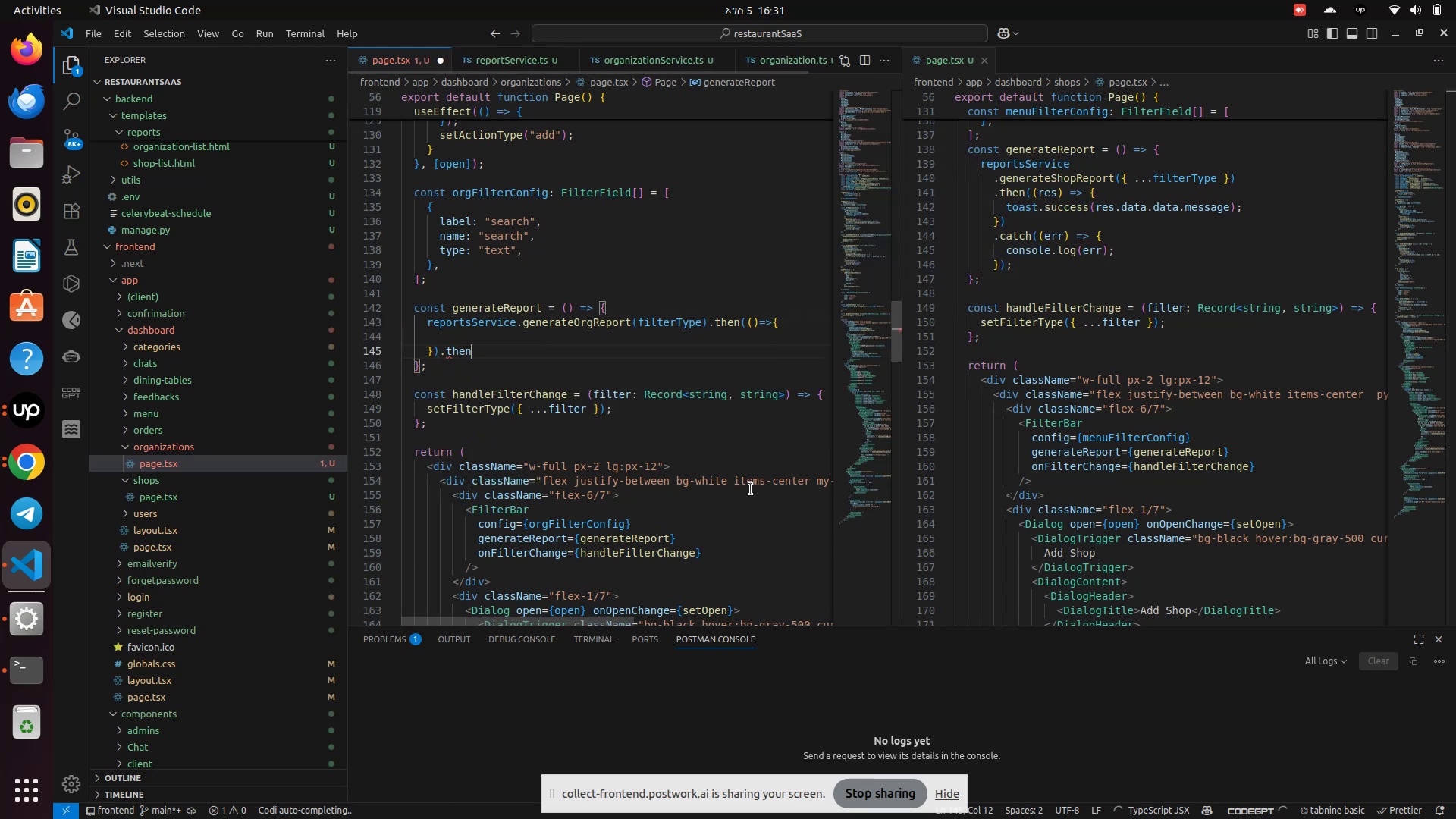 
key(Shift+9)
 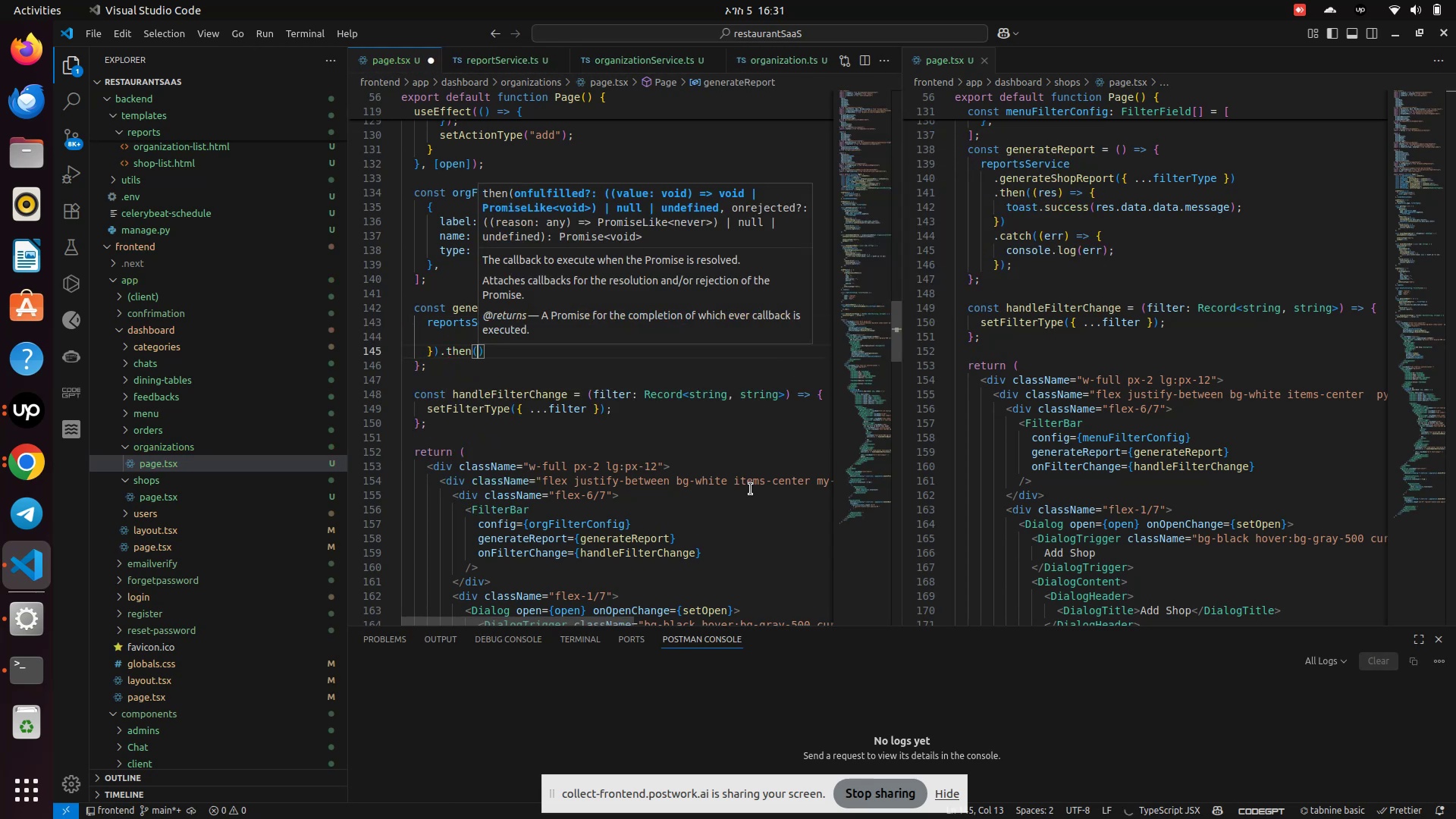 
type(()
key(Backspace)
key(Backspace)
key(Backspace)
type(ca)
 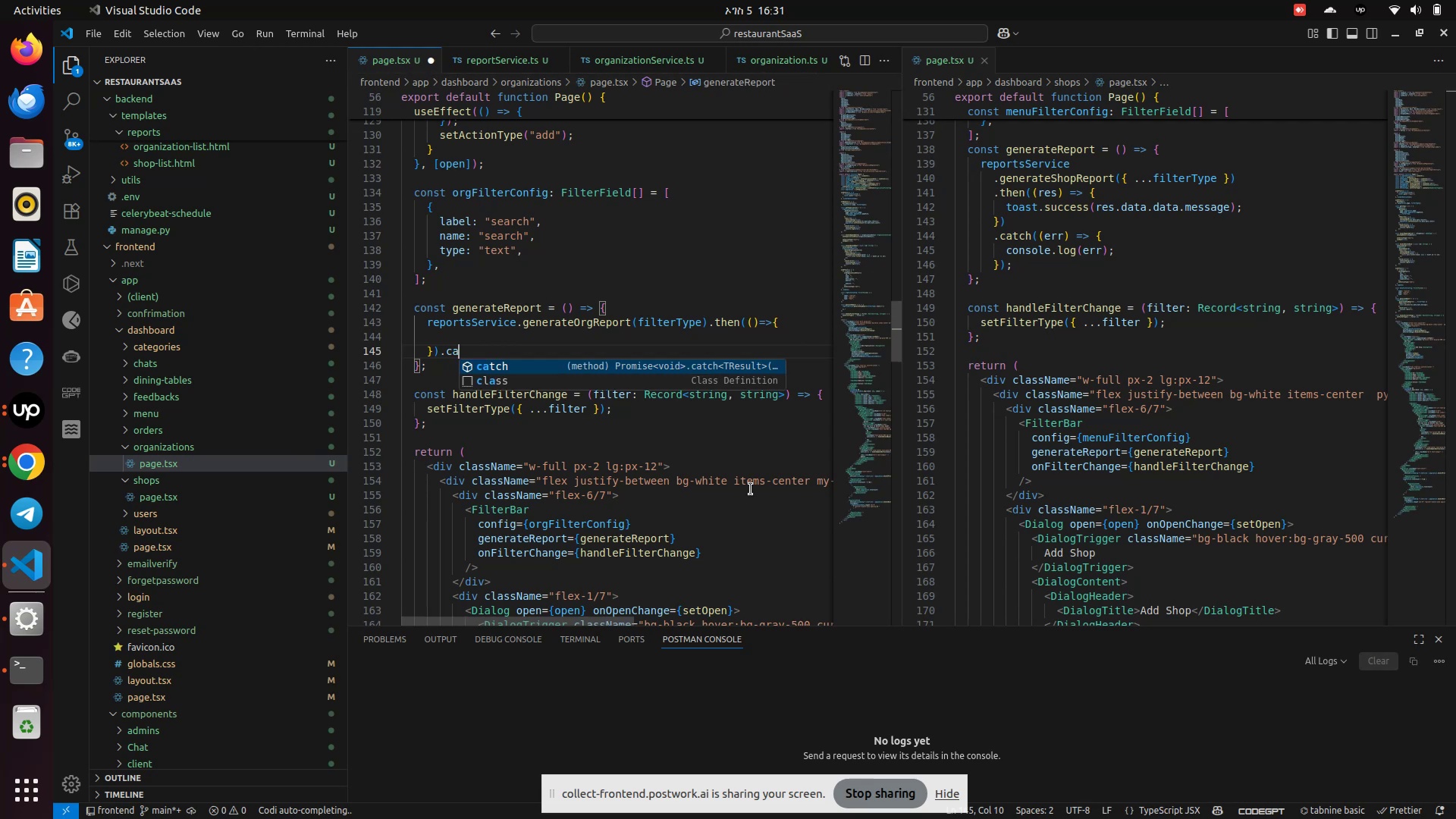 
key(Enter)
 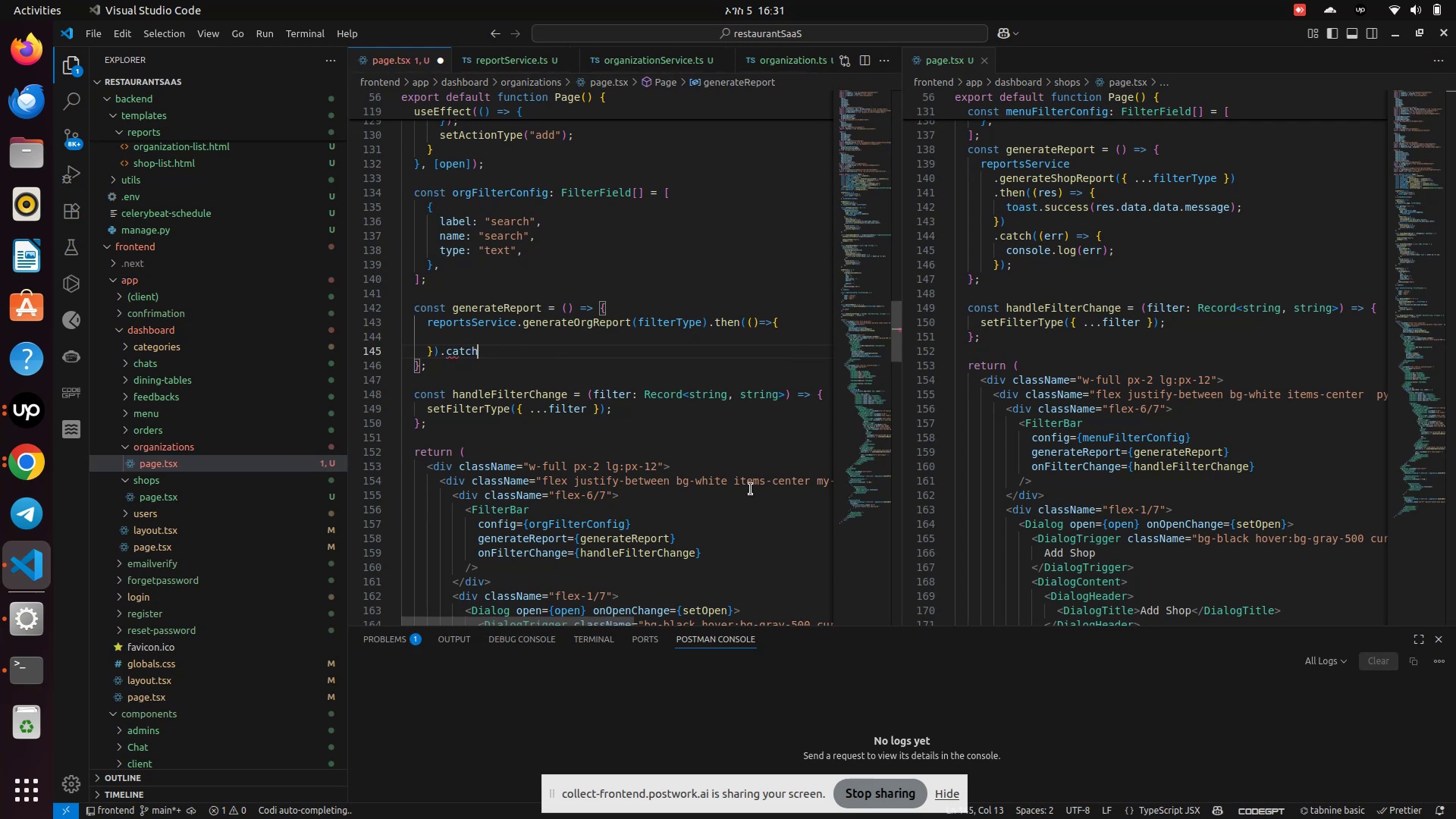 
type((err=>{)
 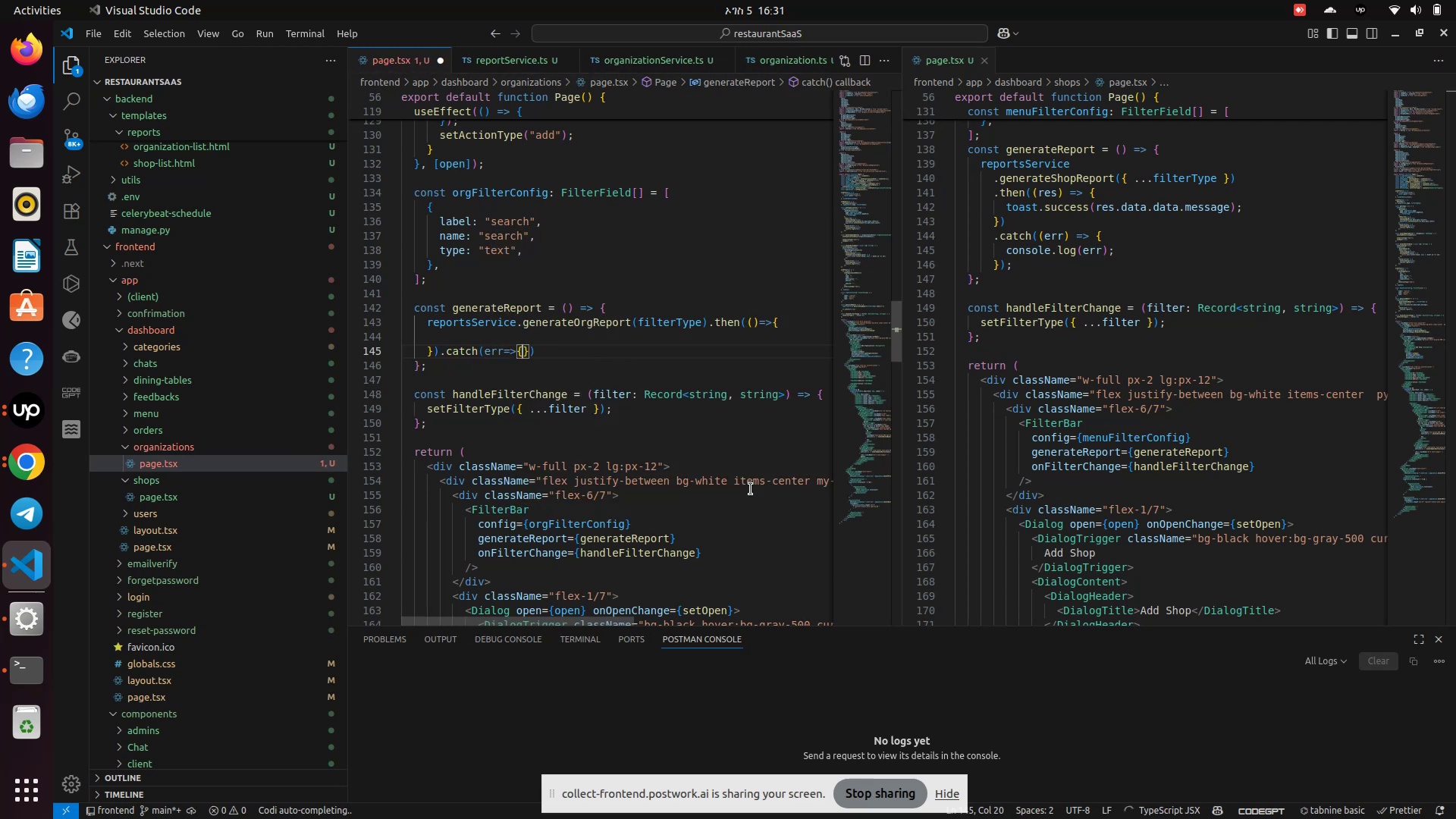 
 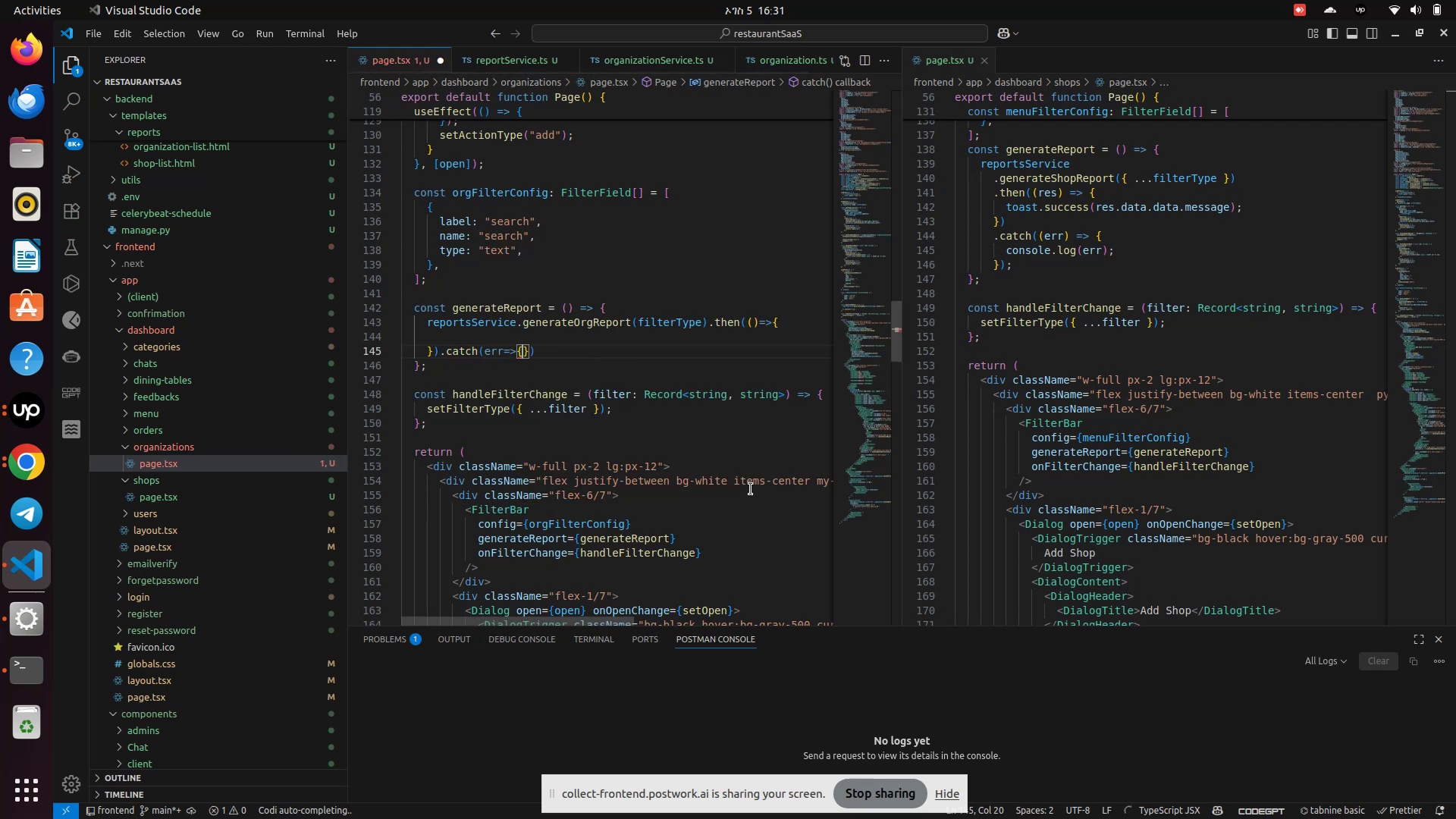 
key(Enter)
 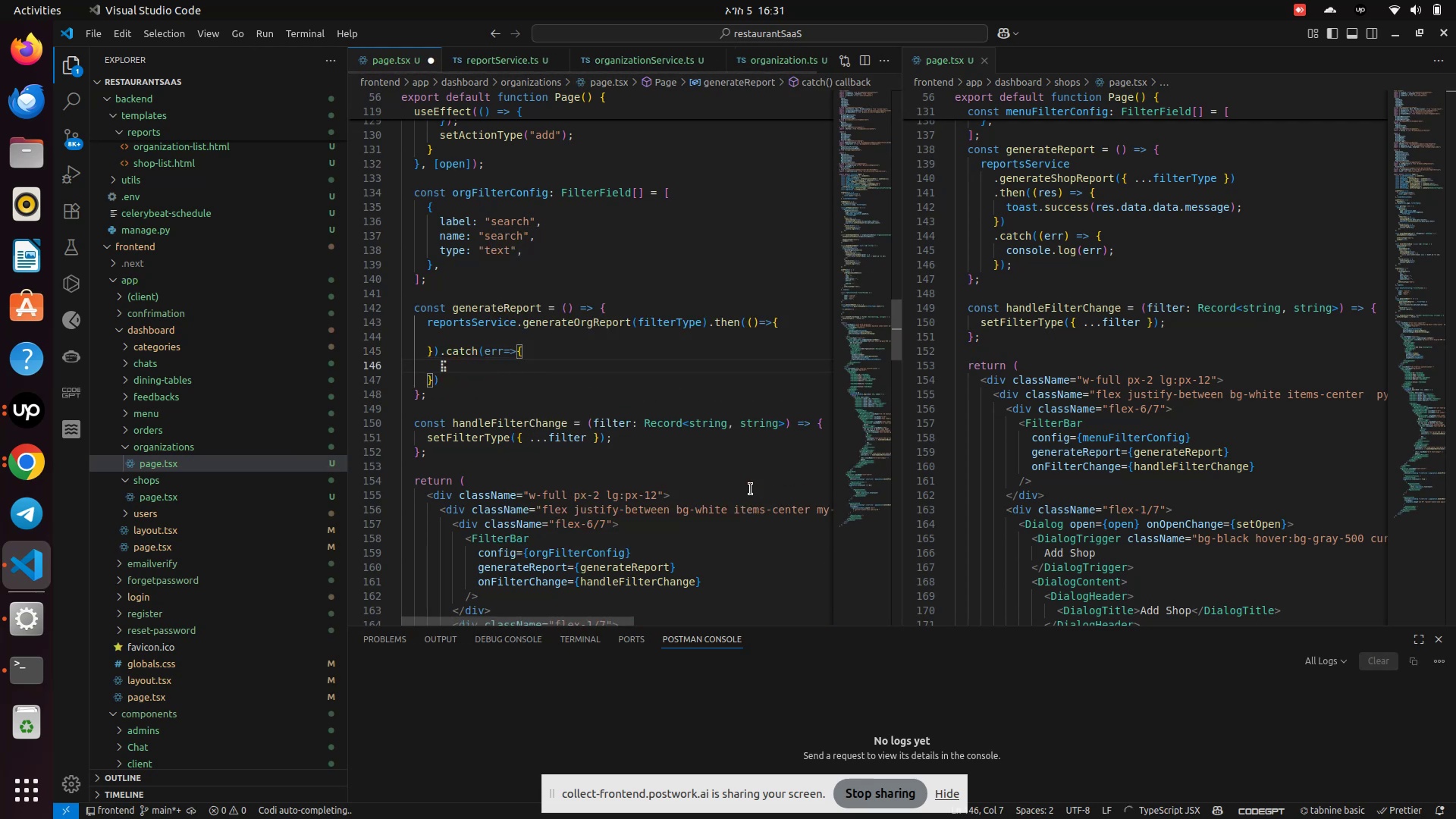 
type(conso)
 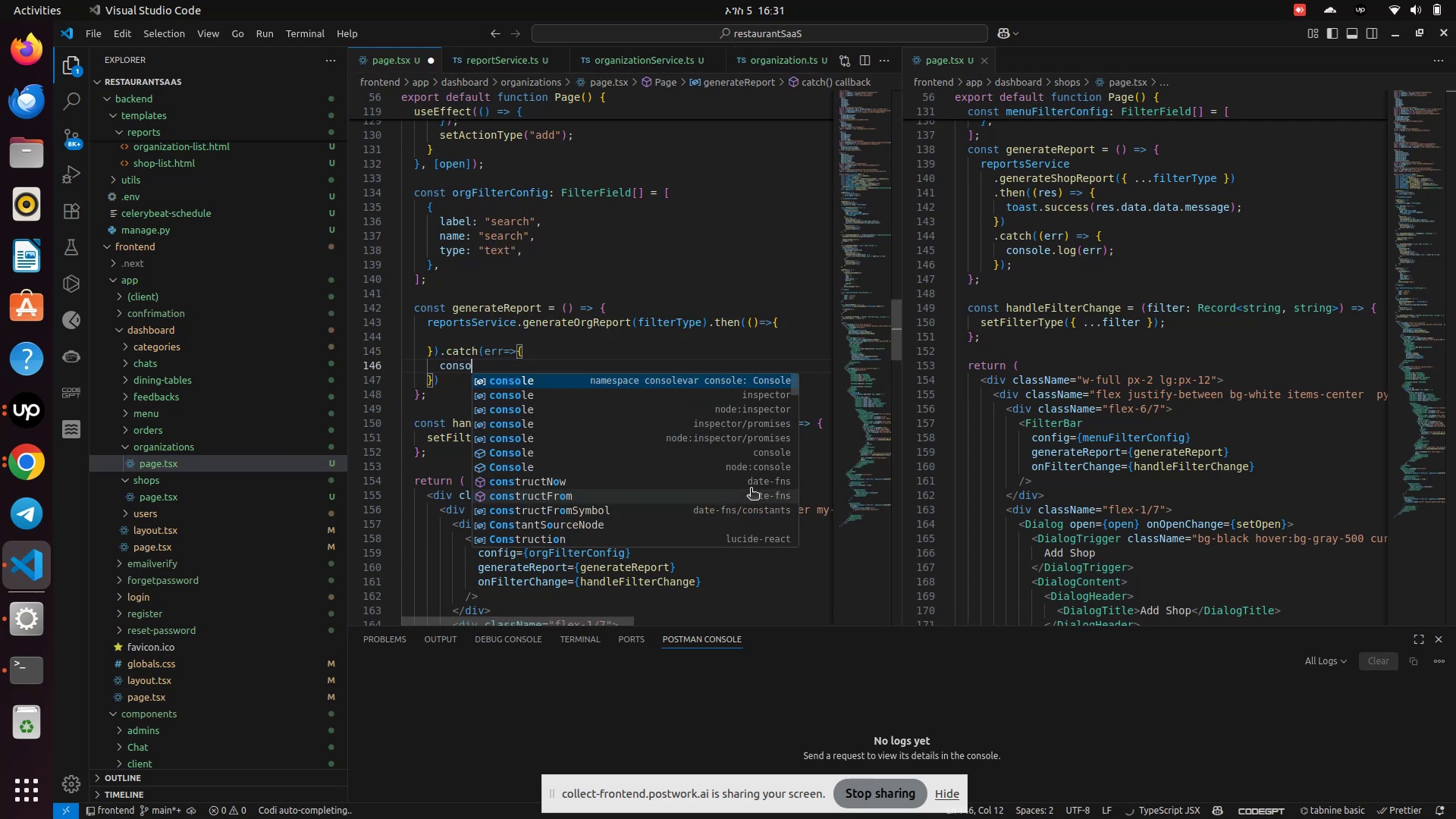 
key(Enter)
 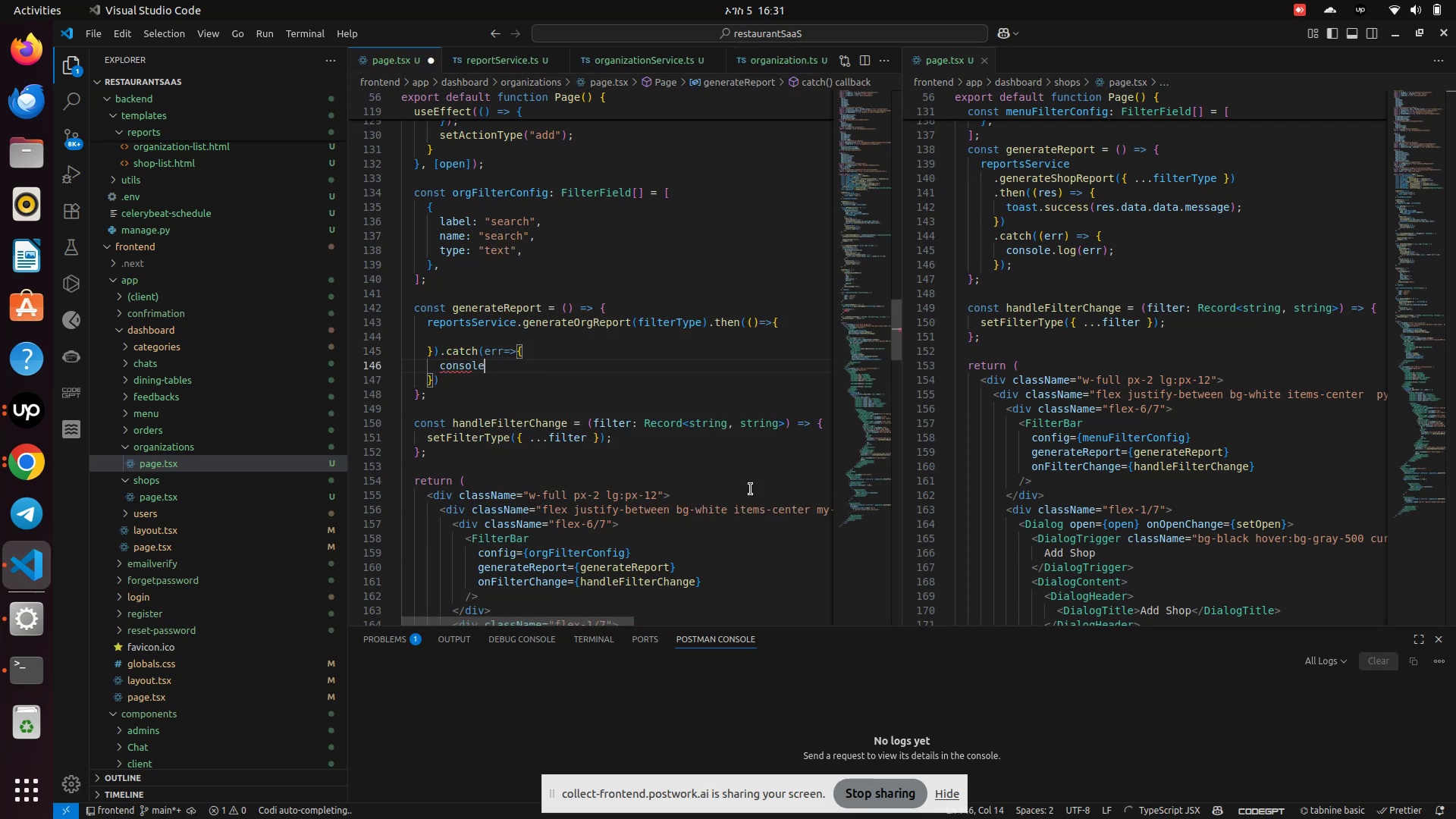 
type(.log(err)
 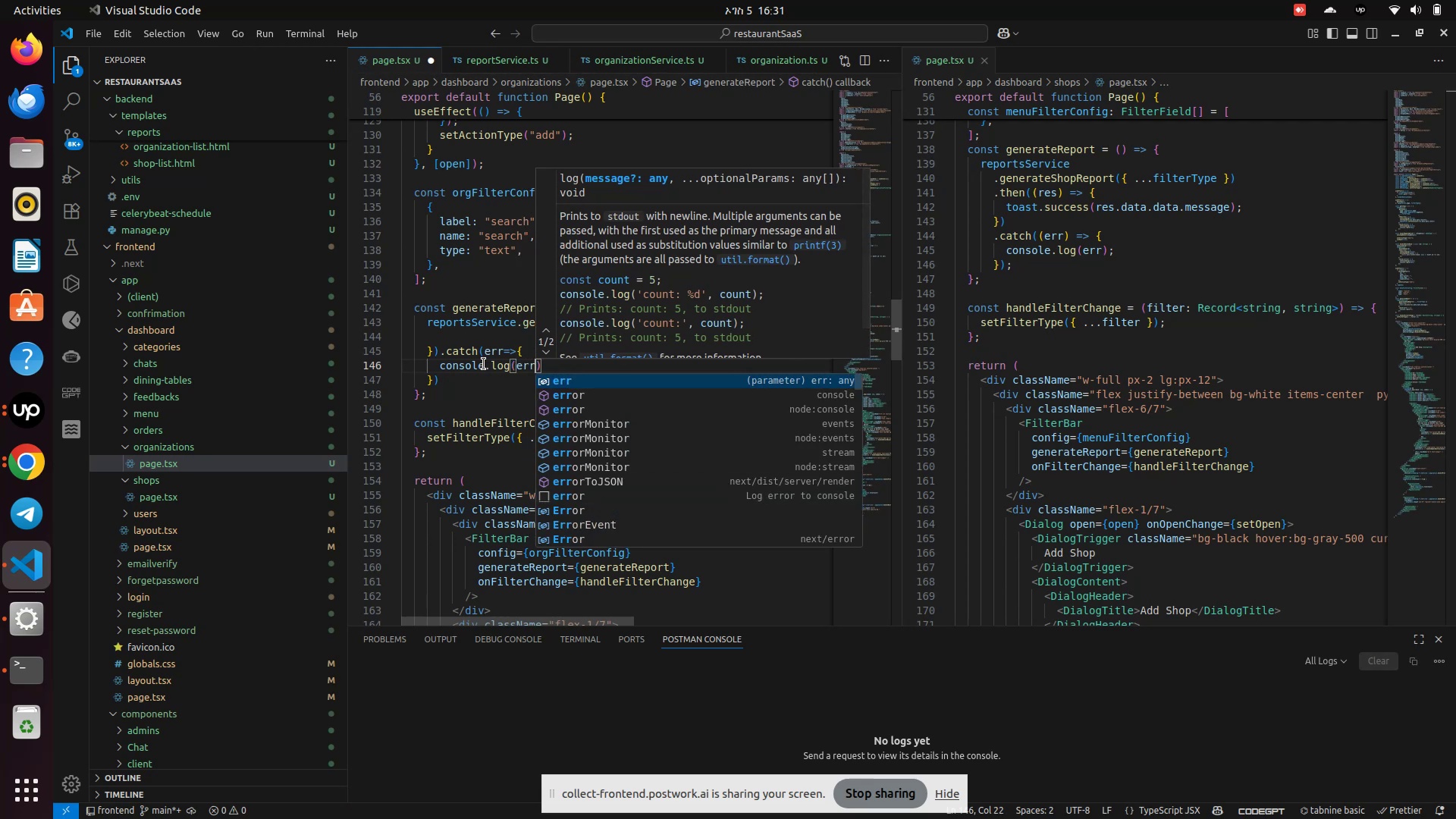 
left_click([476, 345])
 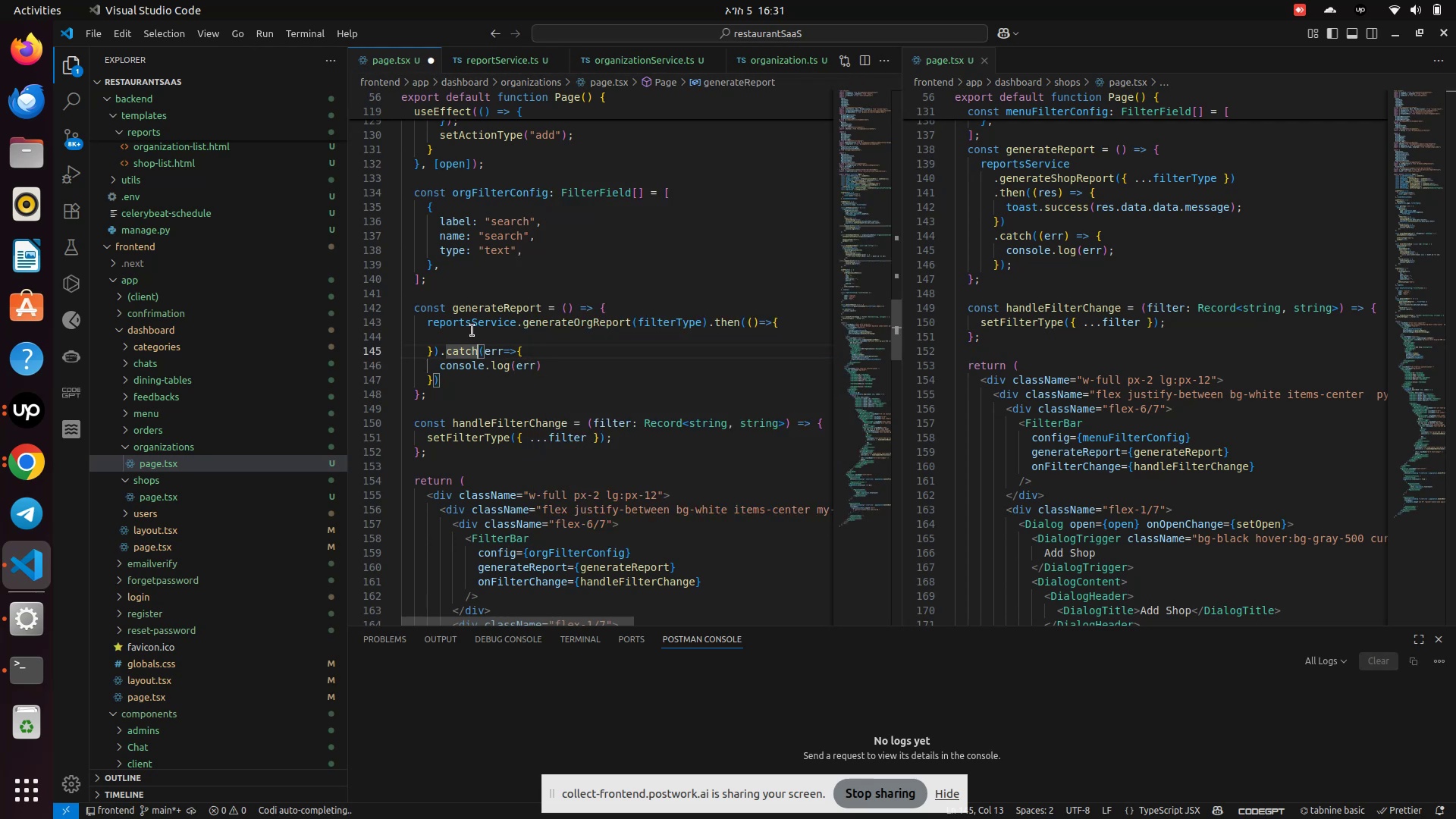 
left_click([472, 331])
 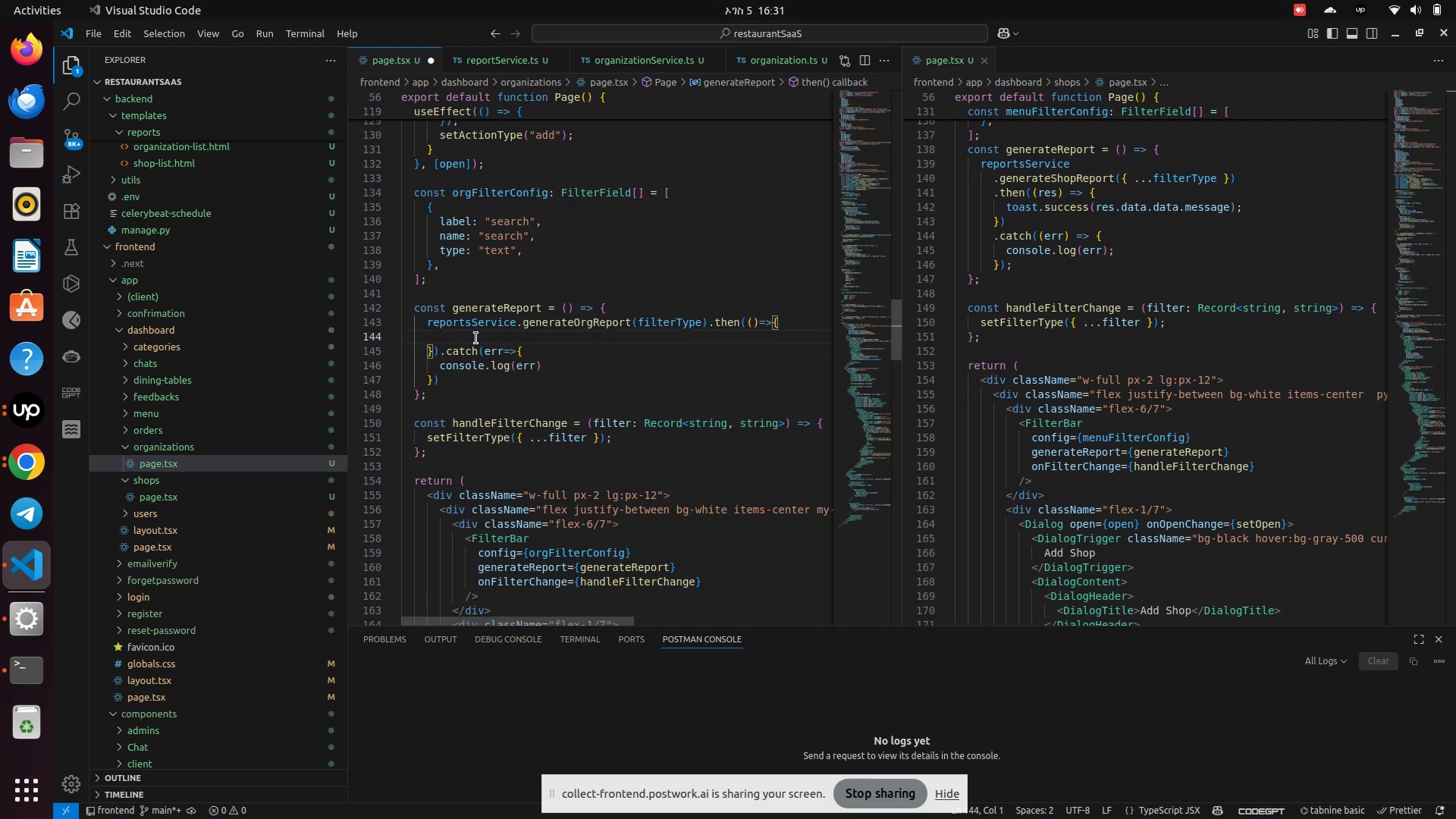 
type(       toas)
 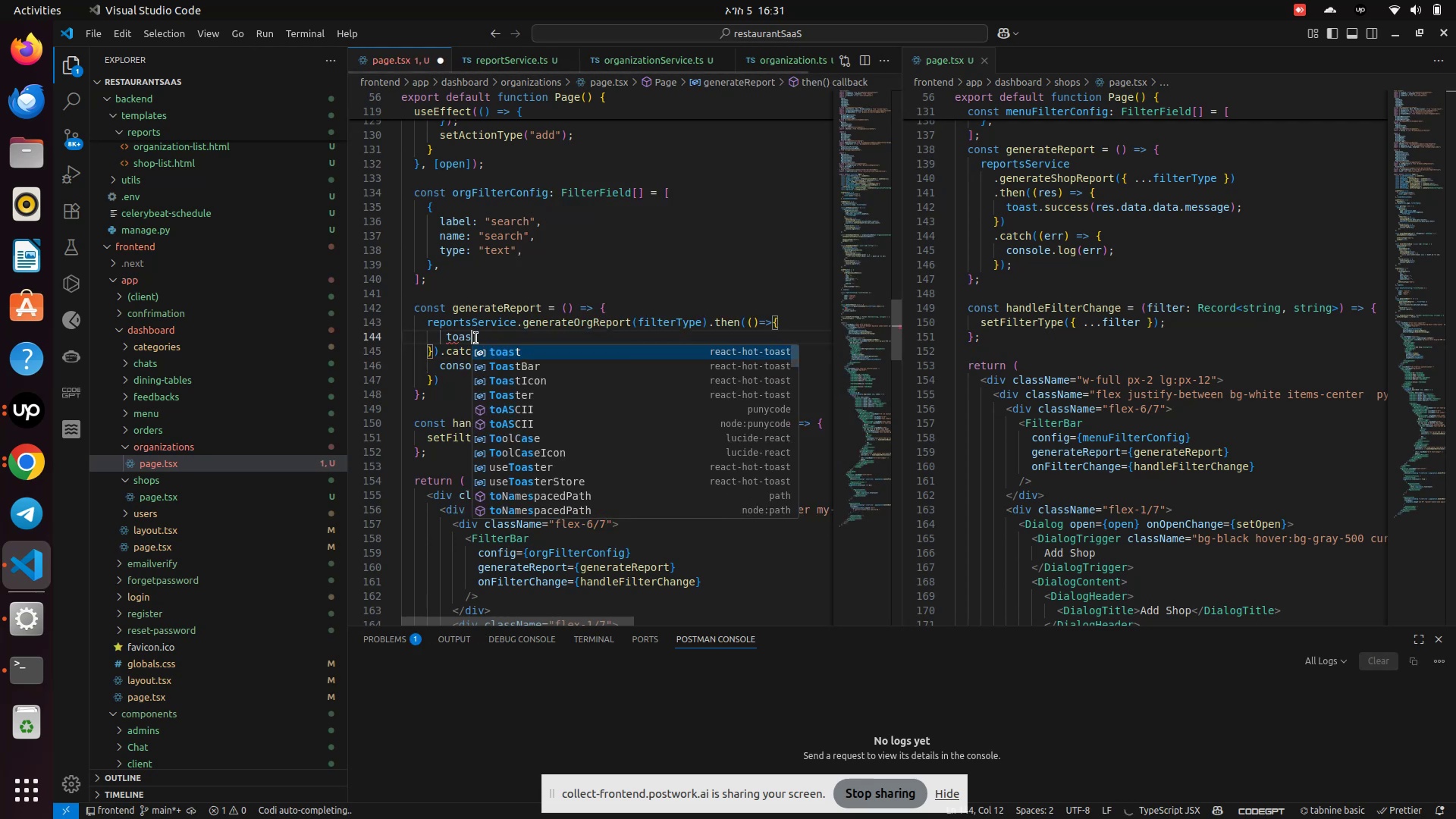 
key(Enter)
 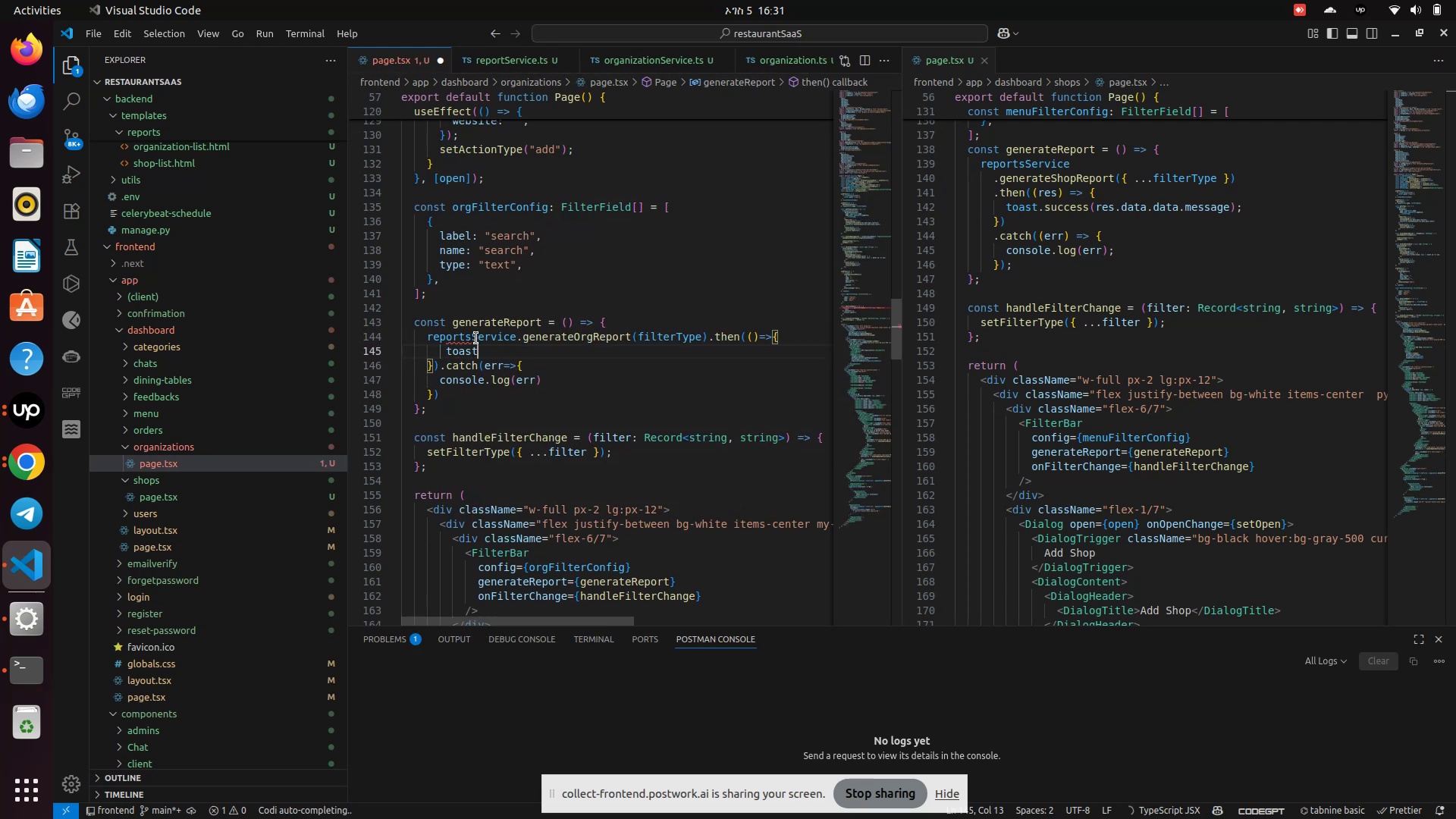 
type(.suc)
 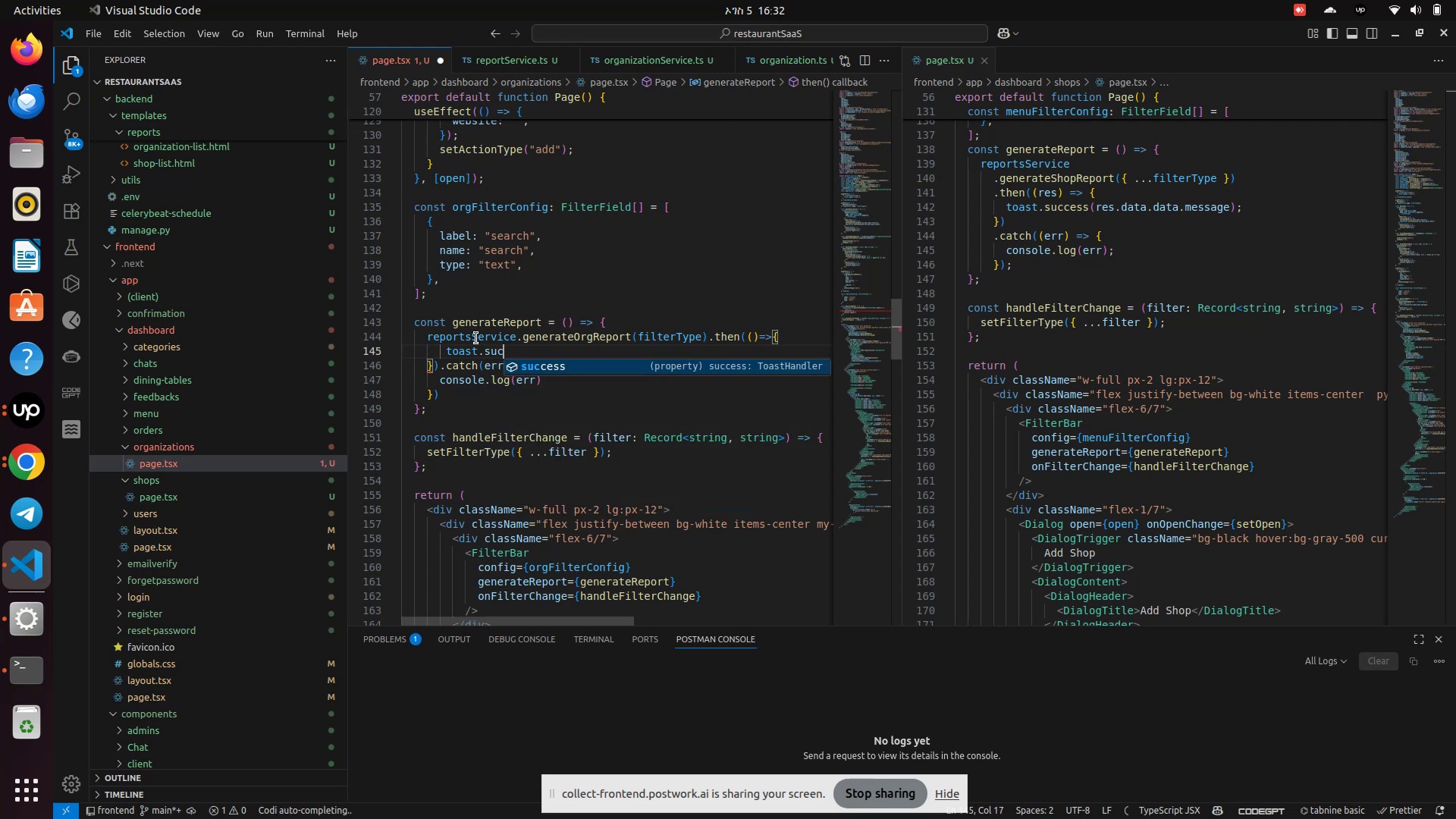 
key(Enter)
 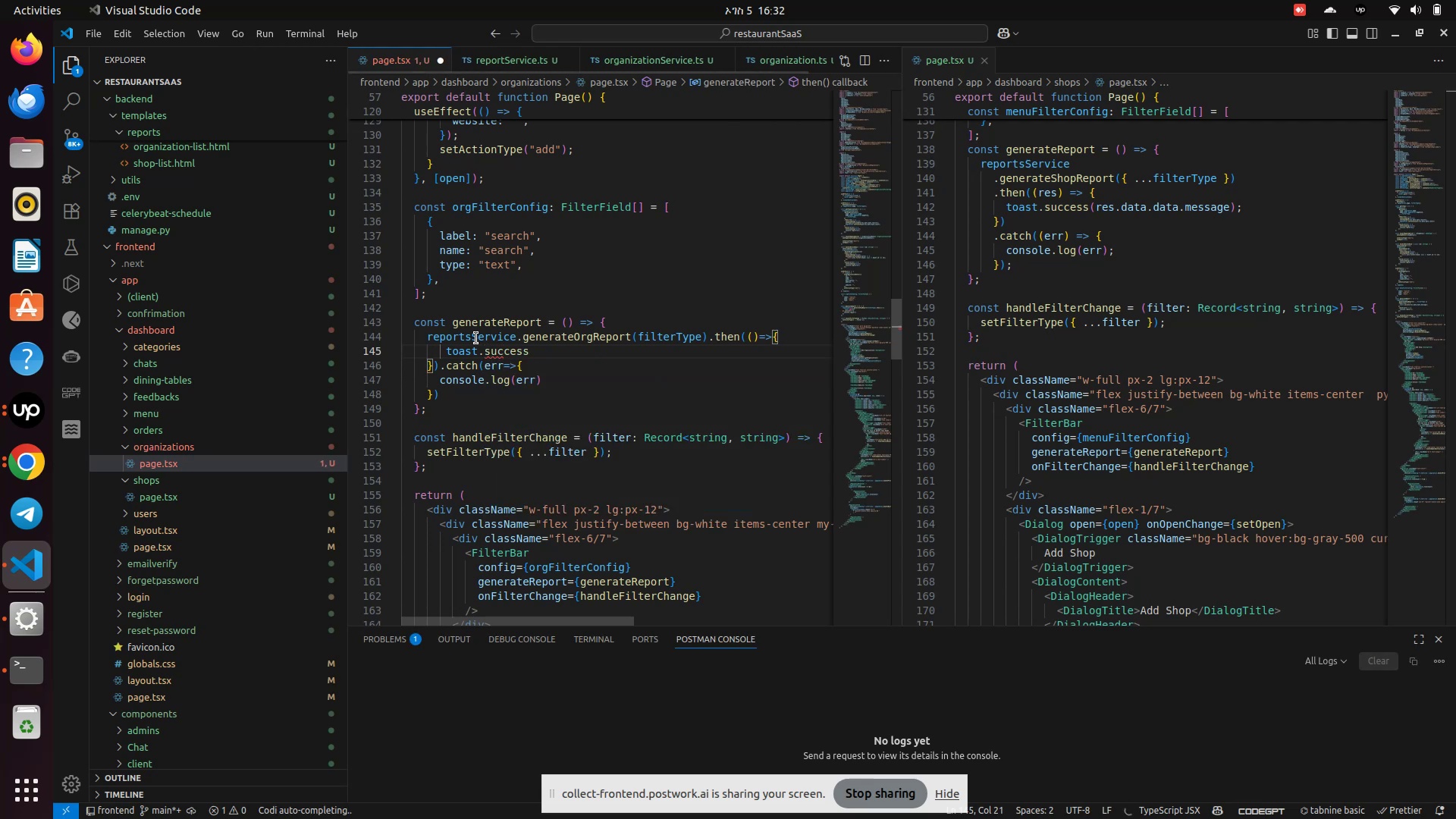 
type((res.data.data.mess)
 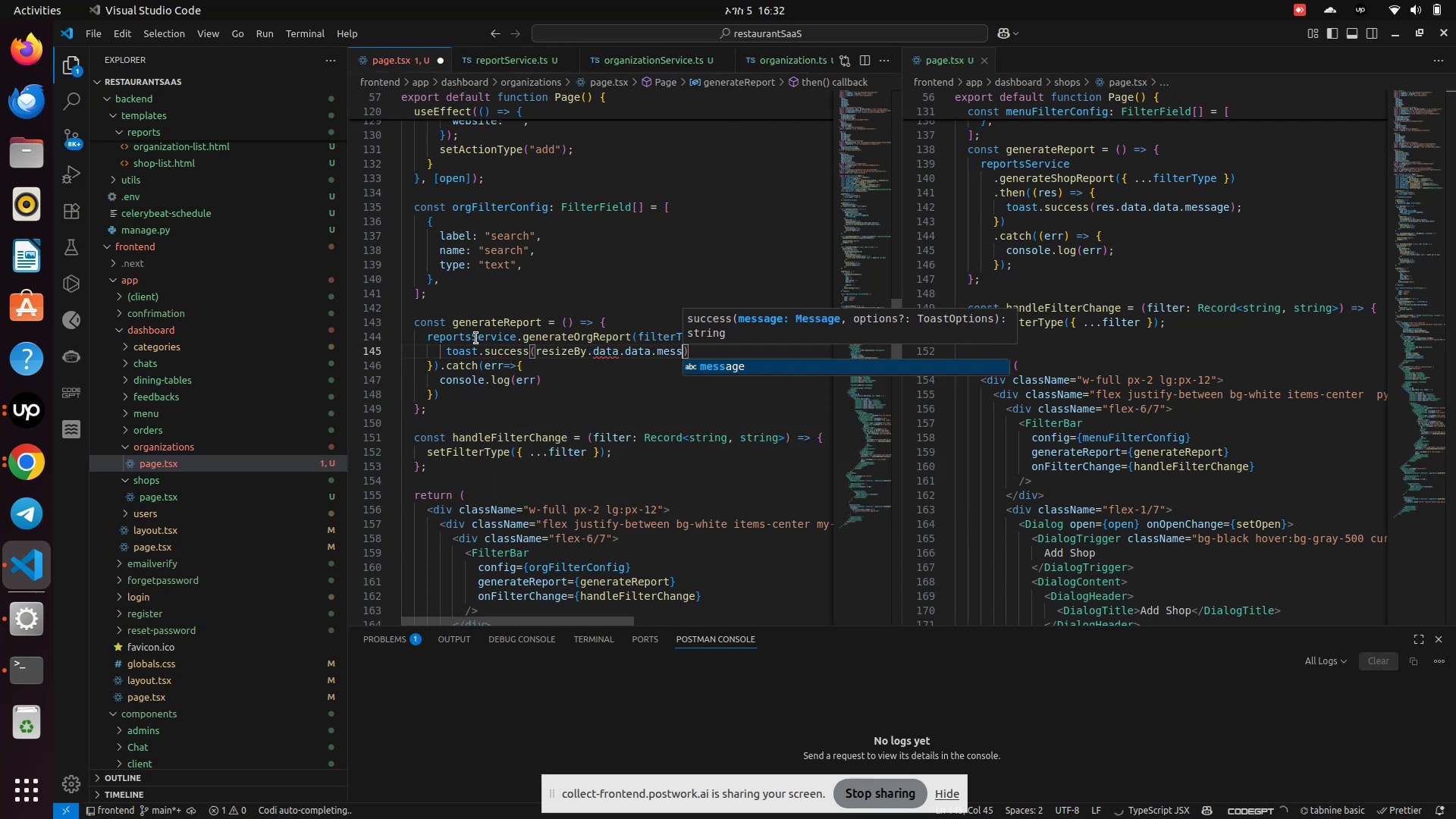 
key(Enter)
 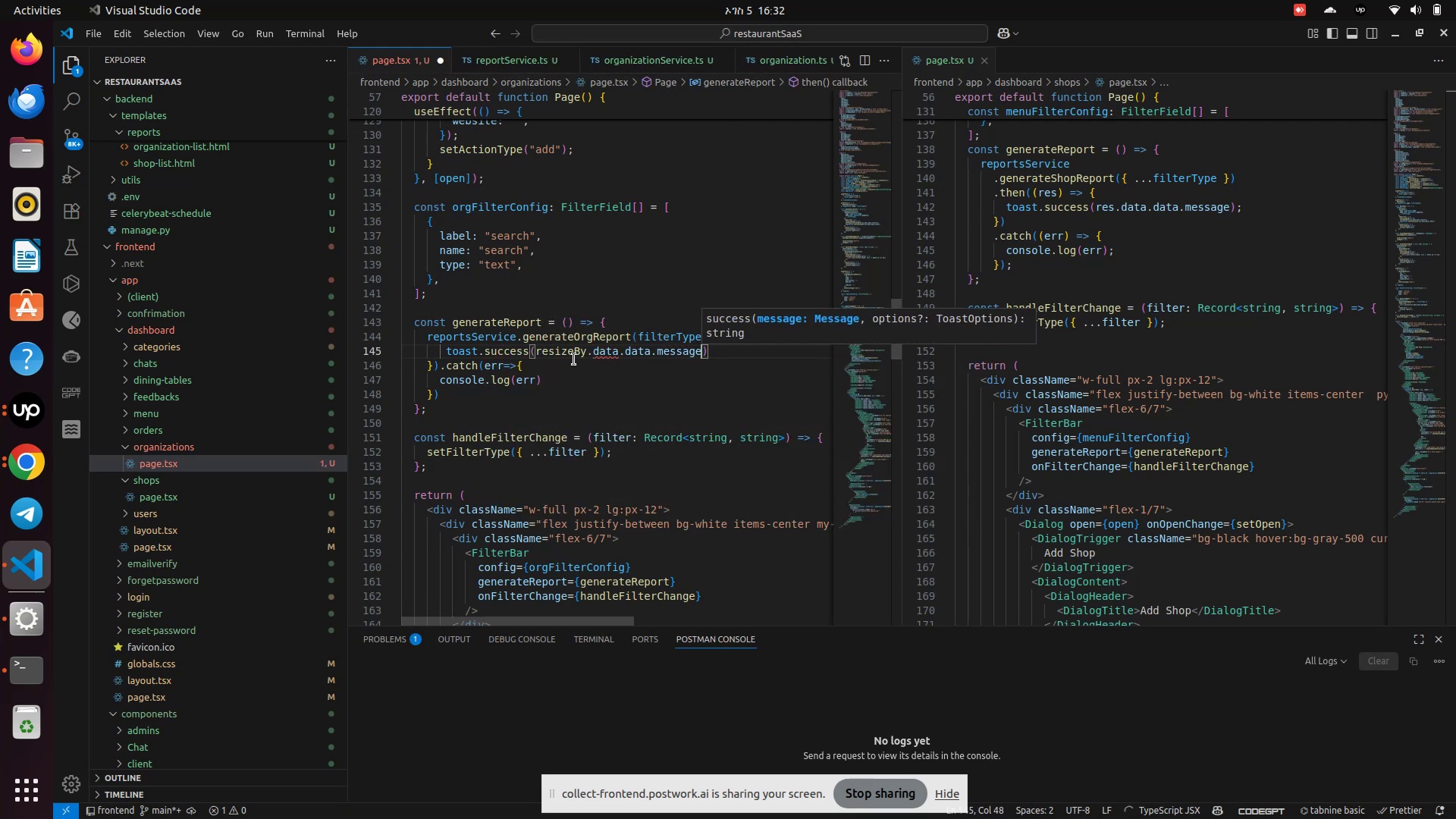 
double_click([583, 351])
 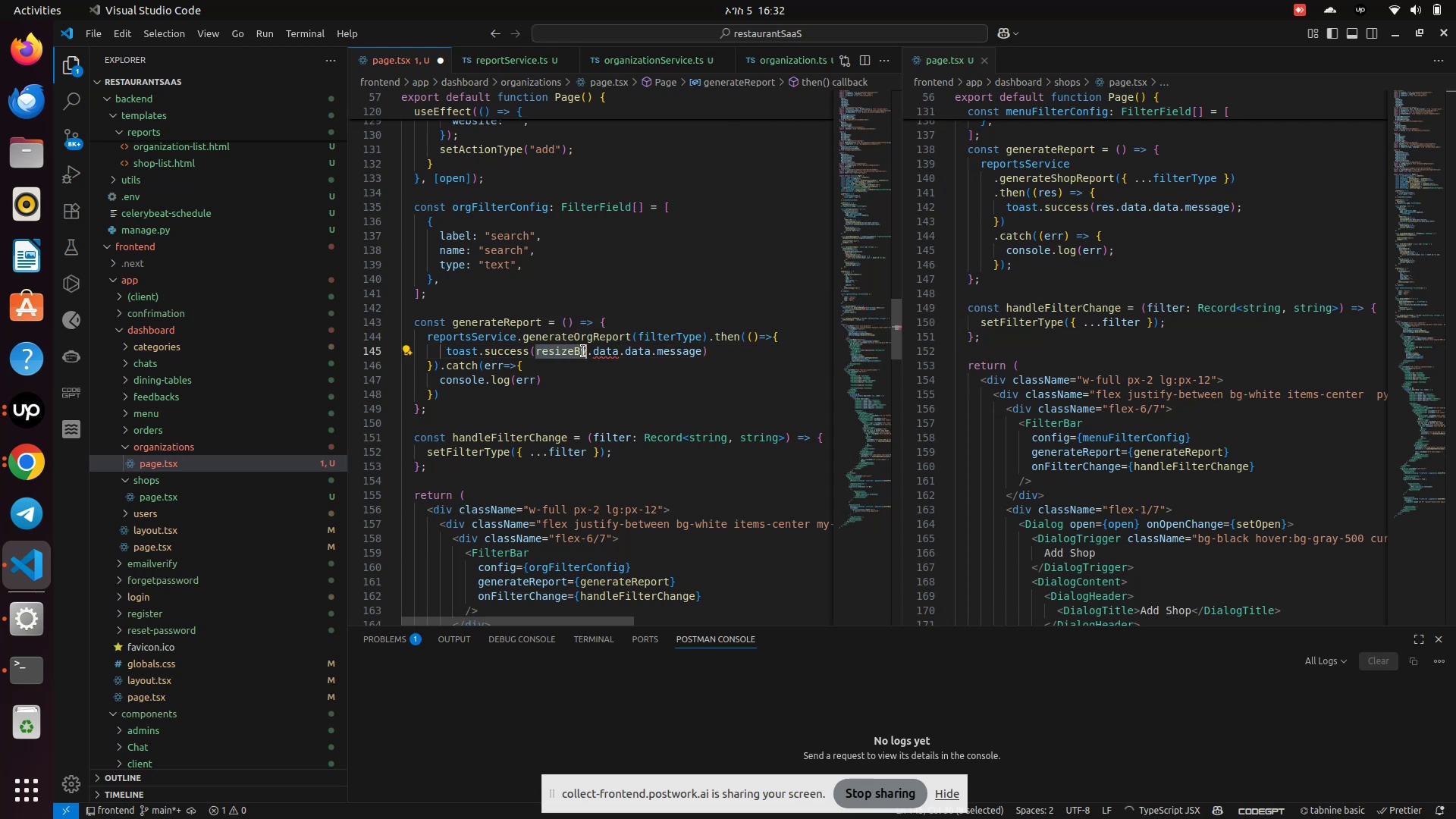 
key(Backspace)
type(res)
 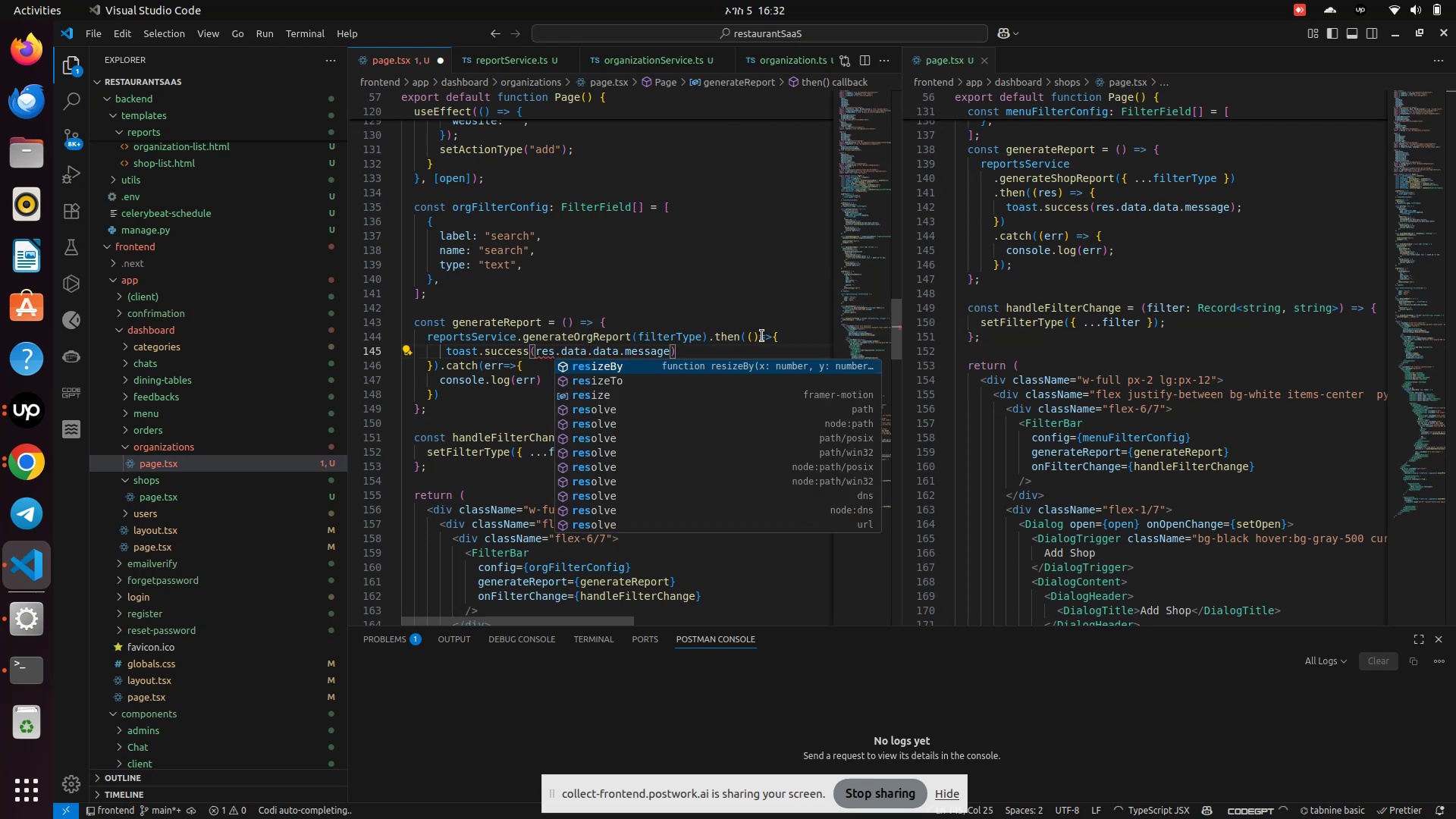 
left_click([755, 340])
 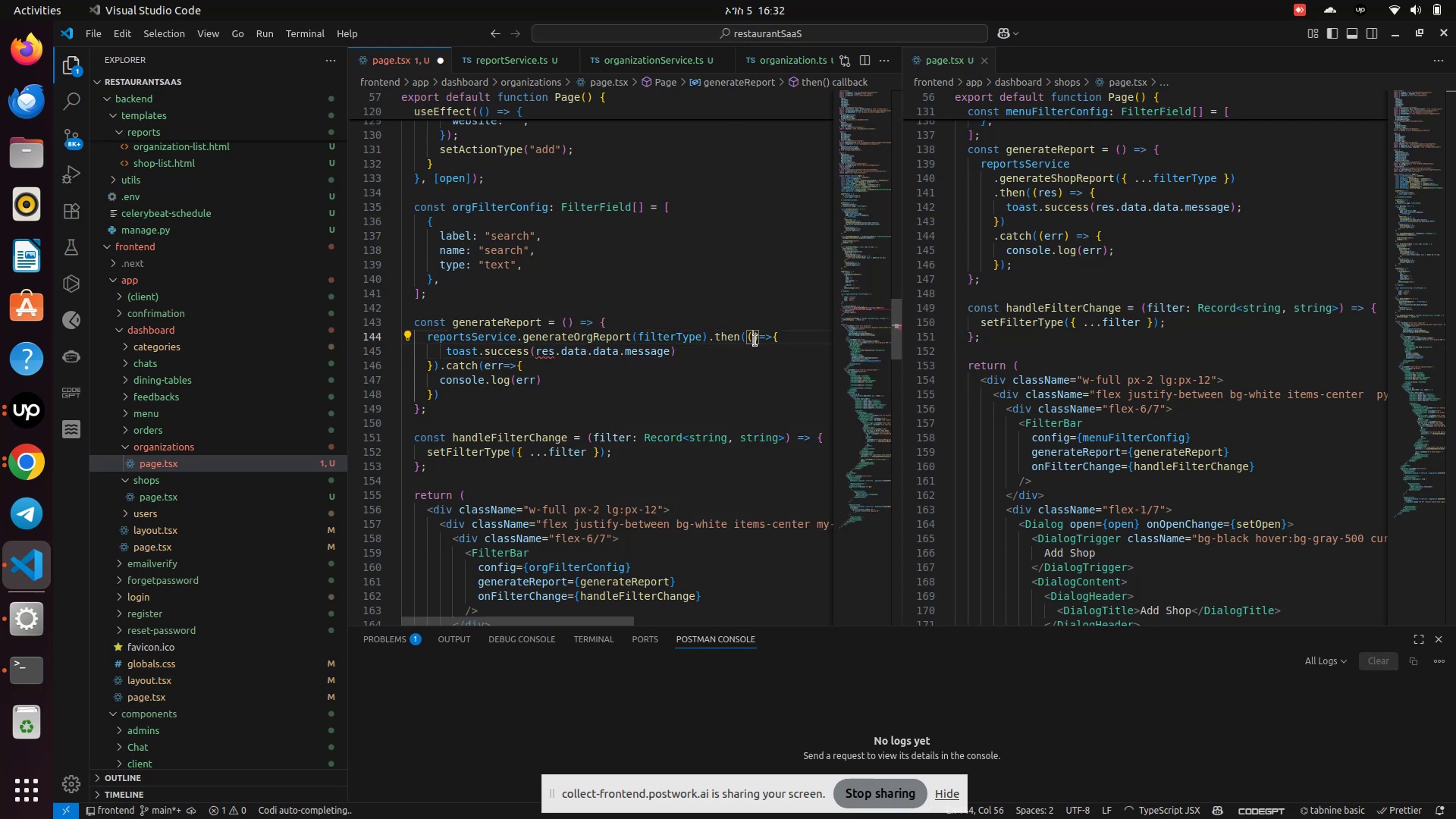 
type(res)
 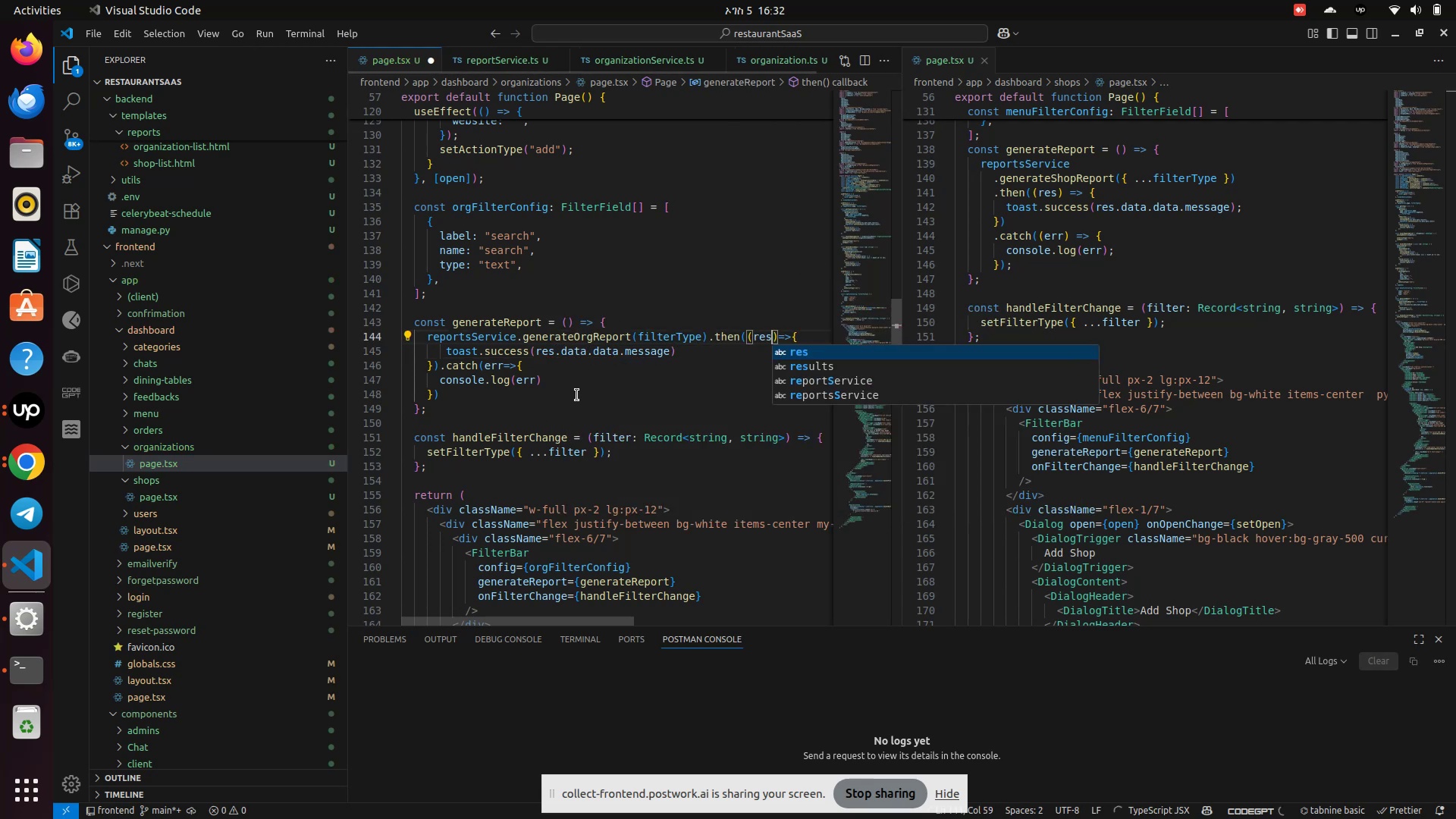 
key(Control+S)
 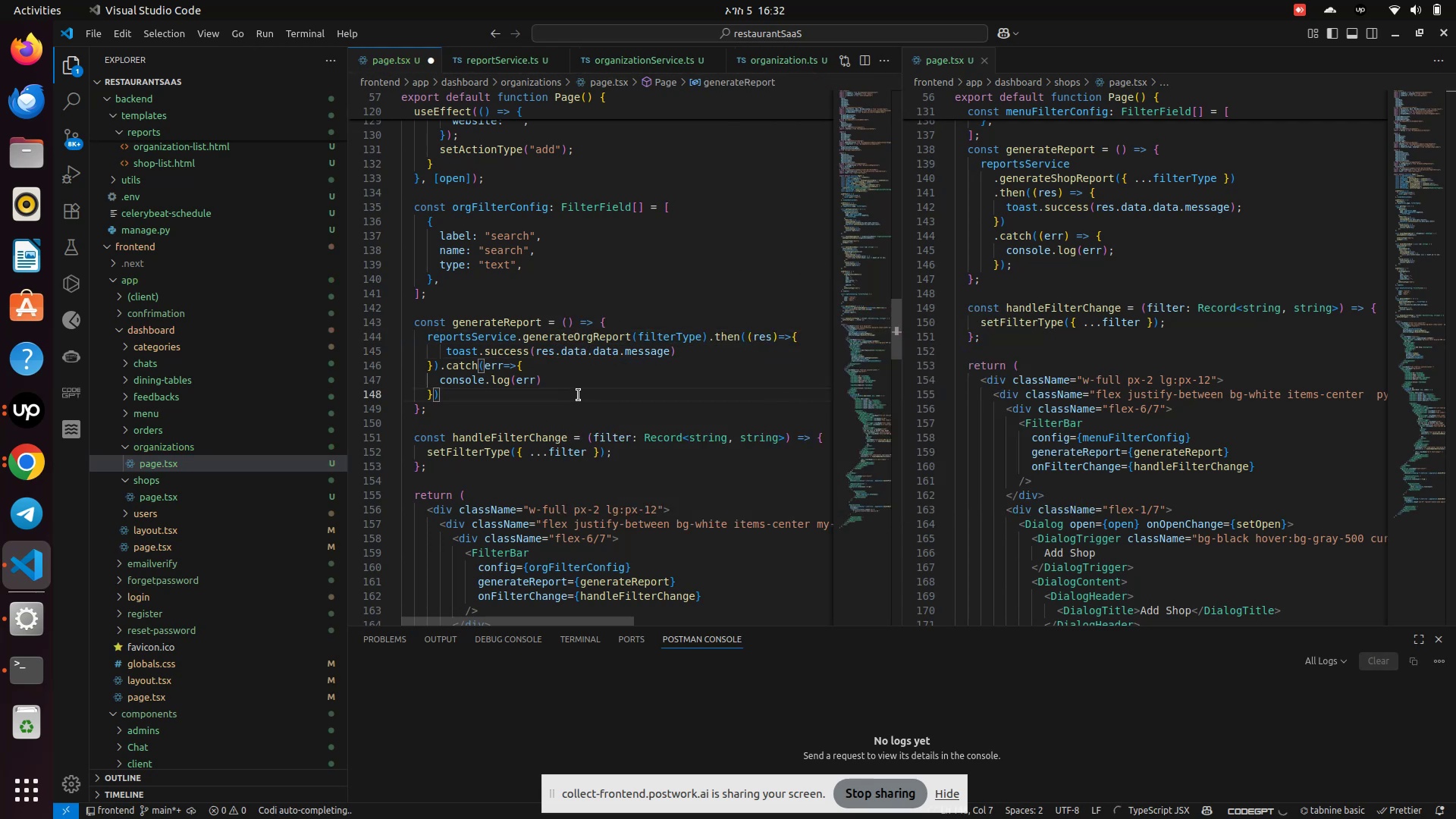 
key(Control+S)
 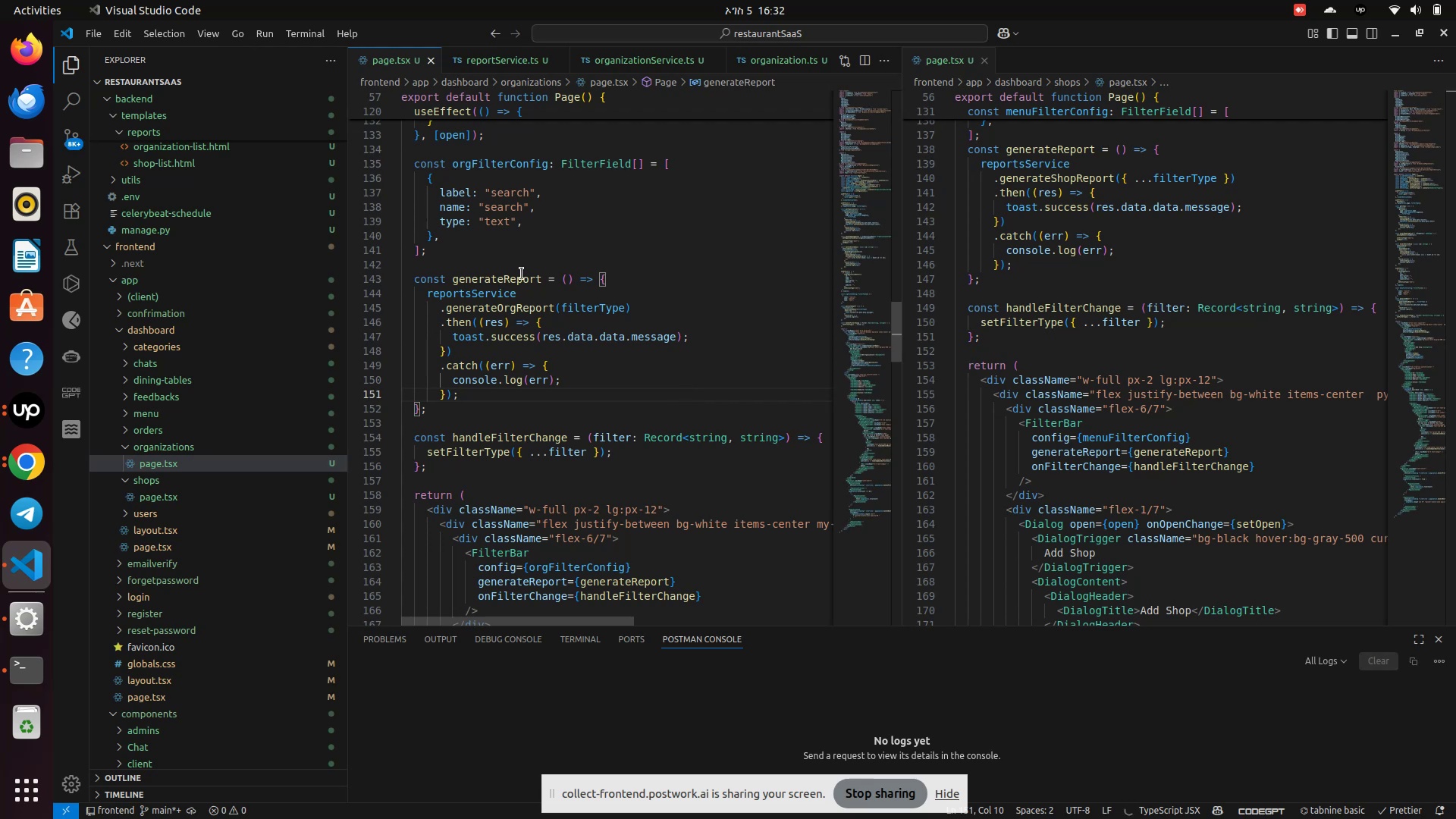 
wait(6.19)
 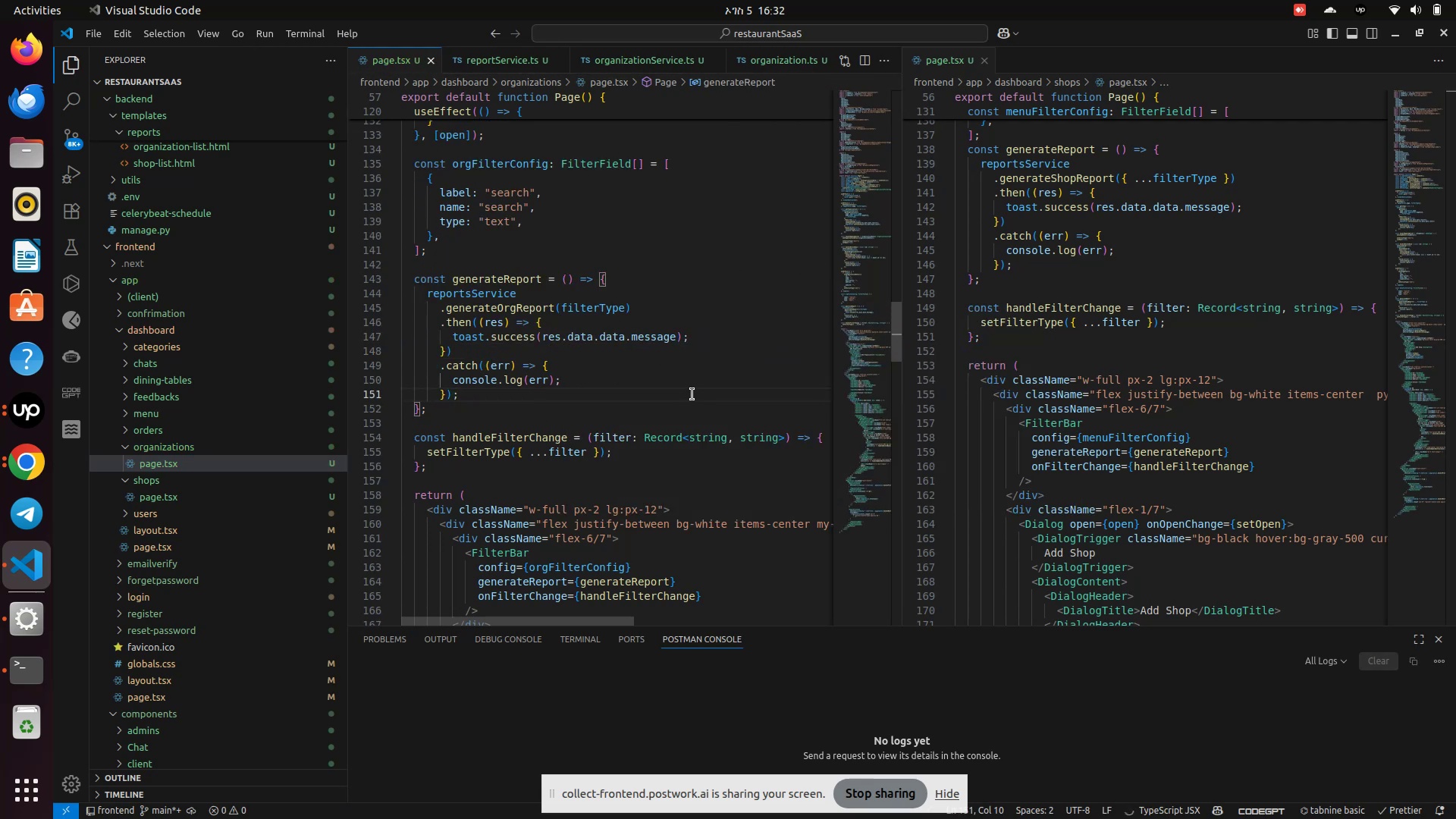 
left_click([19, 467])
 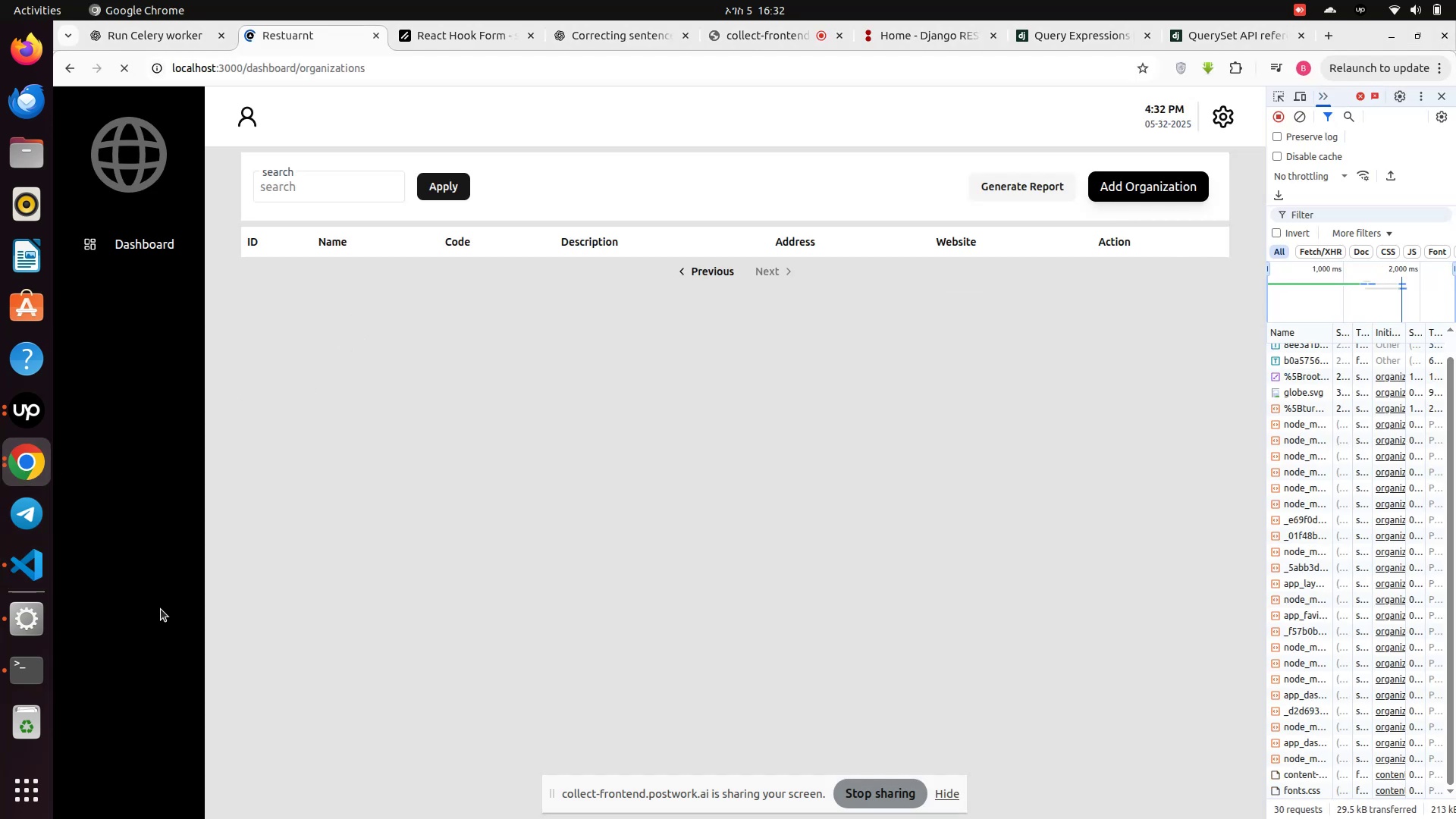 
wait(10.18)
 